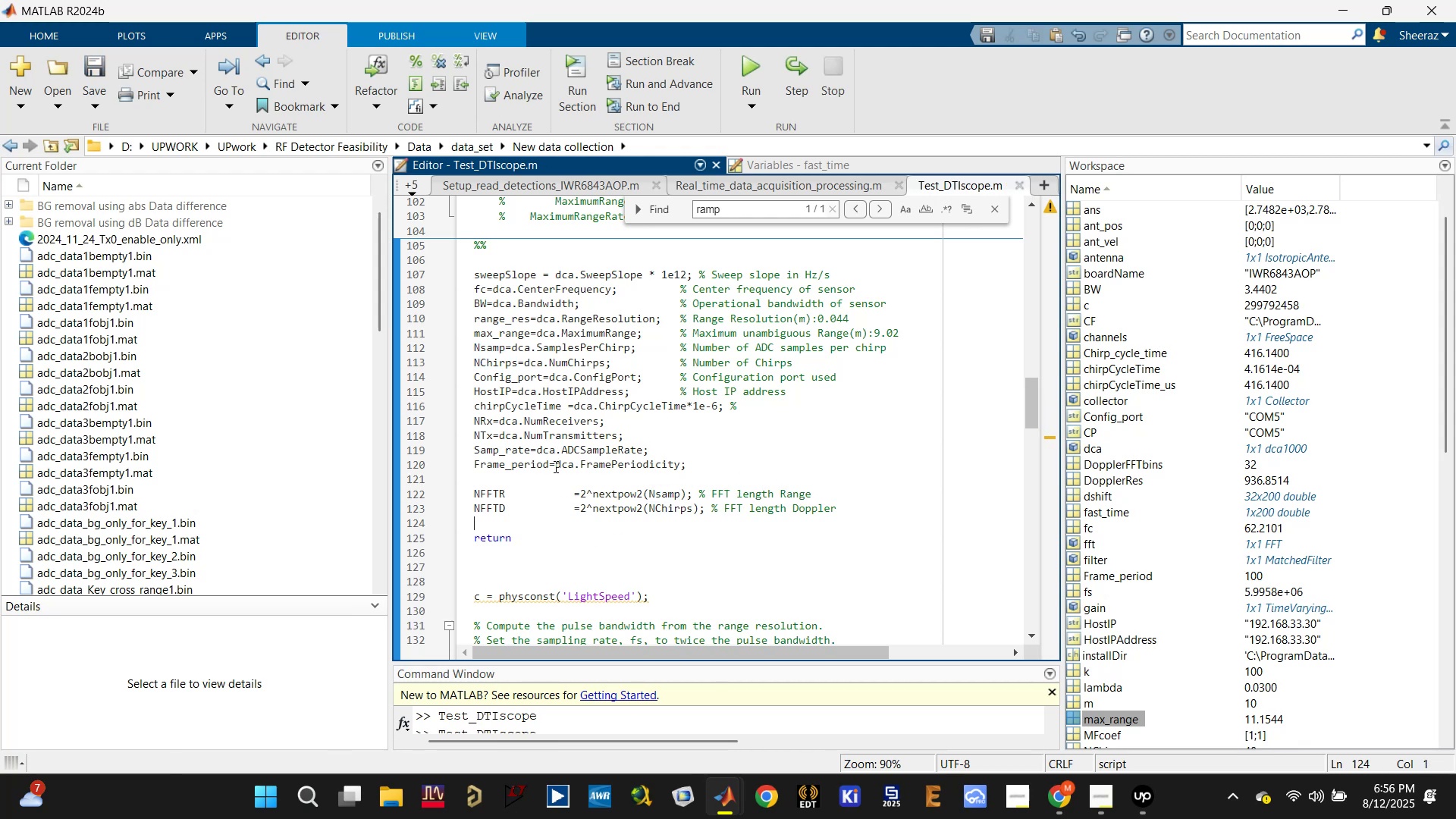 
scroll: coordinate [549, 519], scroll_direction: none, amount: 0.0
 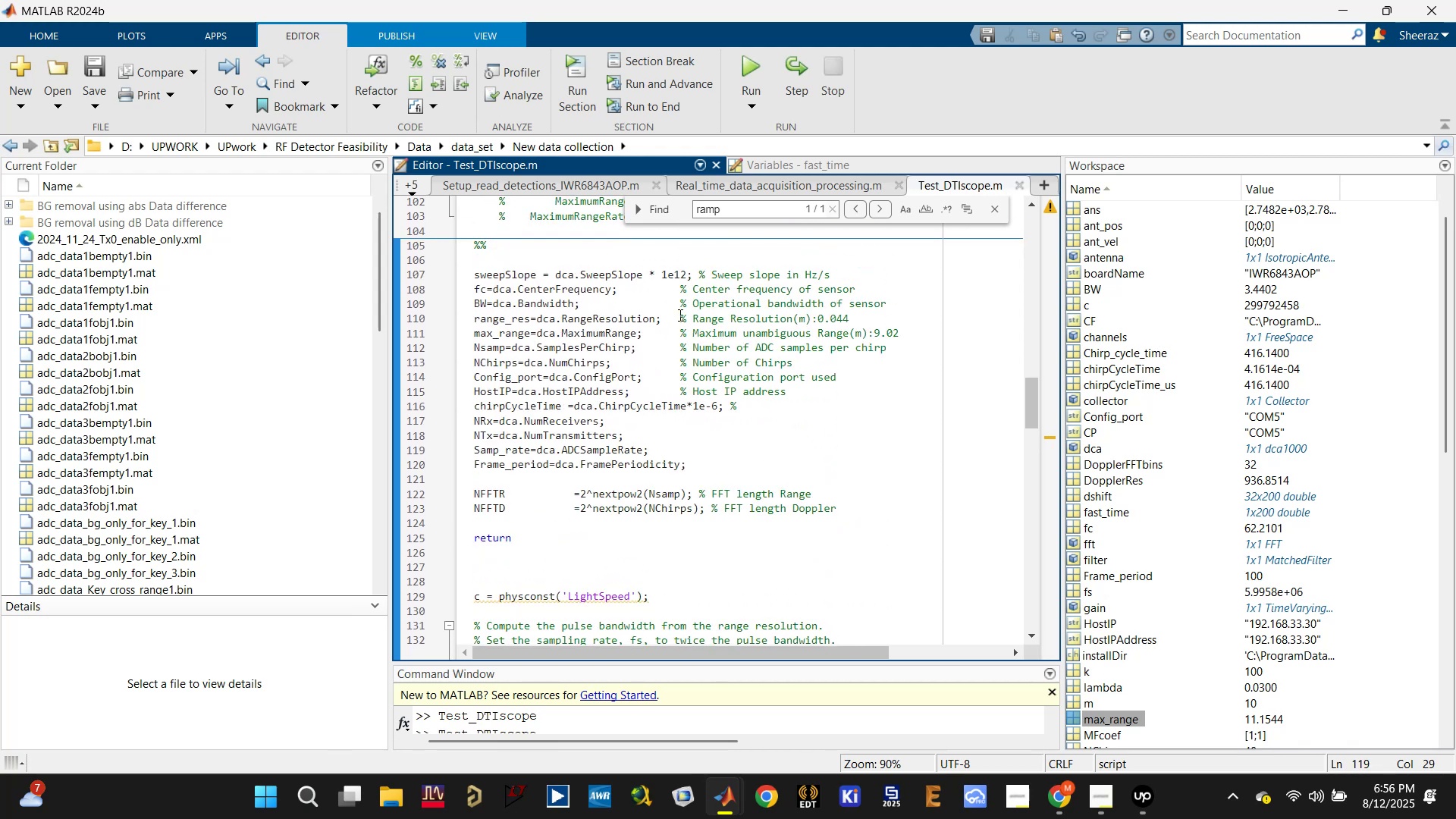 
wait(5.62)
 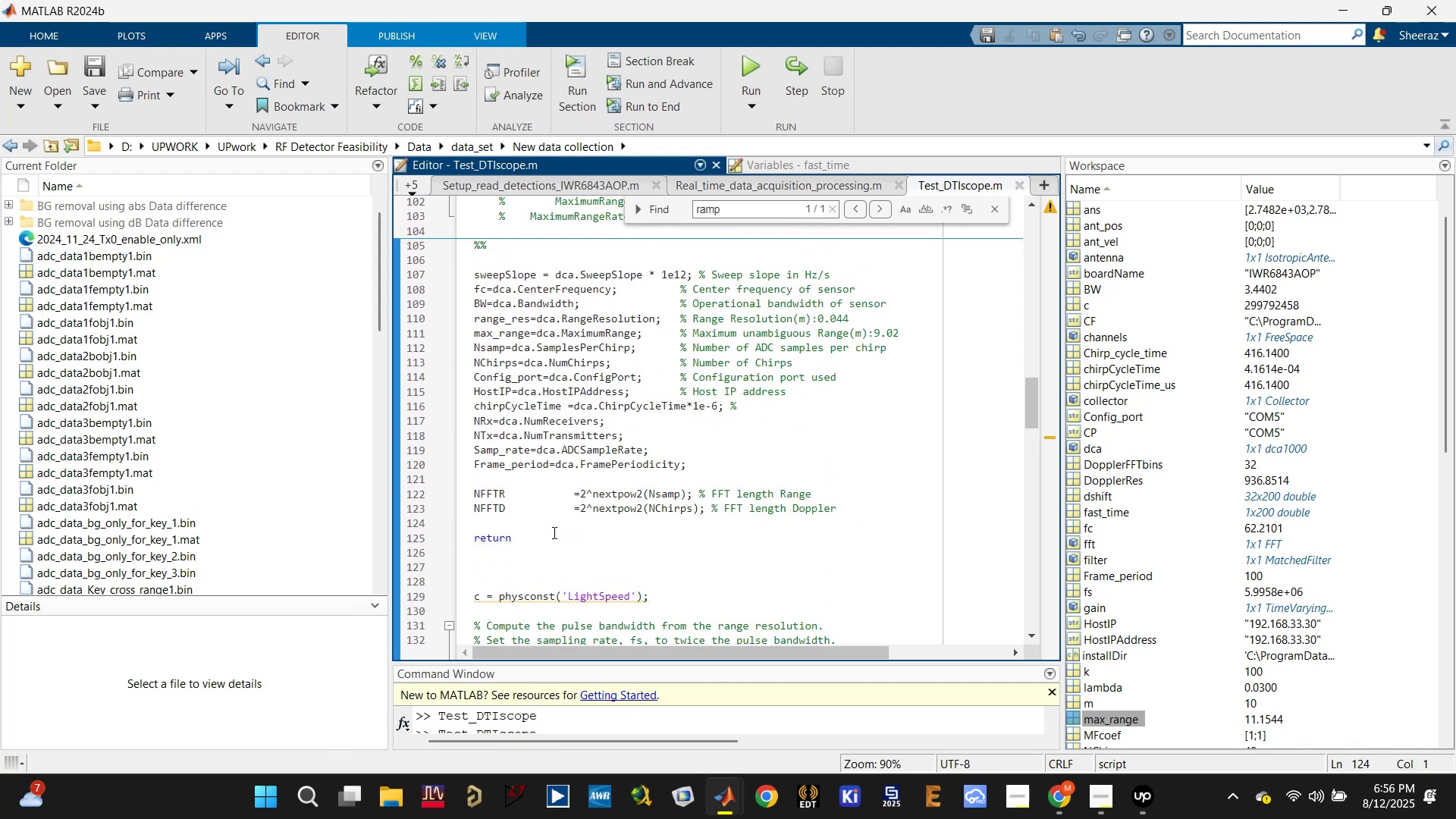 
double_click([544, 278])
 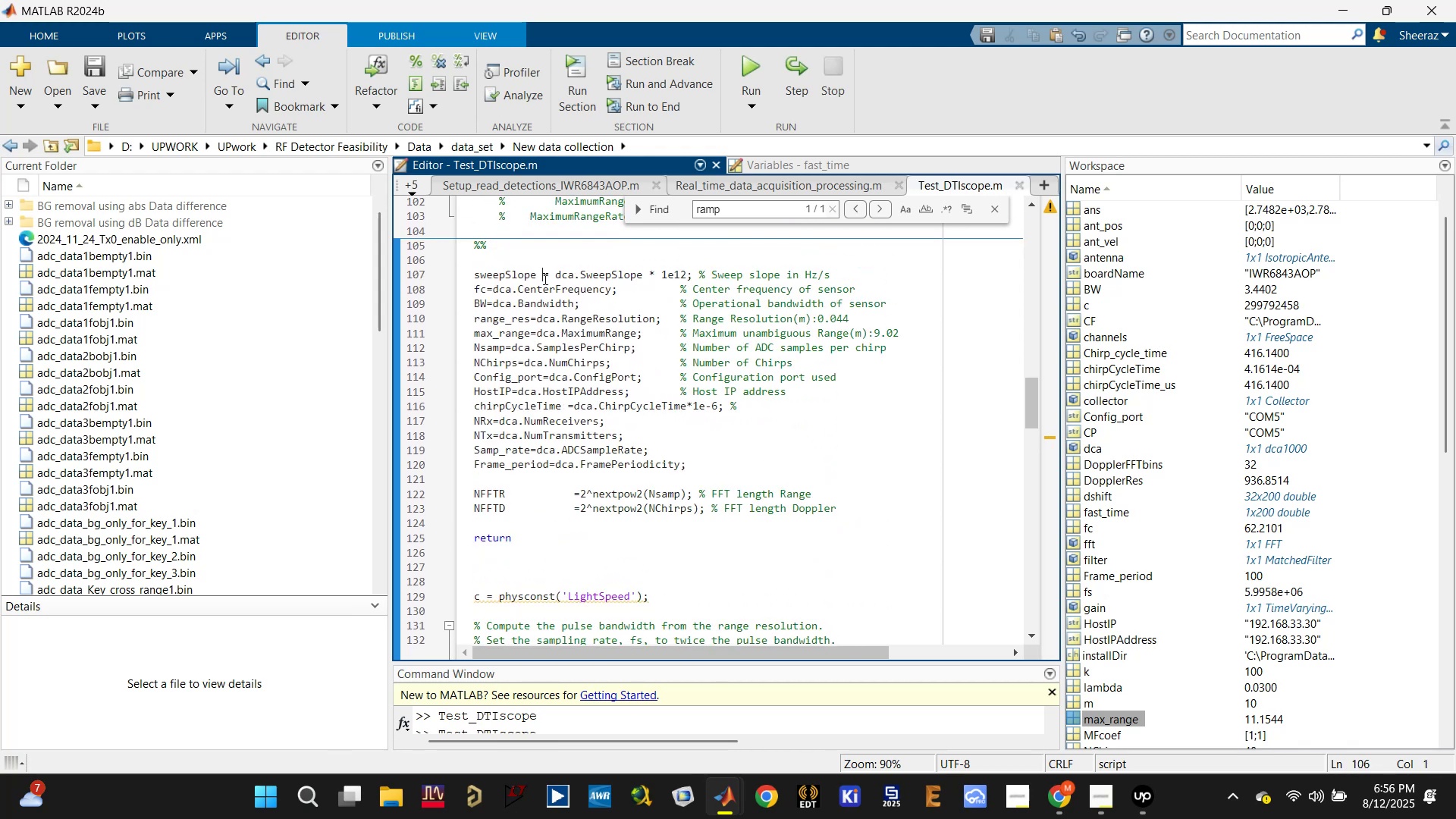 
key(Backquote)
 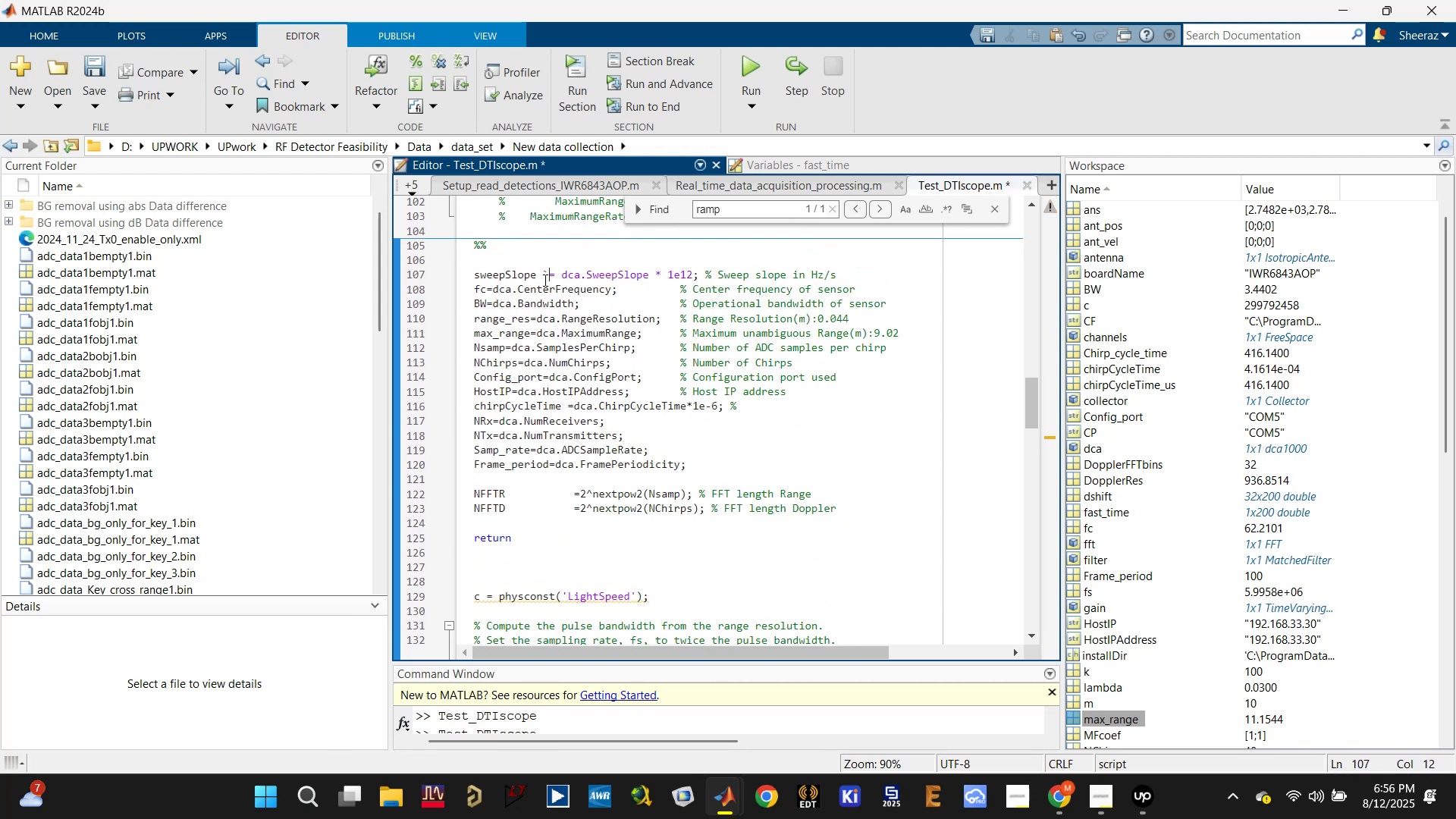 
key(Backquote)
 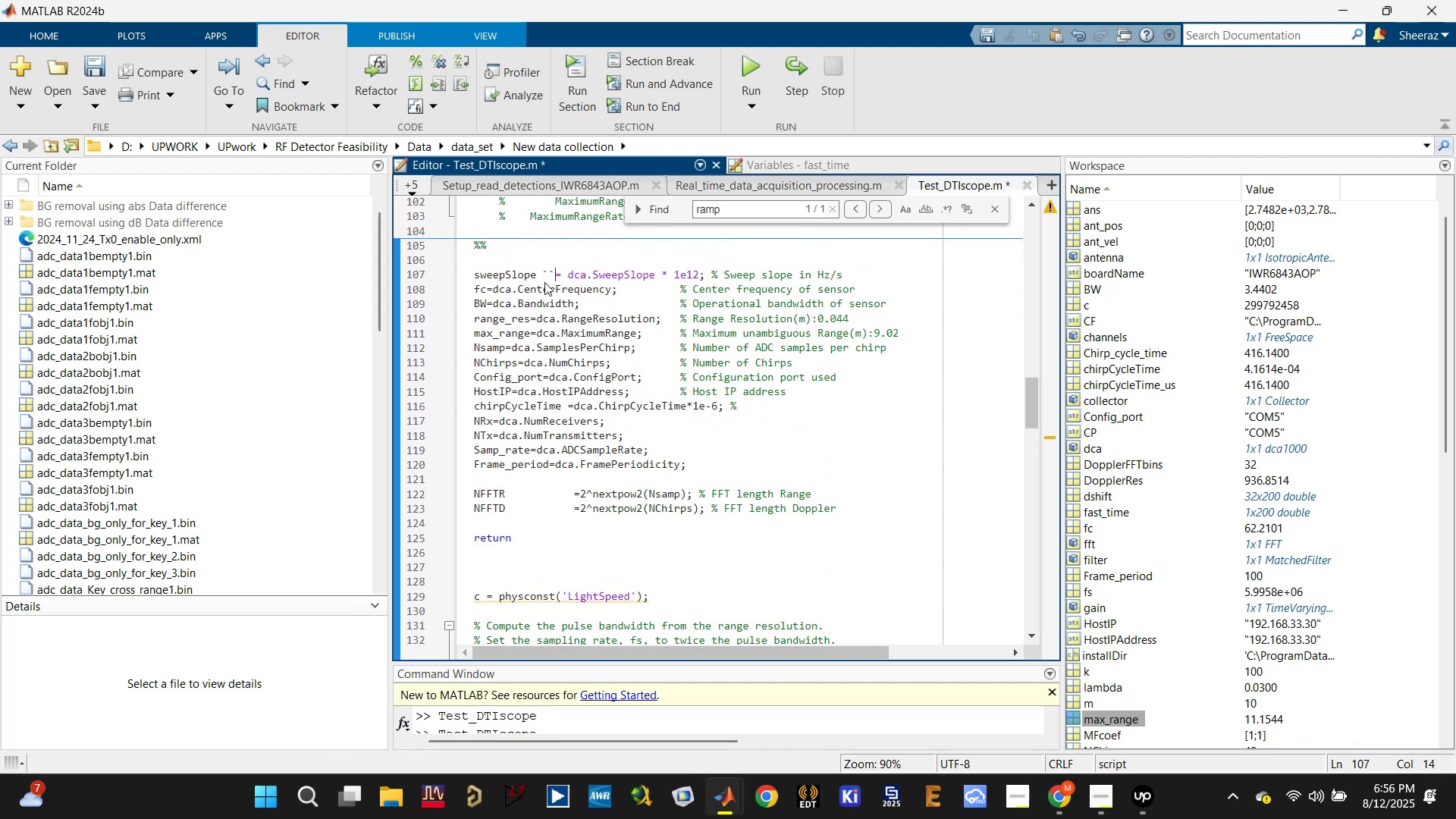 
key(Control+Z)
 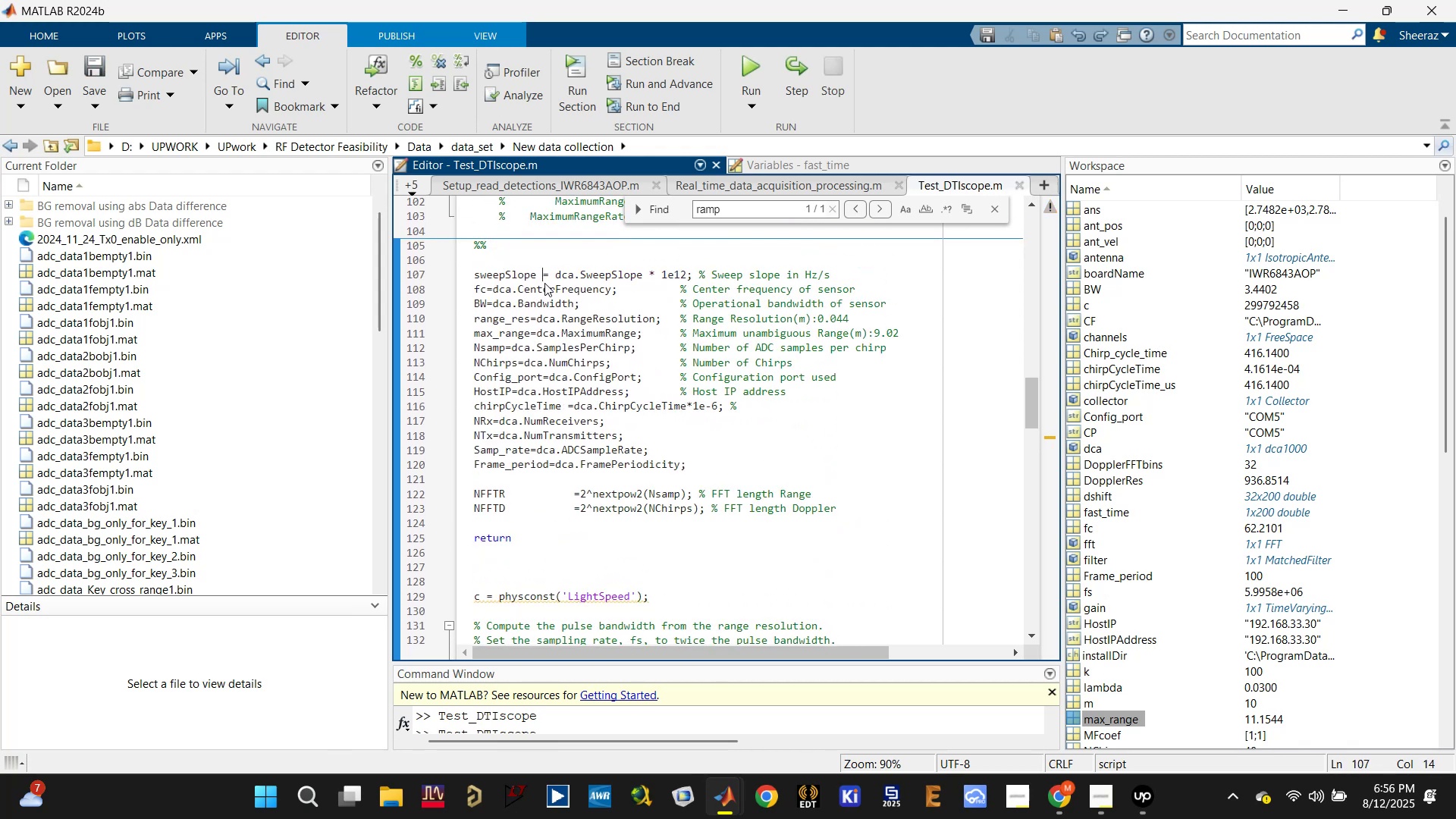 
key(Control+Z)
 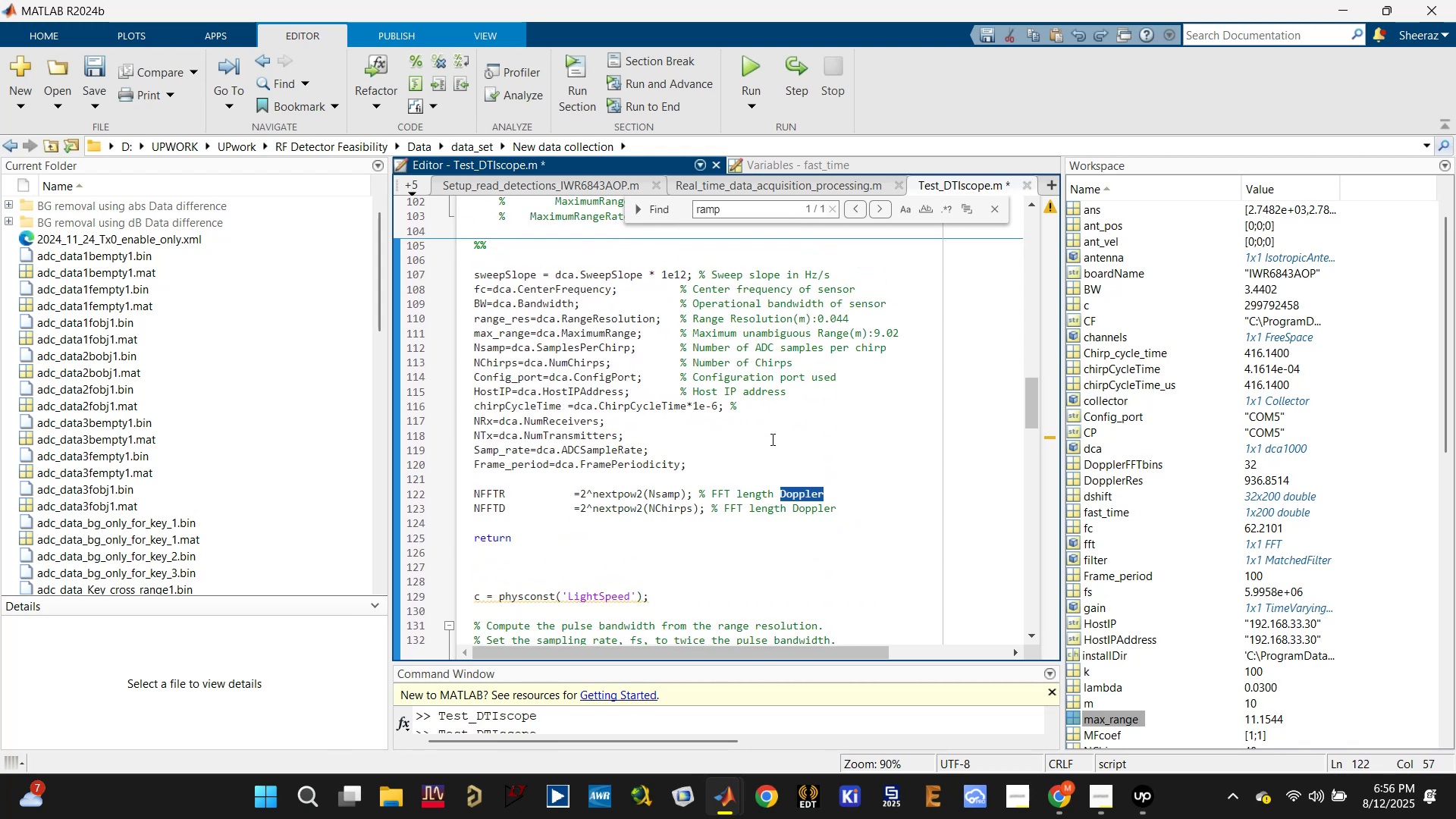 
type(Range)
 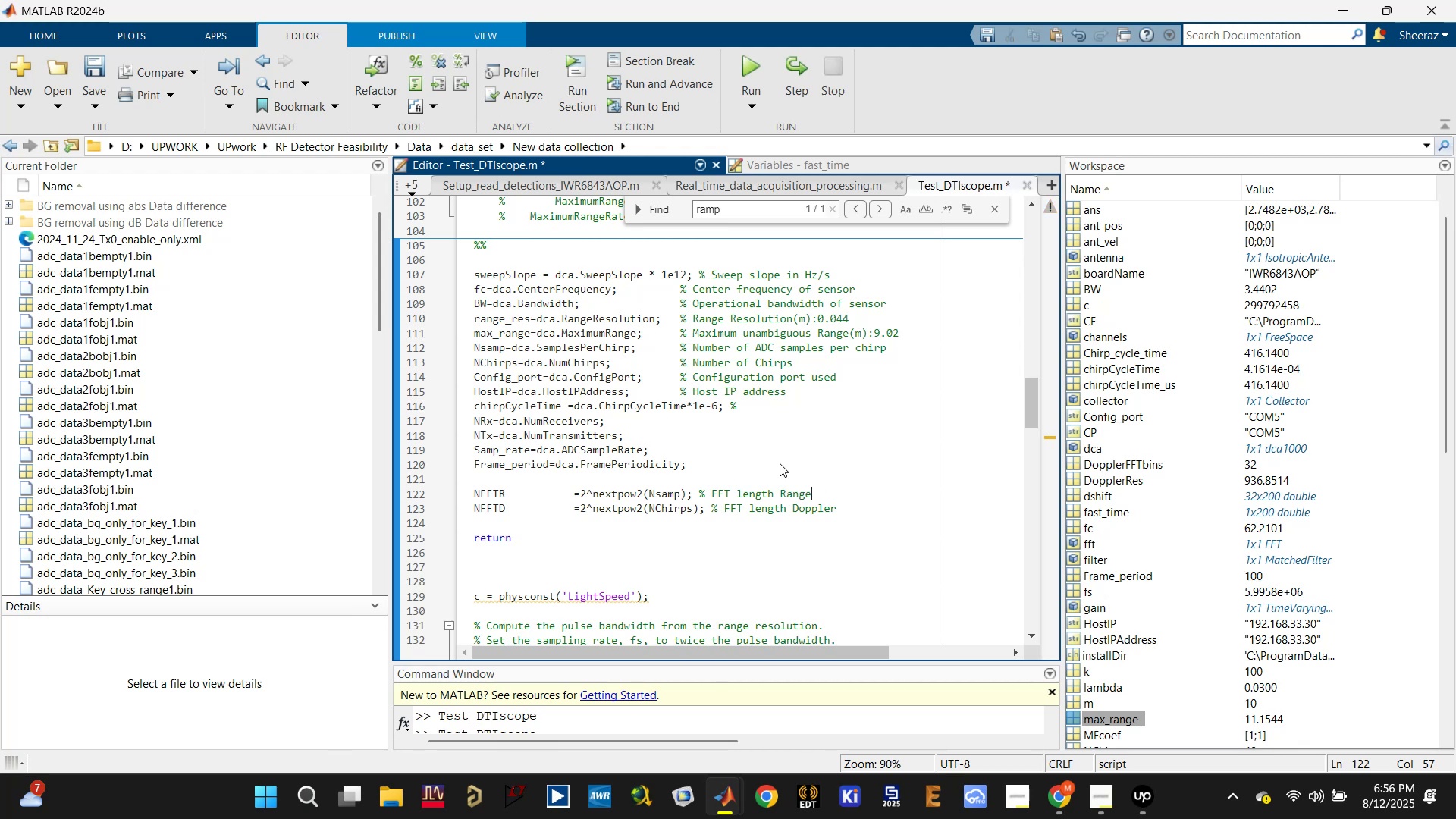 
key(Control+ControlLeft)
 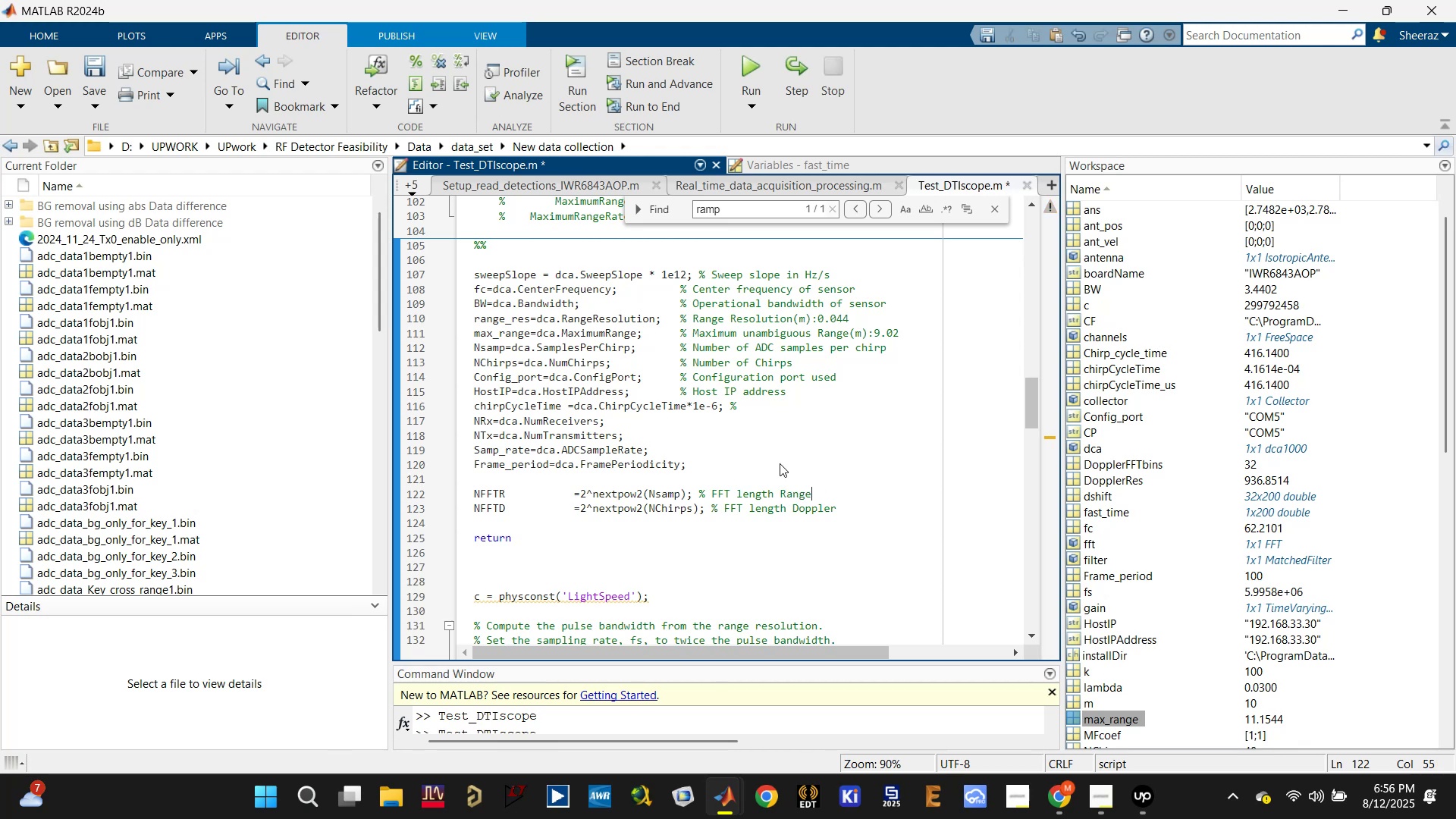 
key(Control+S)
 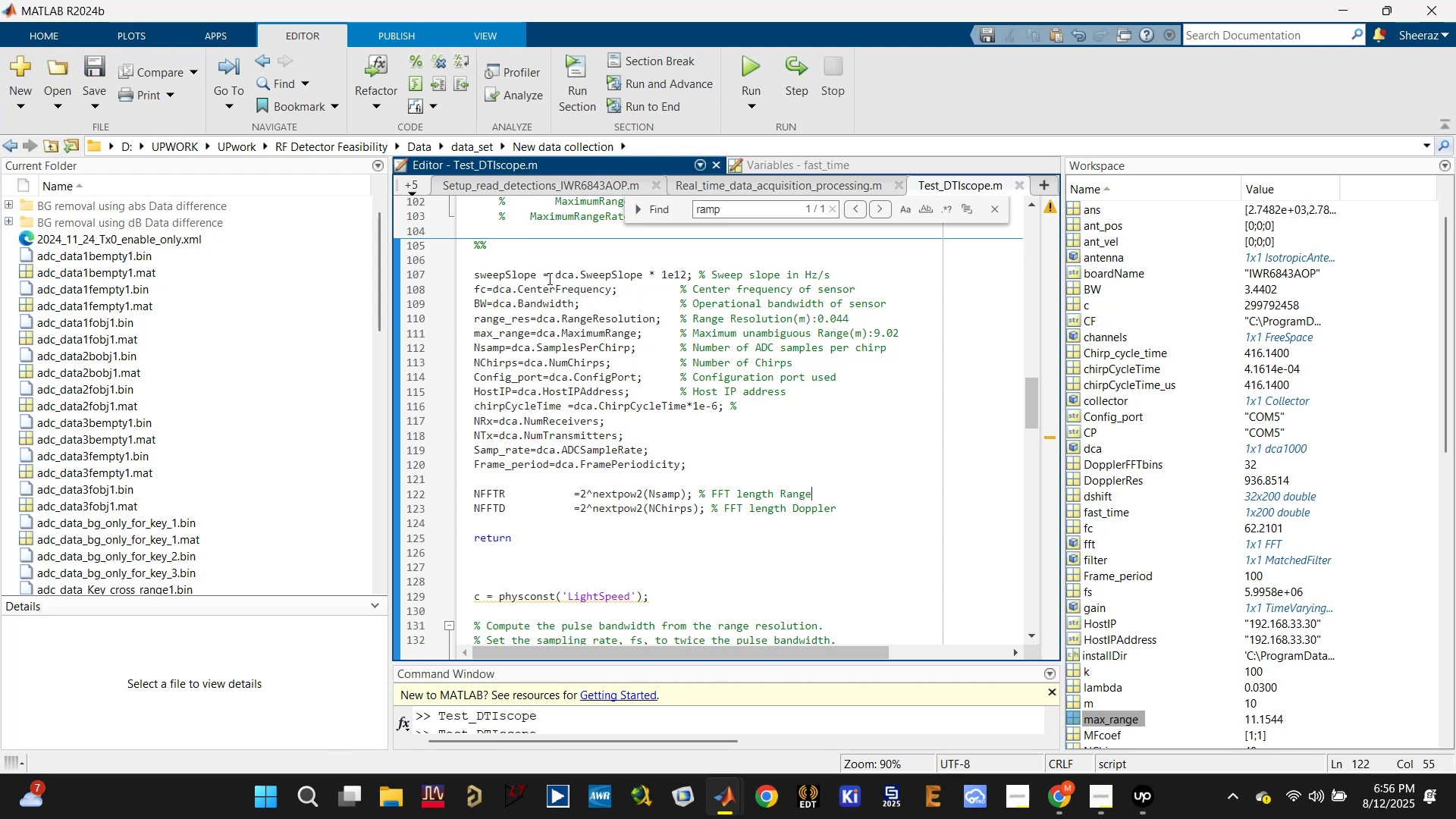 
left_click([542, 275])
 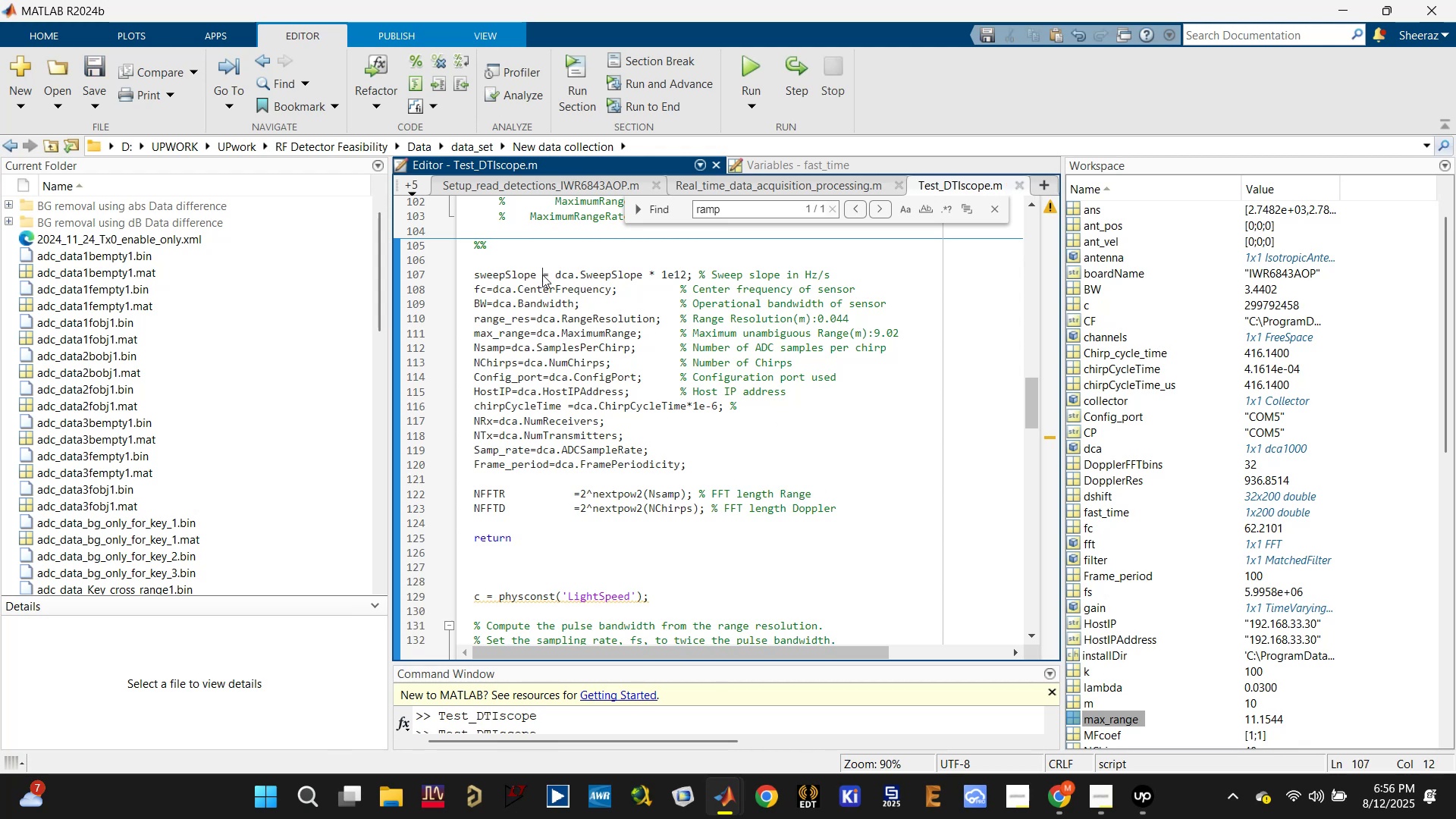 
key(Tab)
 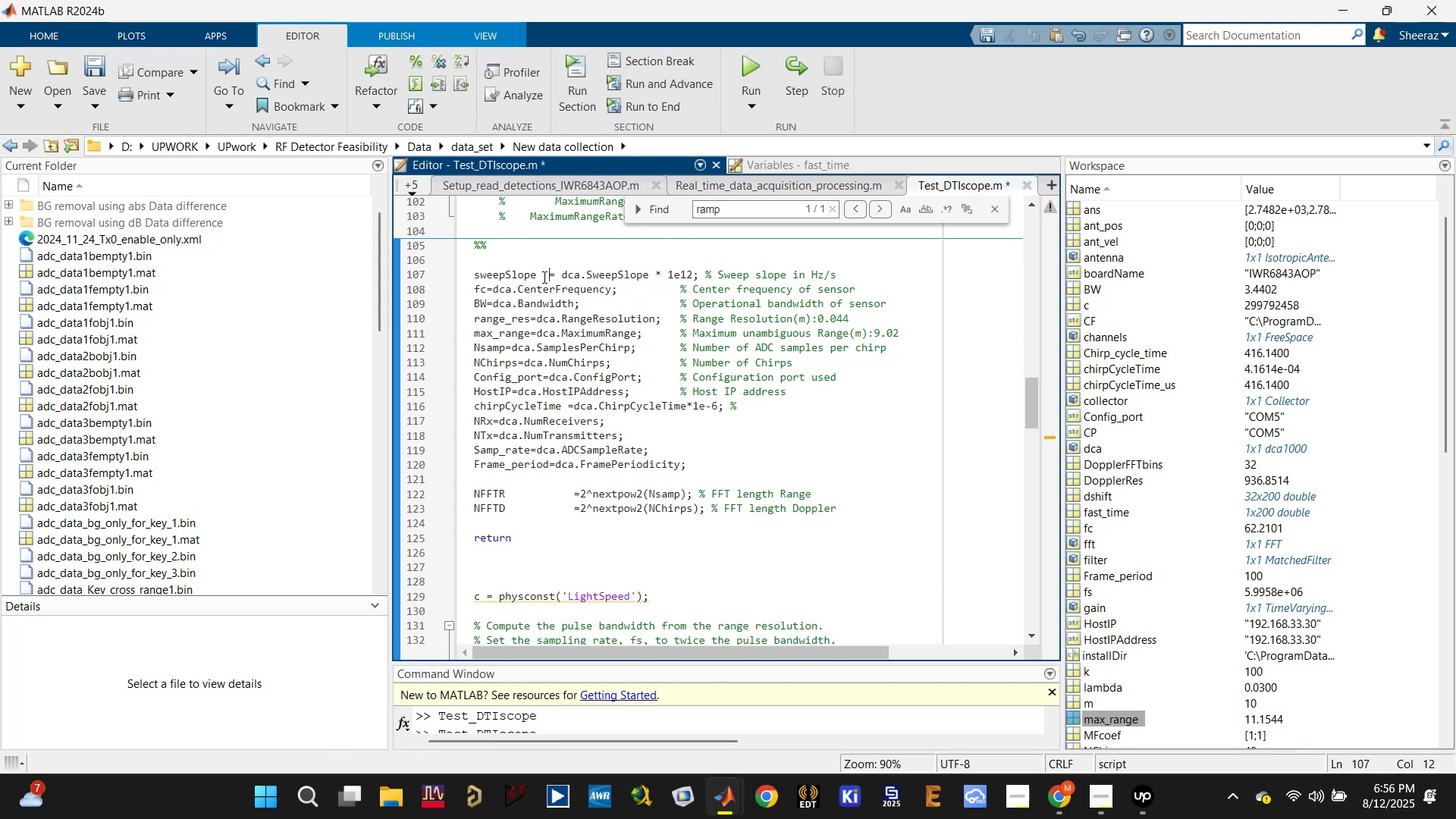 
key(Tab)
 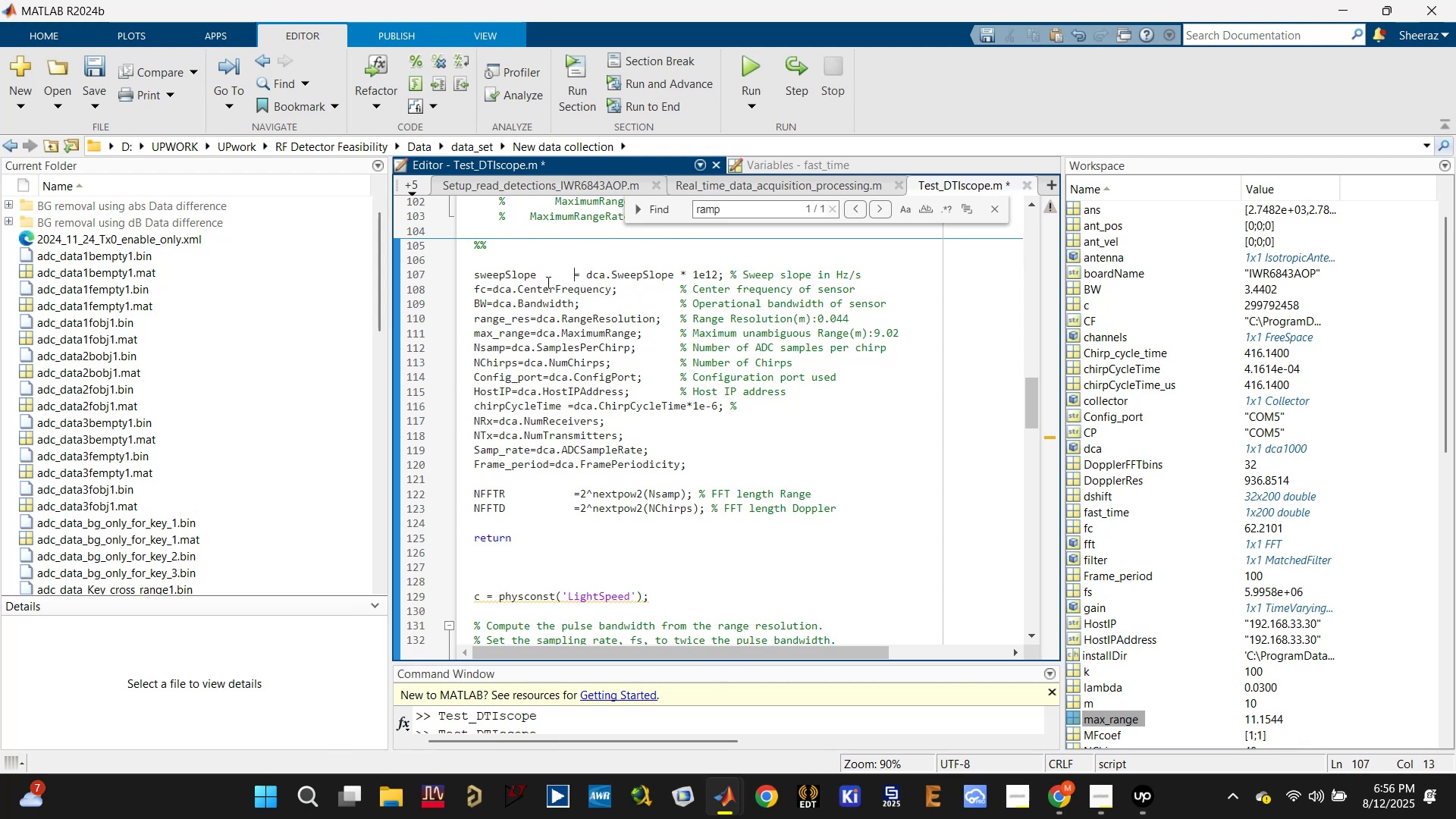 
key(Tab)
 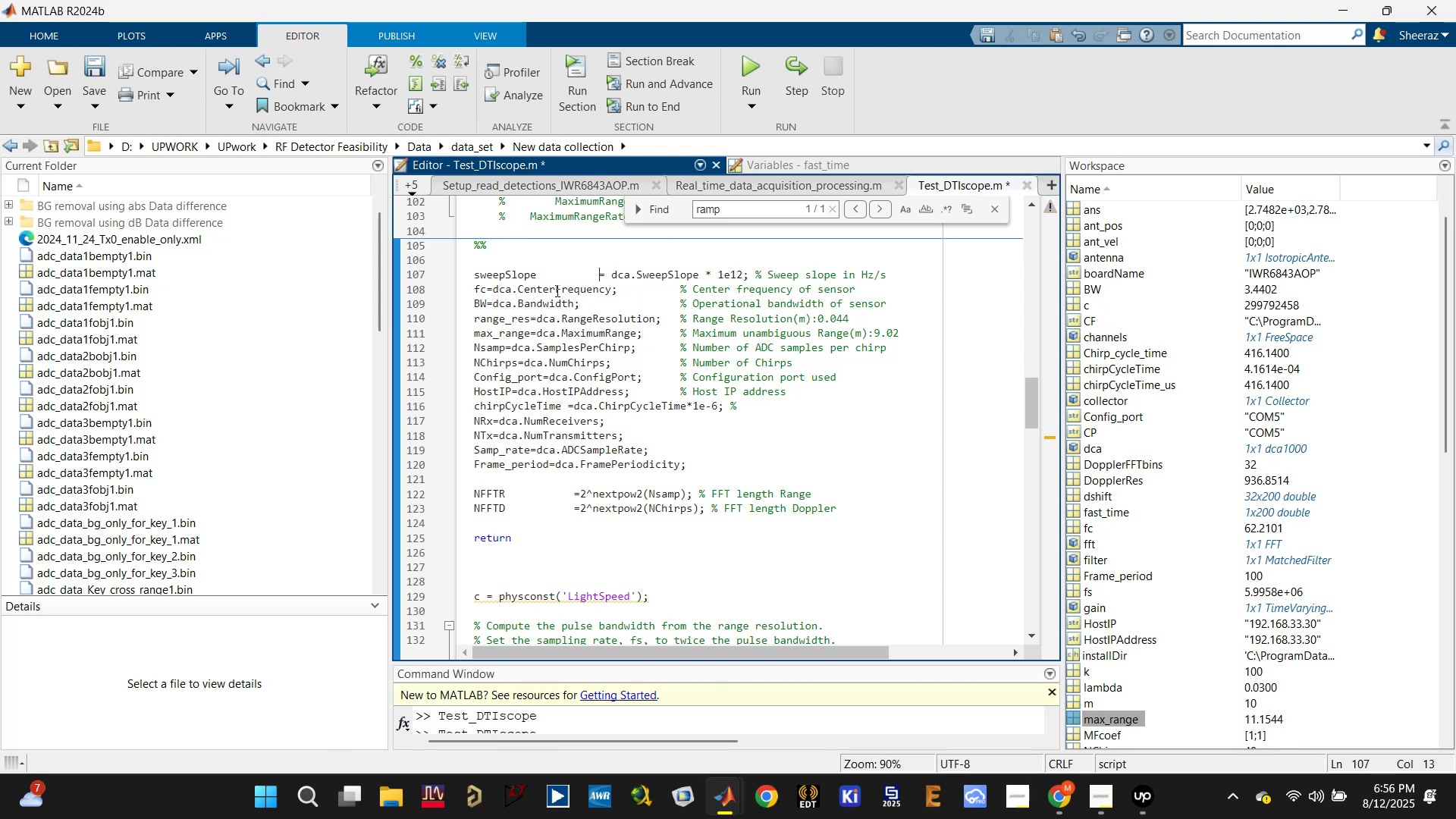 
key(Tab)
 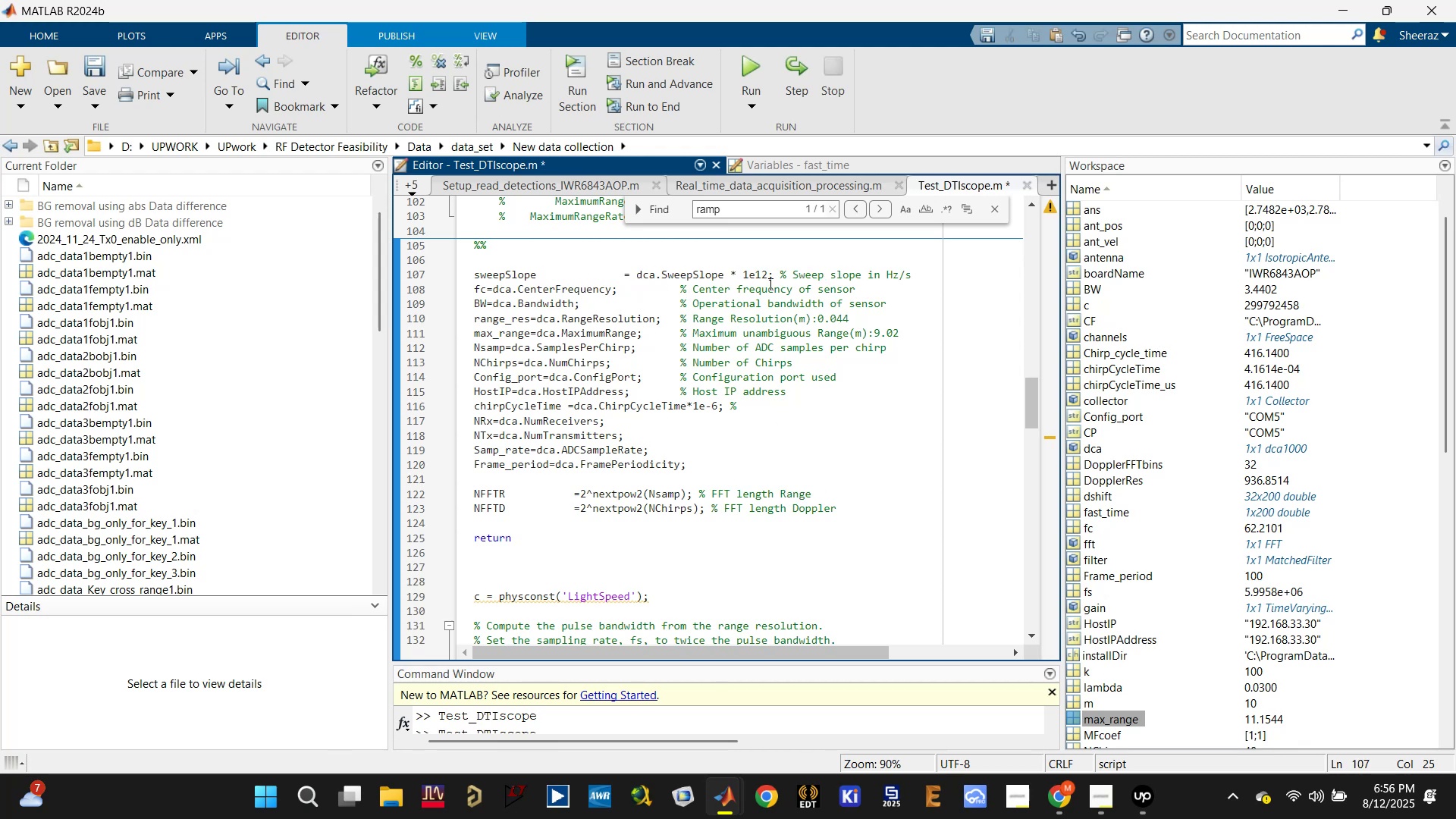 
left_click([780, 271])
 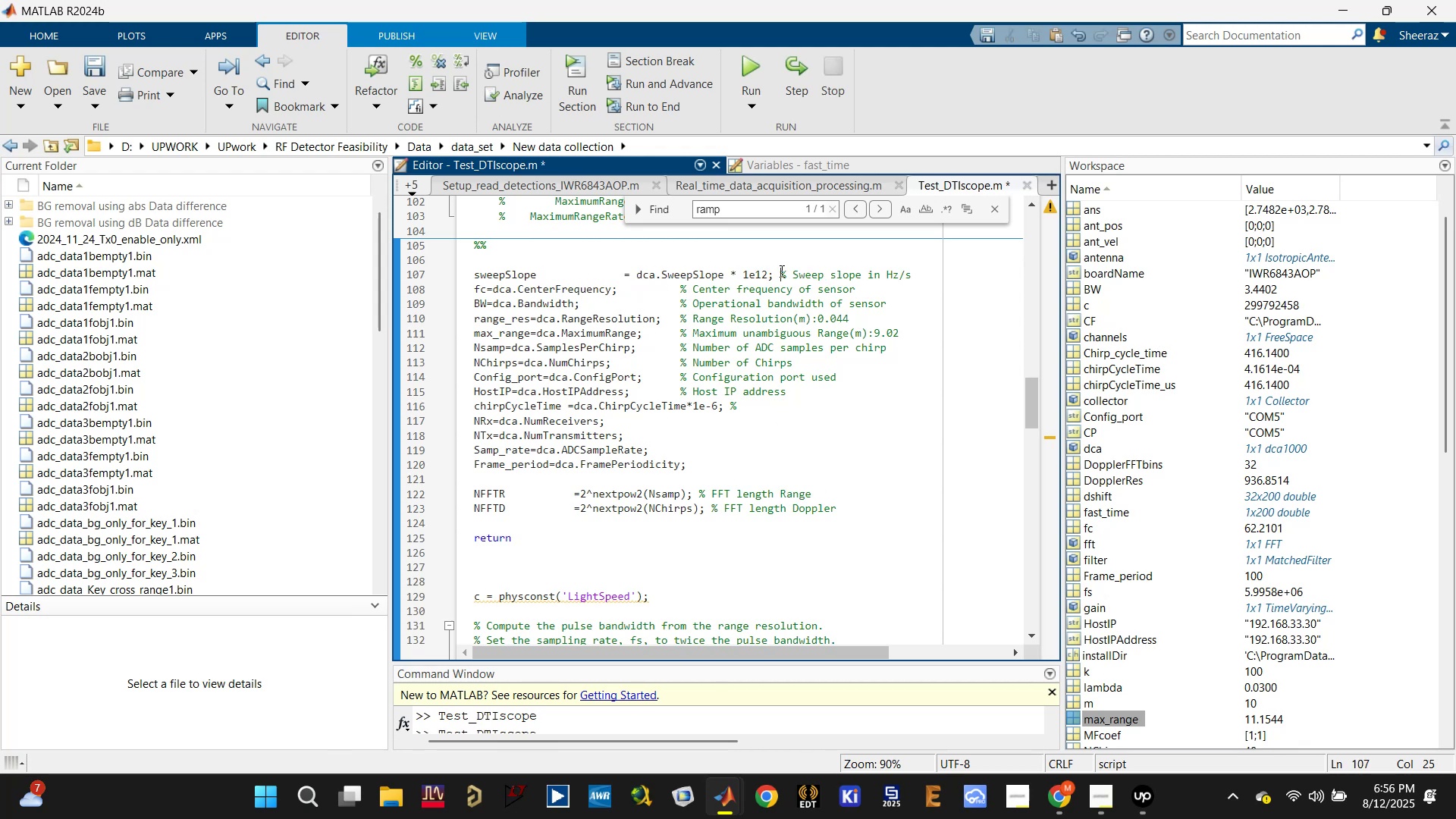 
key(Tab)
 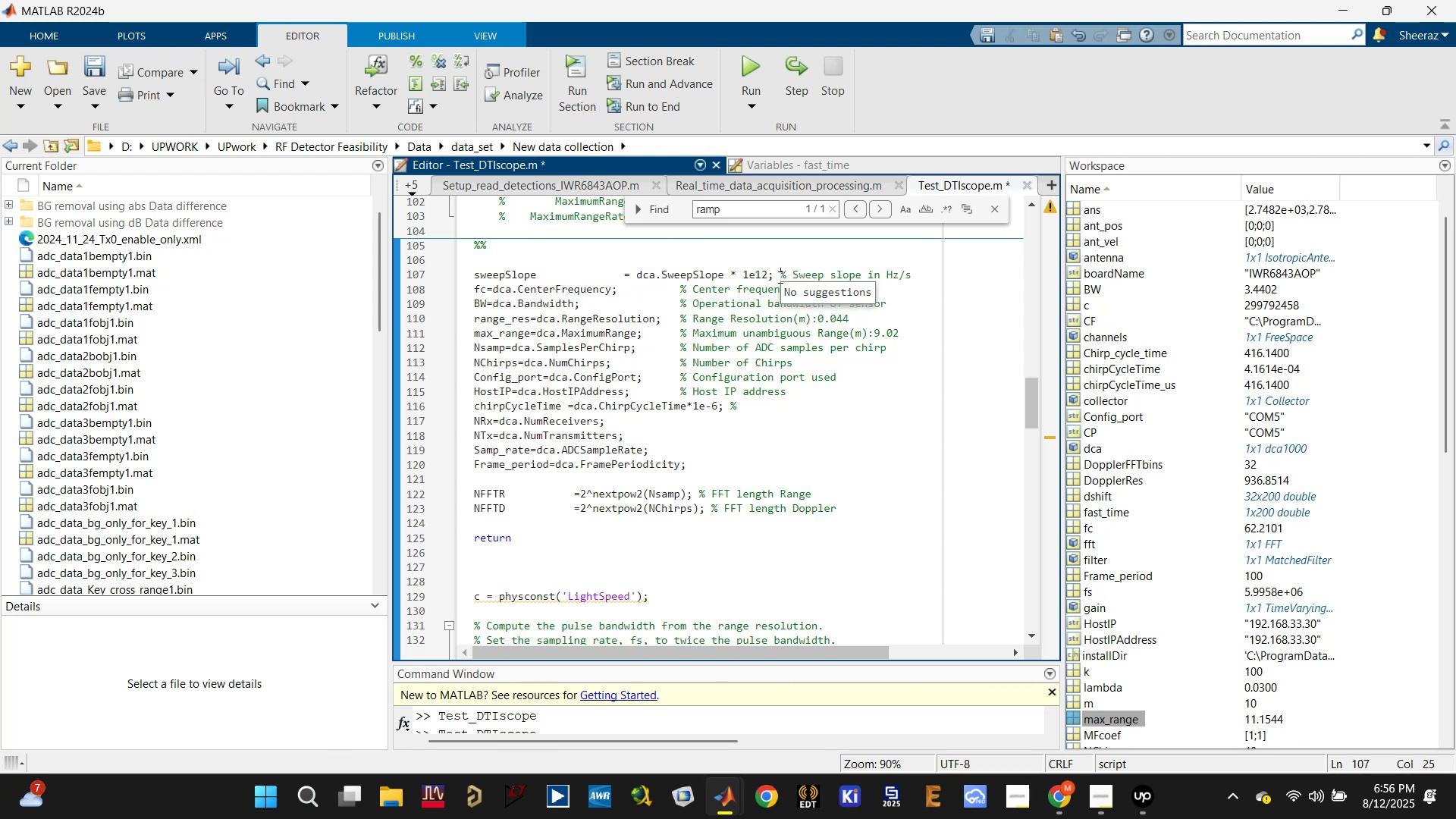 
key(Tab)
 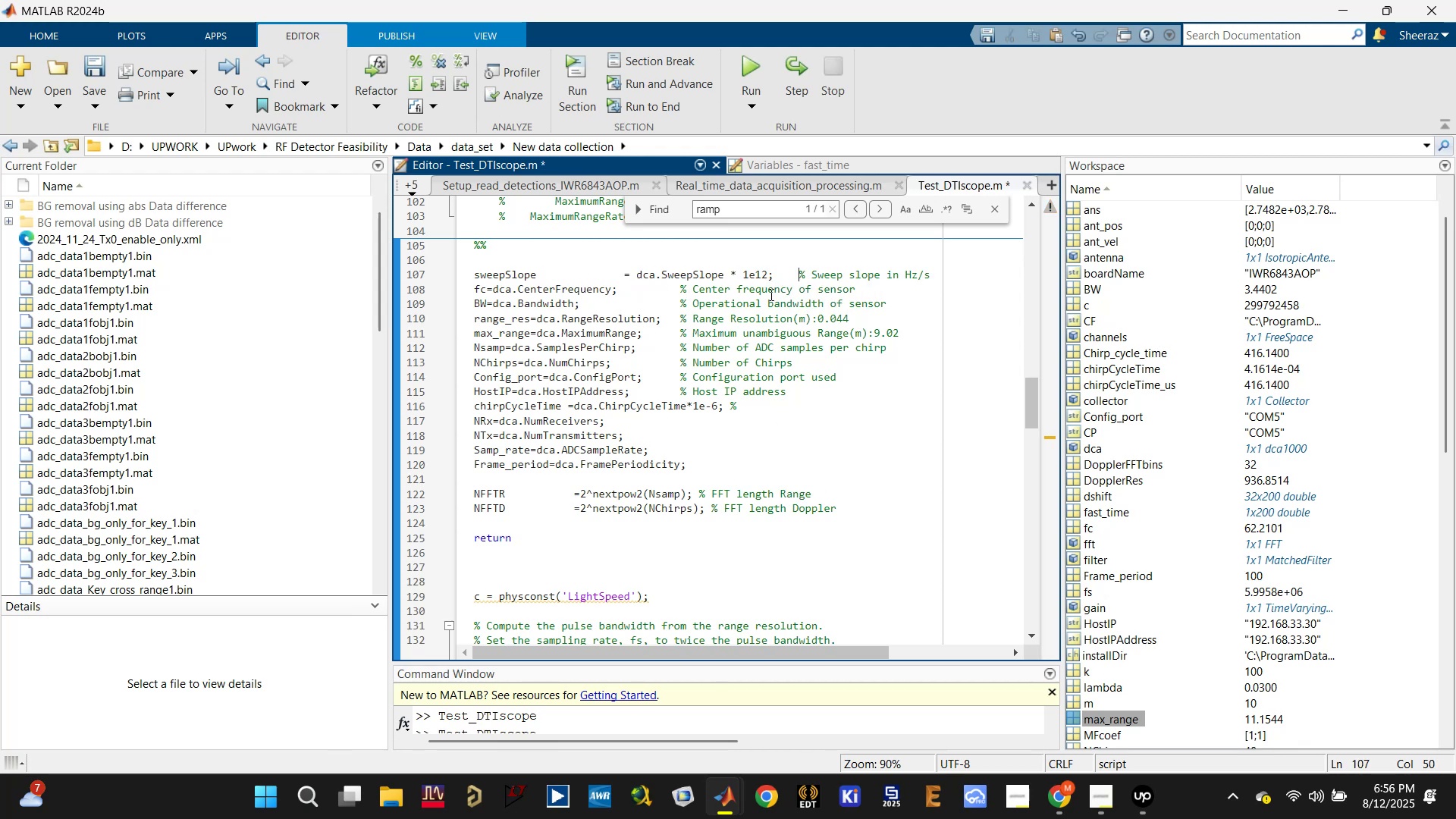 
key(Tab)
 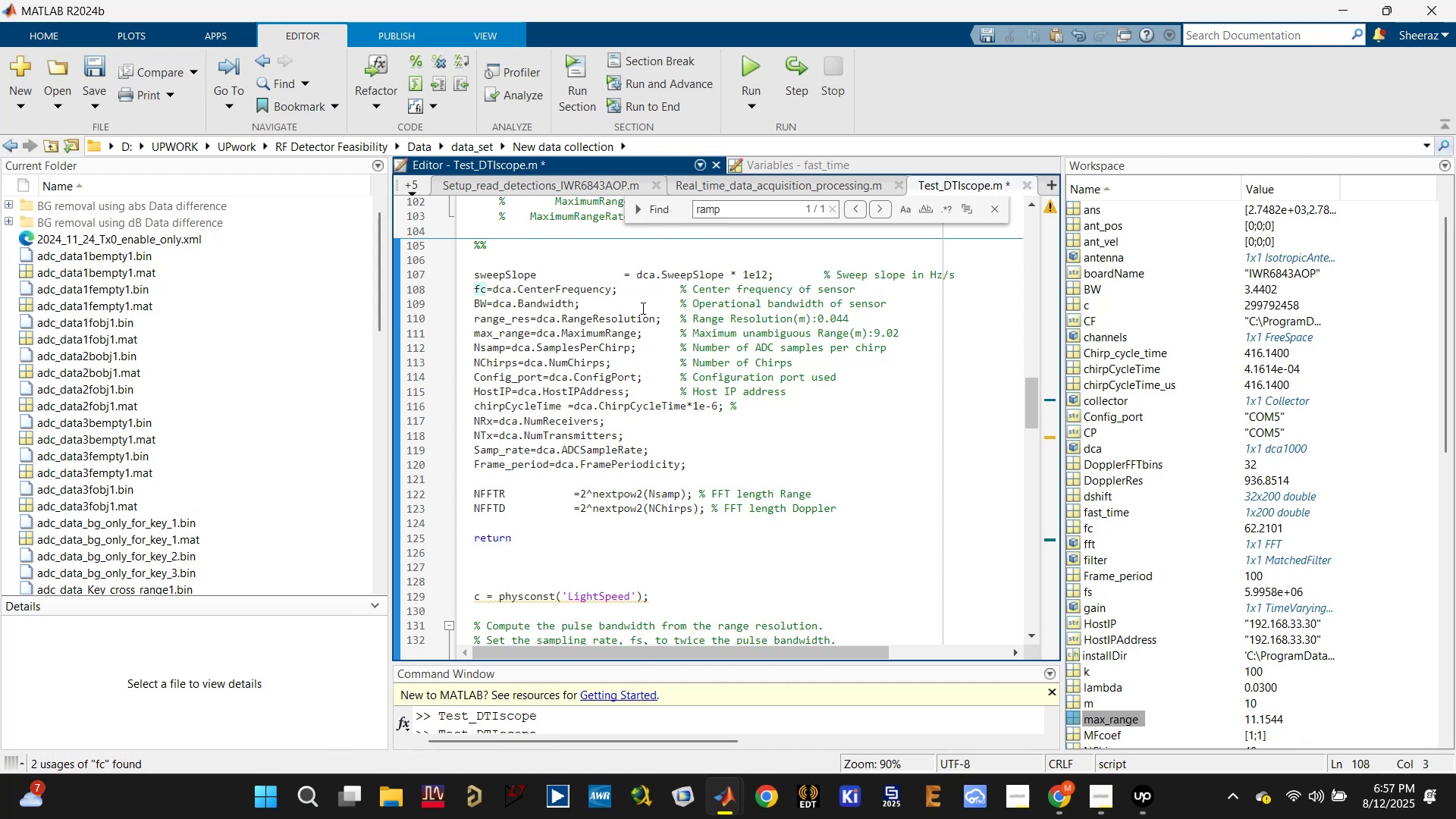 
key(Tab)
 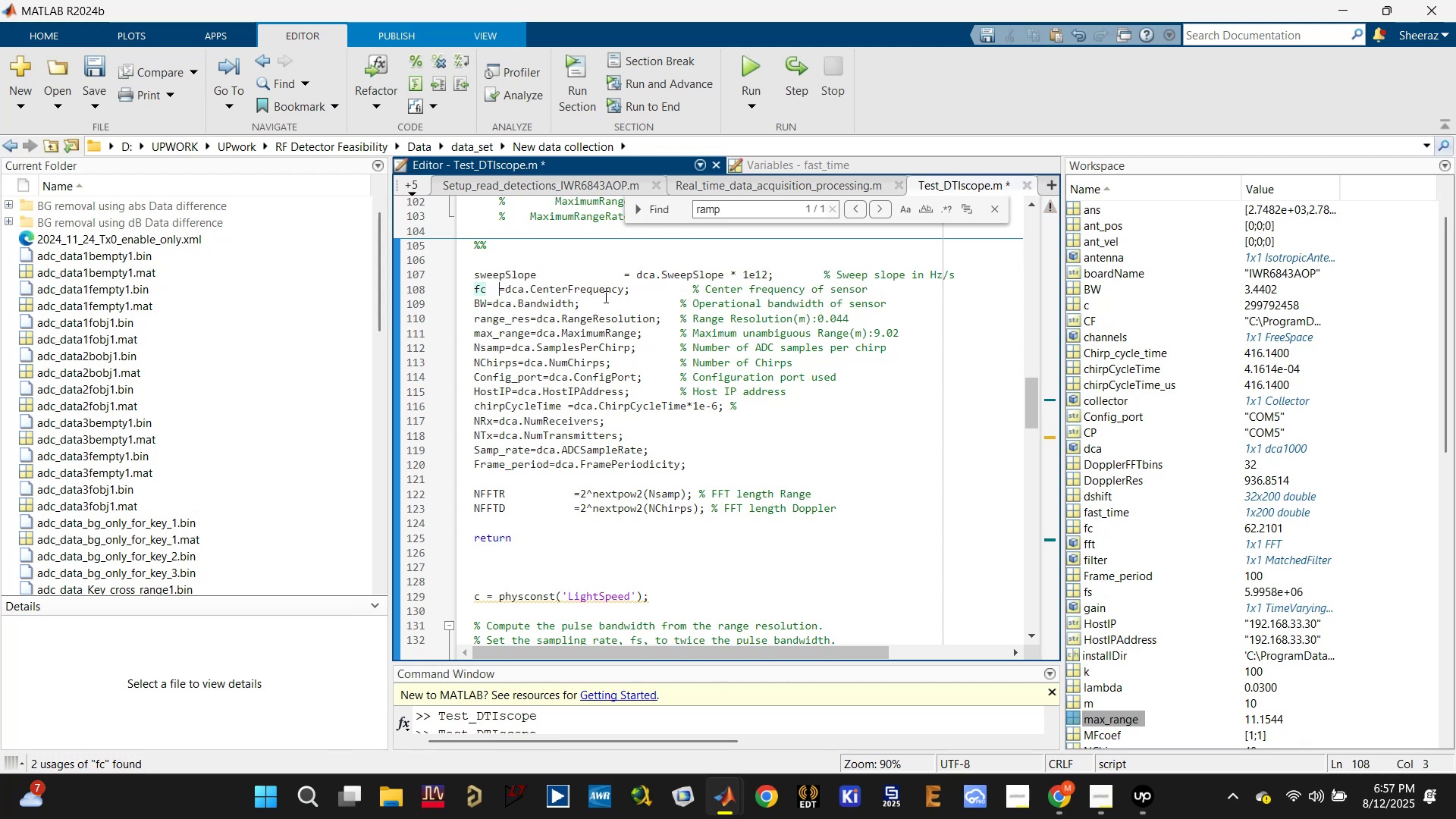 
key(Tab)
 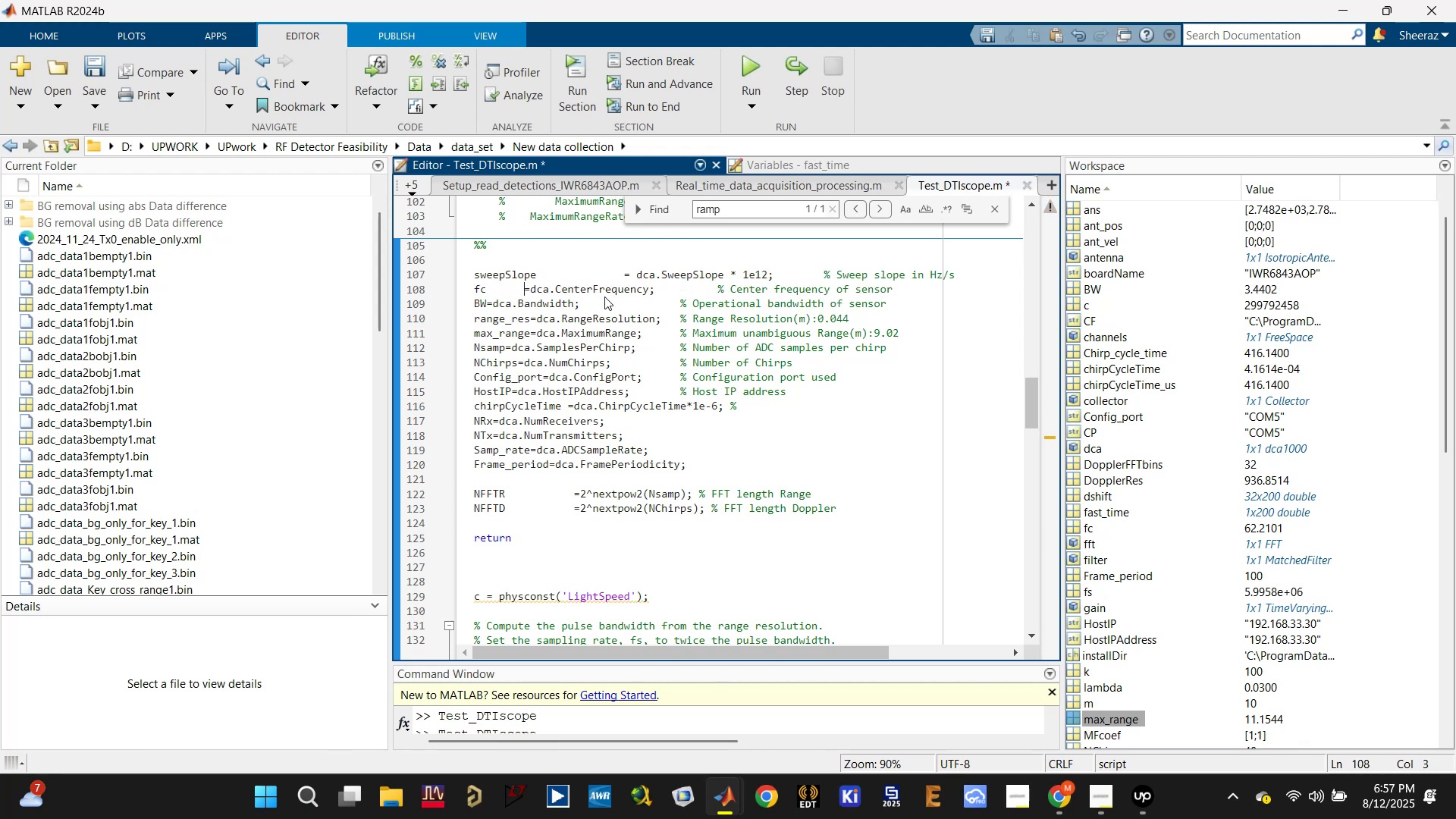 
key(Tab)
 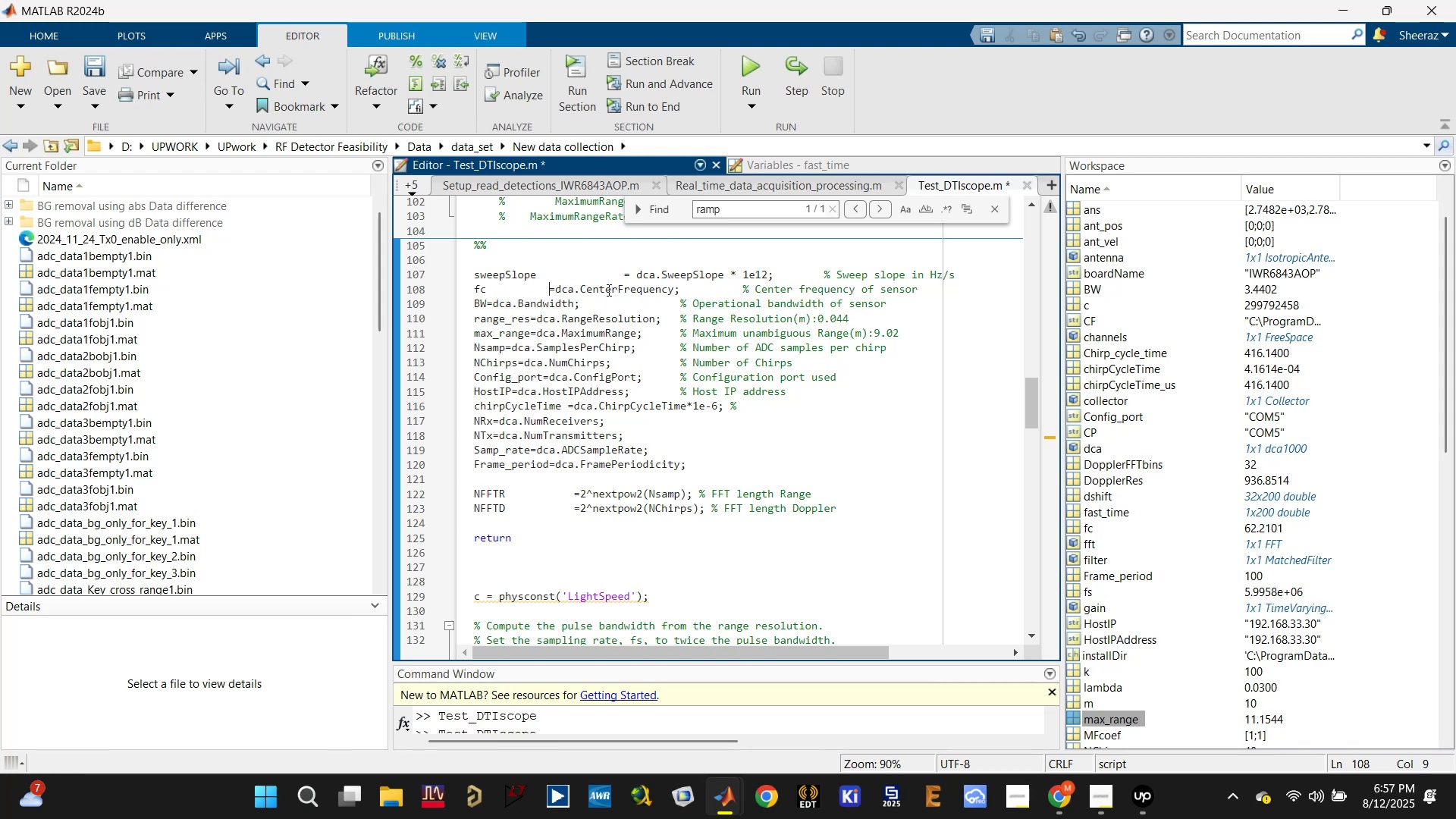 
key(Tab)
 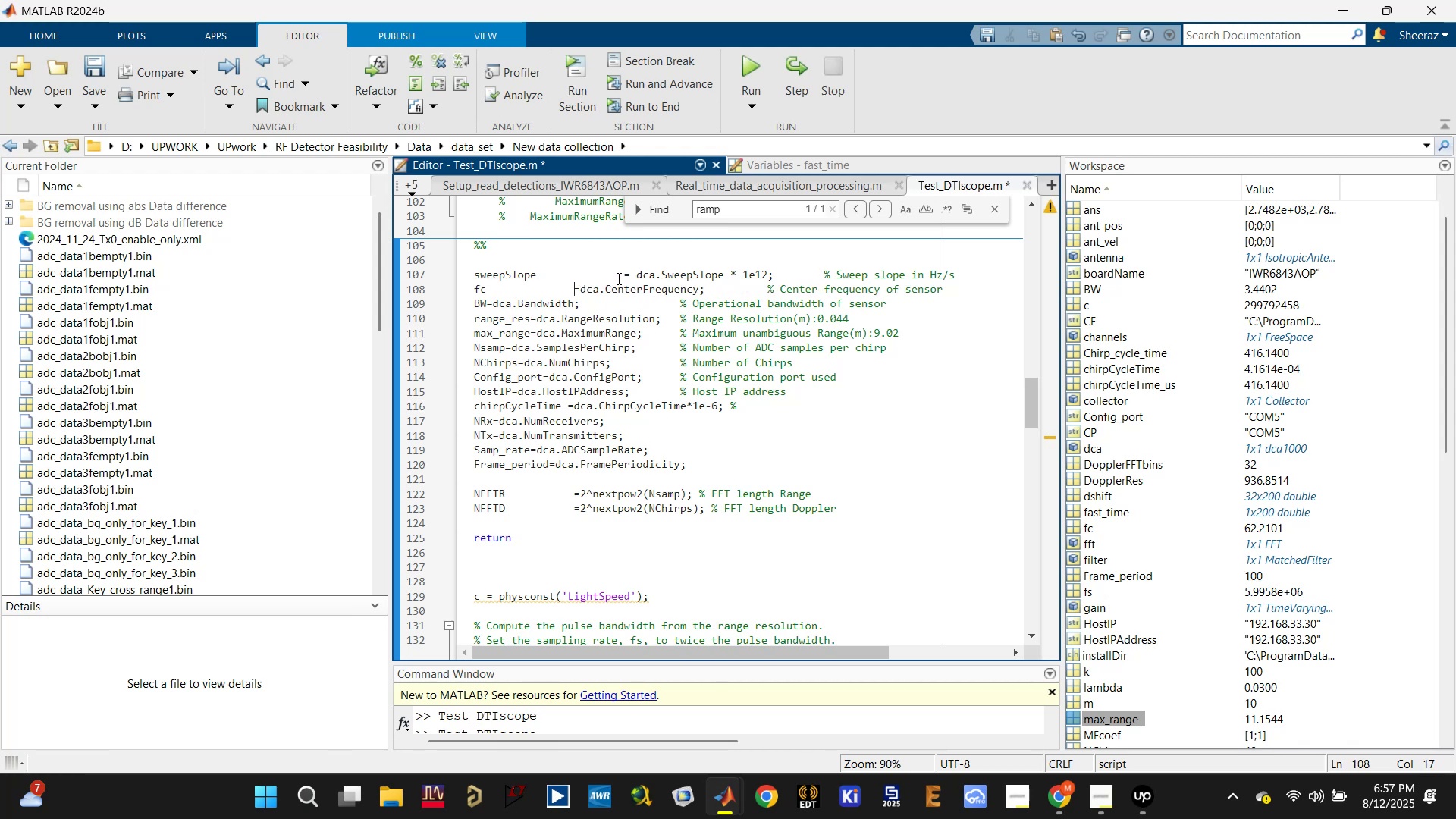 
left_click([620, 274])
 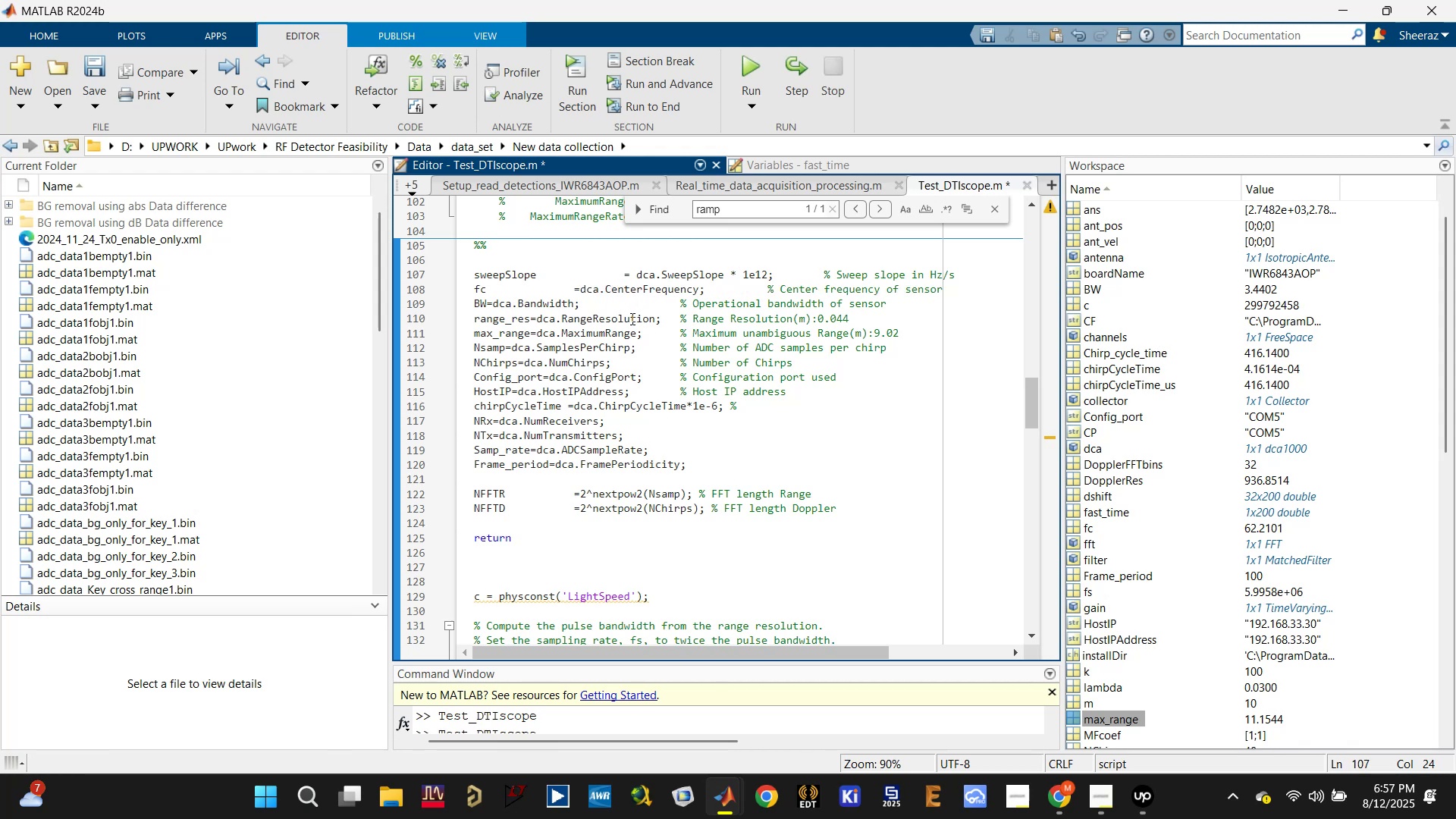 
key(Delete)
 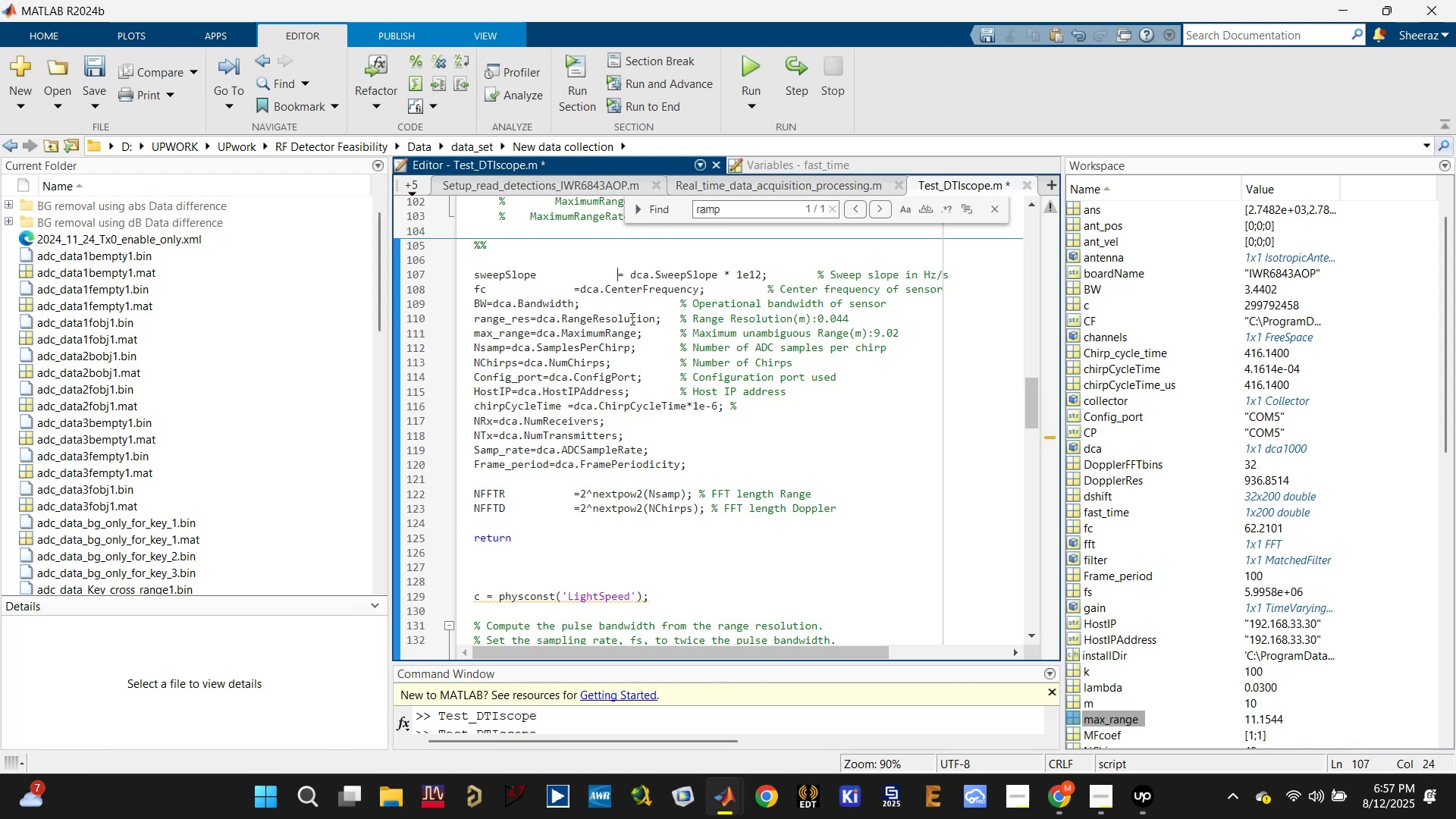 
key(Backspace)
 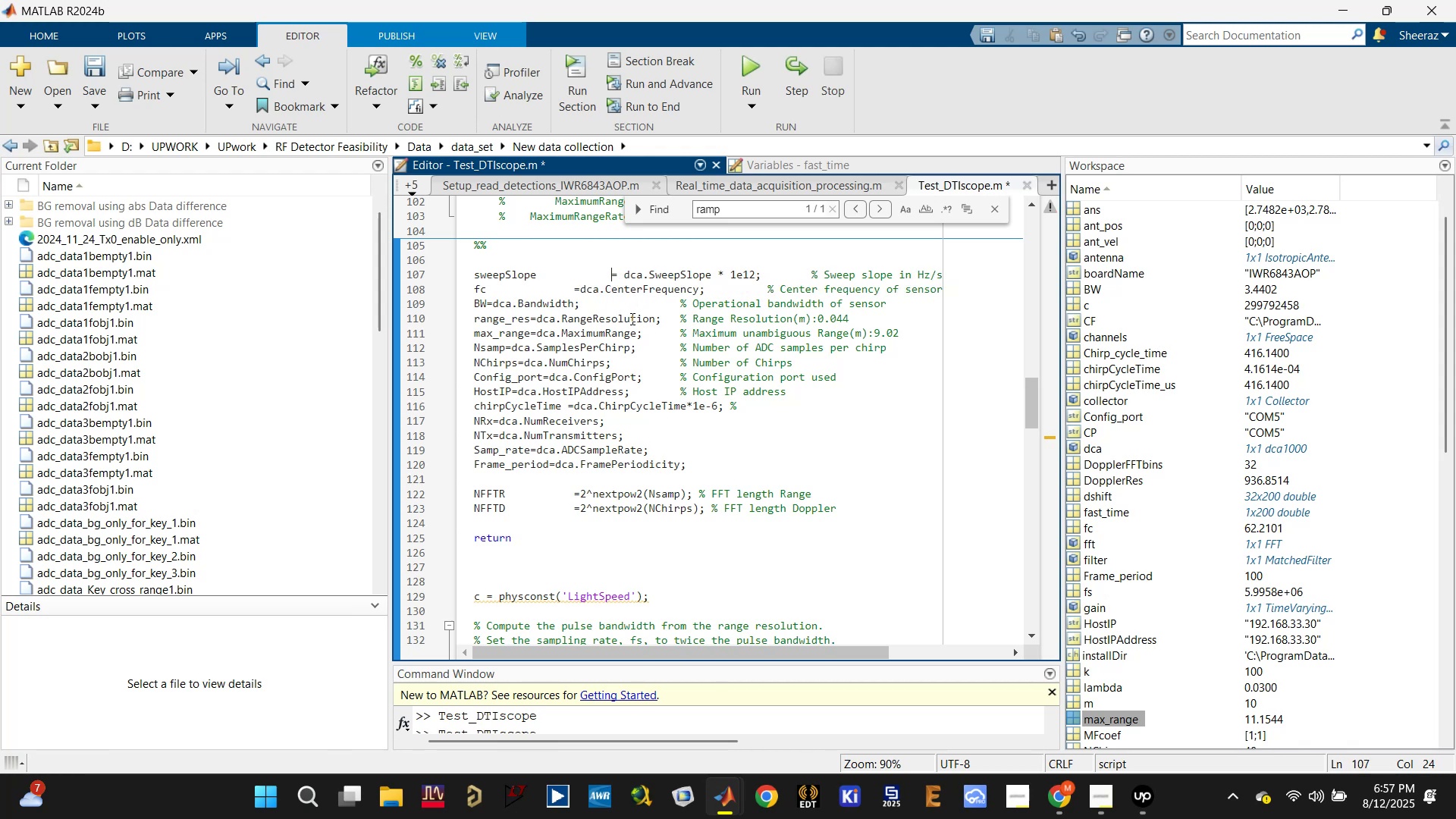 
key(Backspace)
 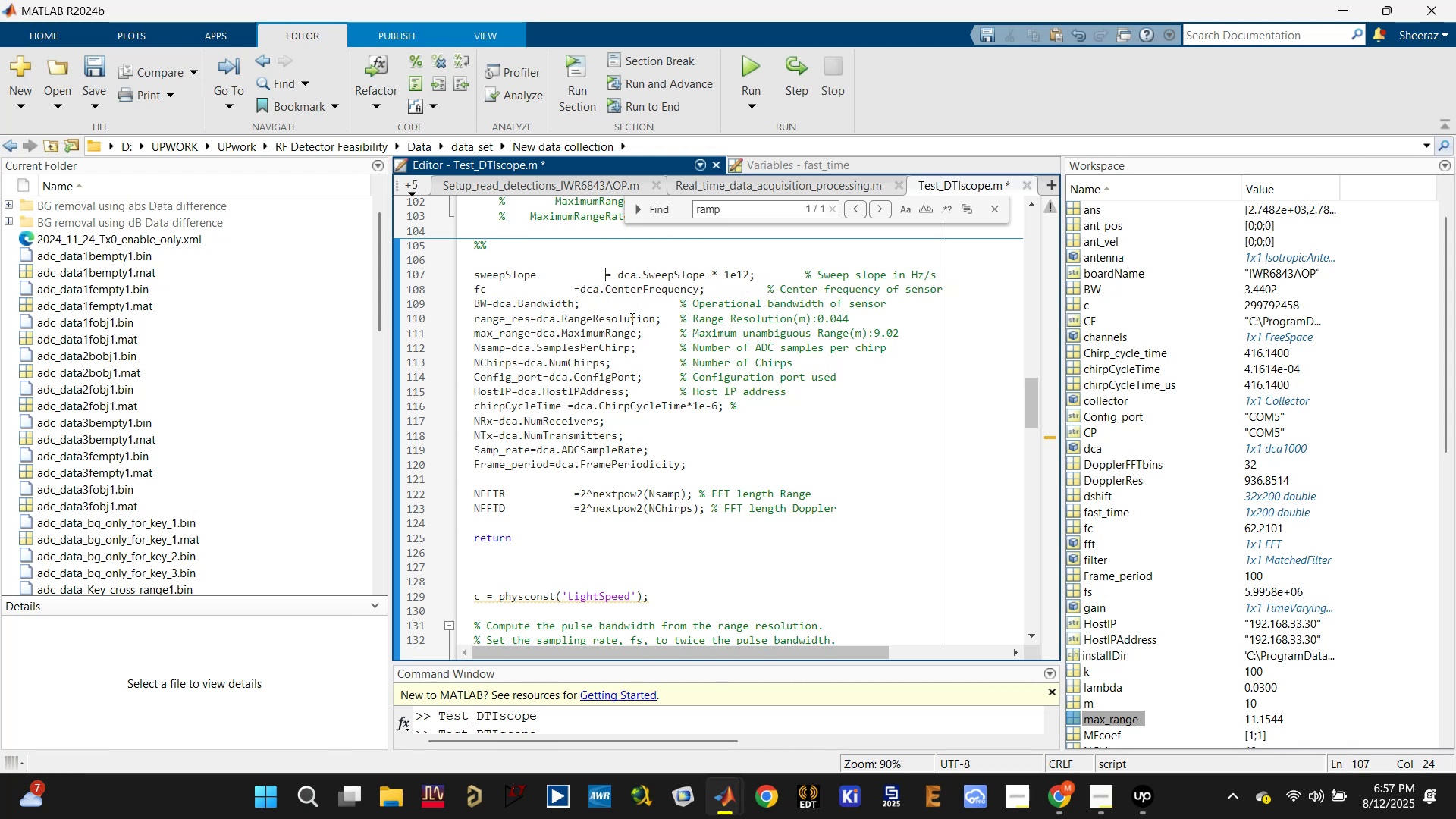 
key(Backspace)
 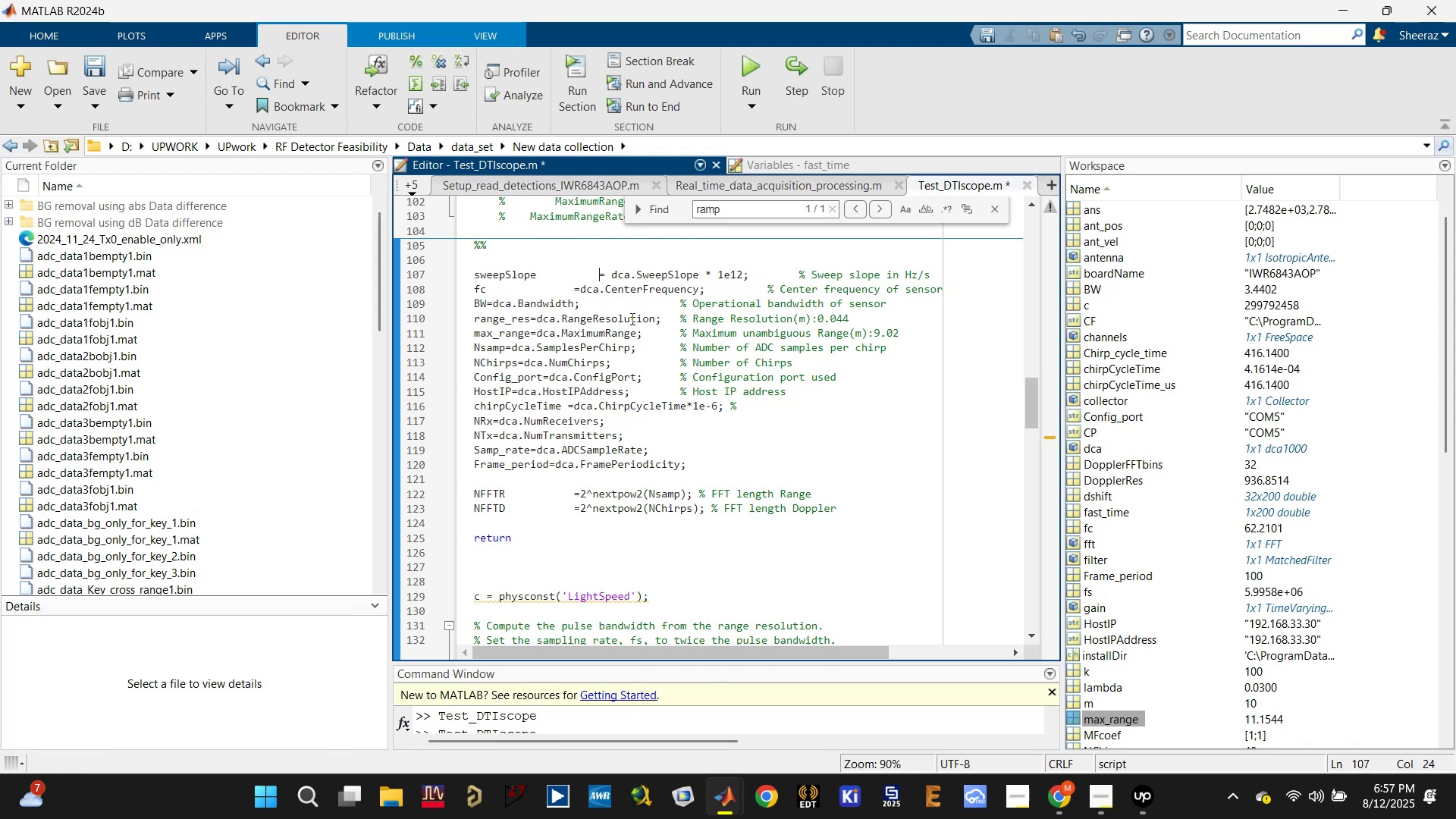 
key(Backspace)
 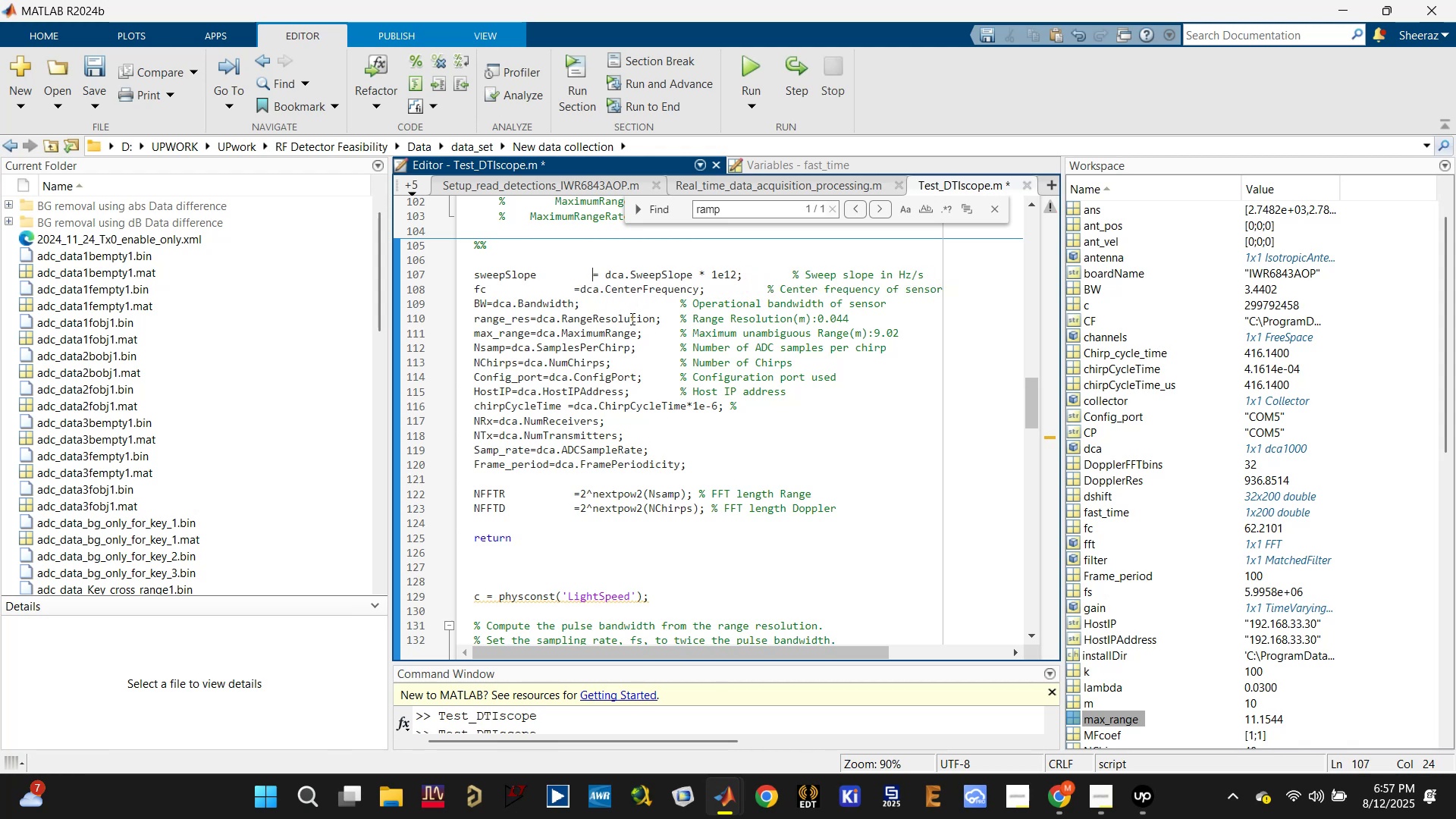 
key(Backspace)
 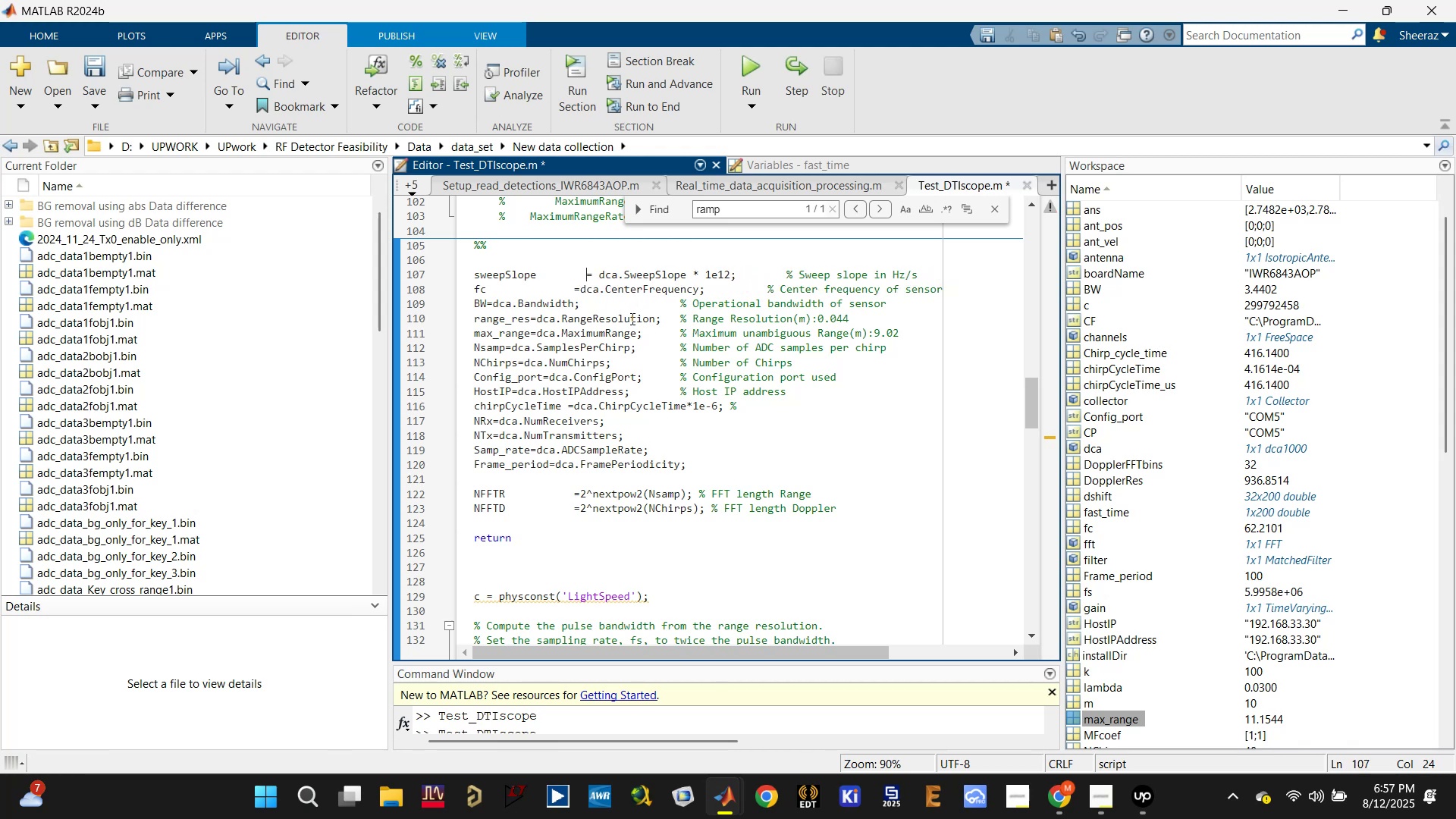 
key(Backspace)
 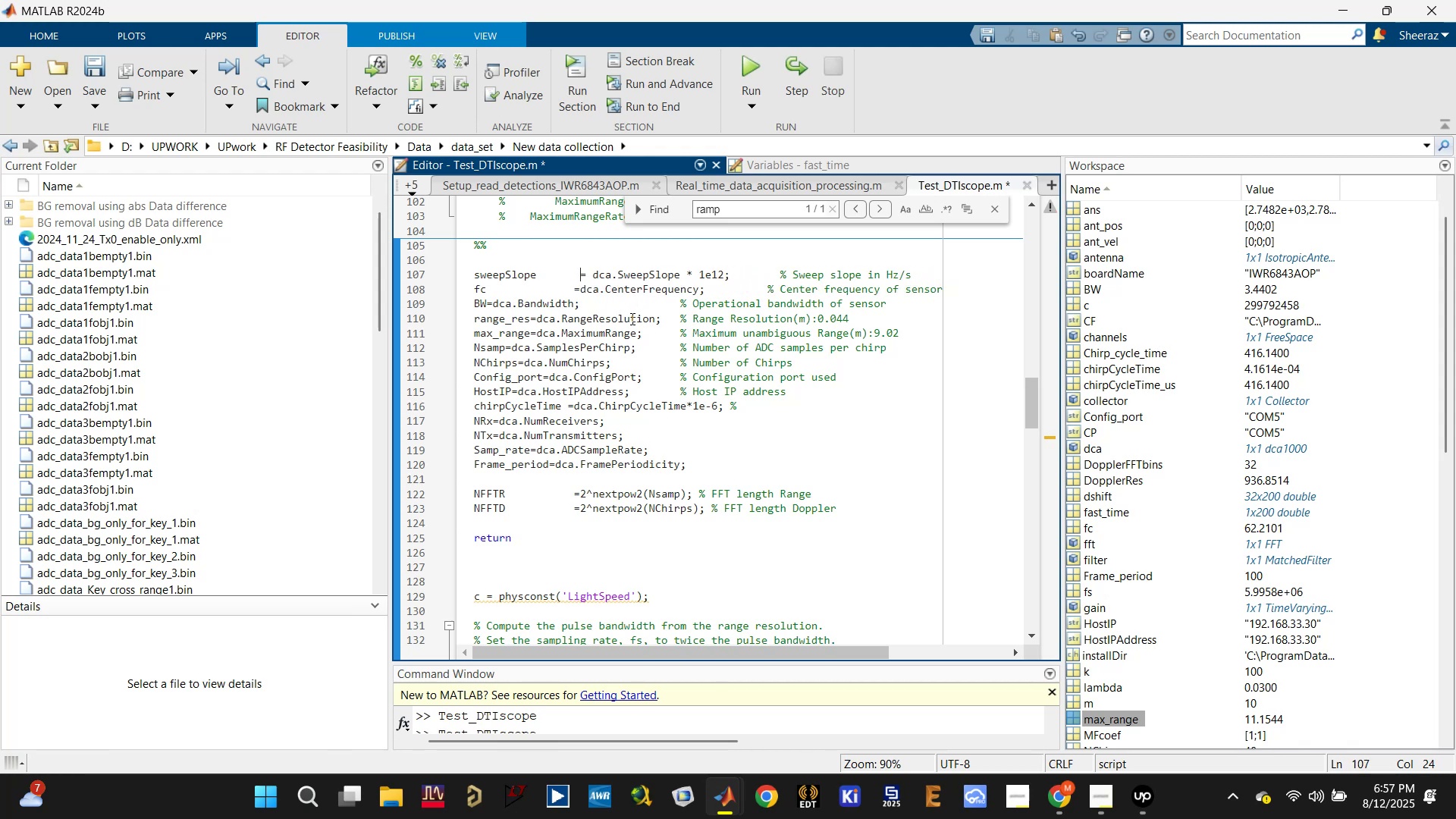 
key(Backspace)
 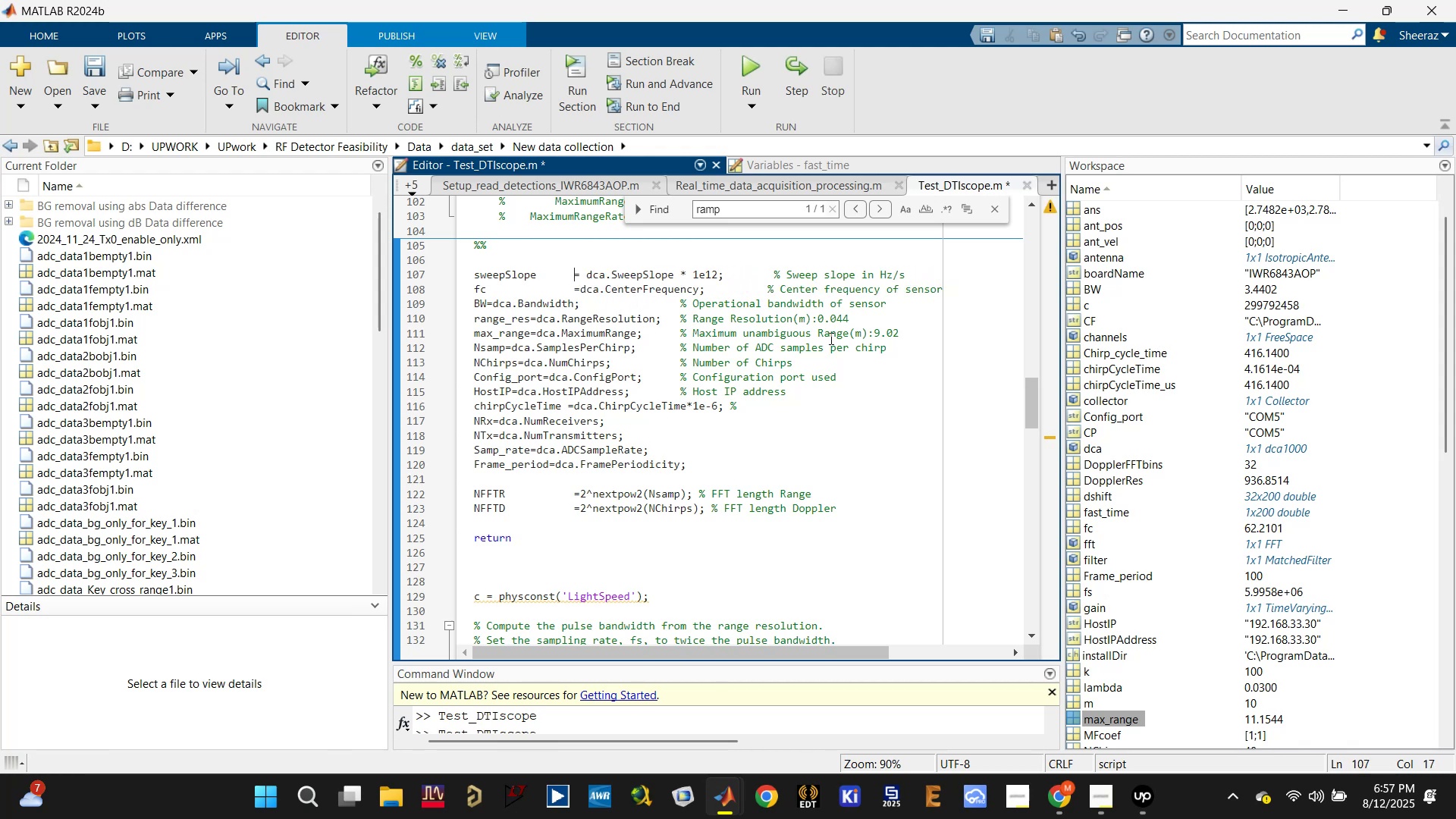 
key(Tab)
 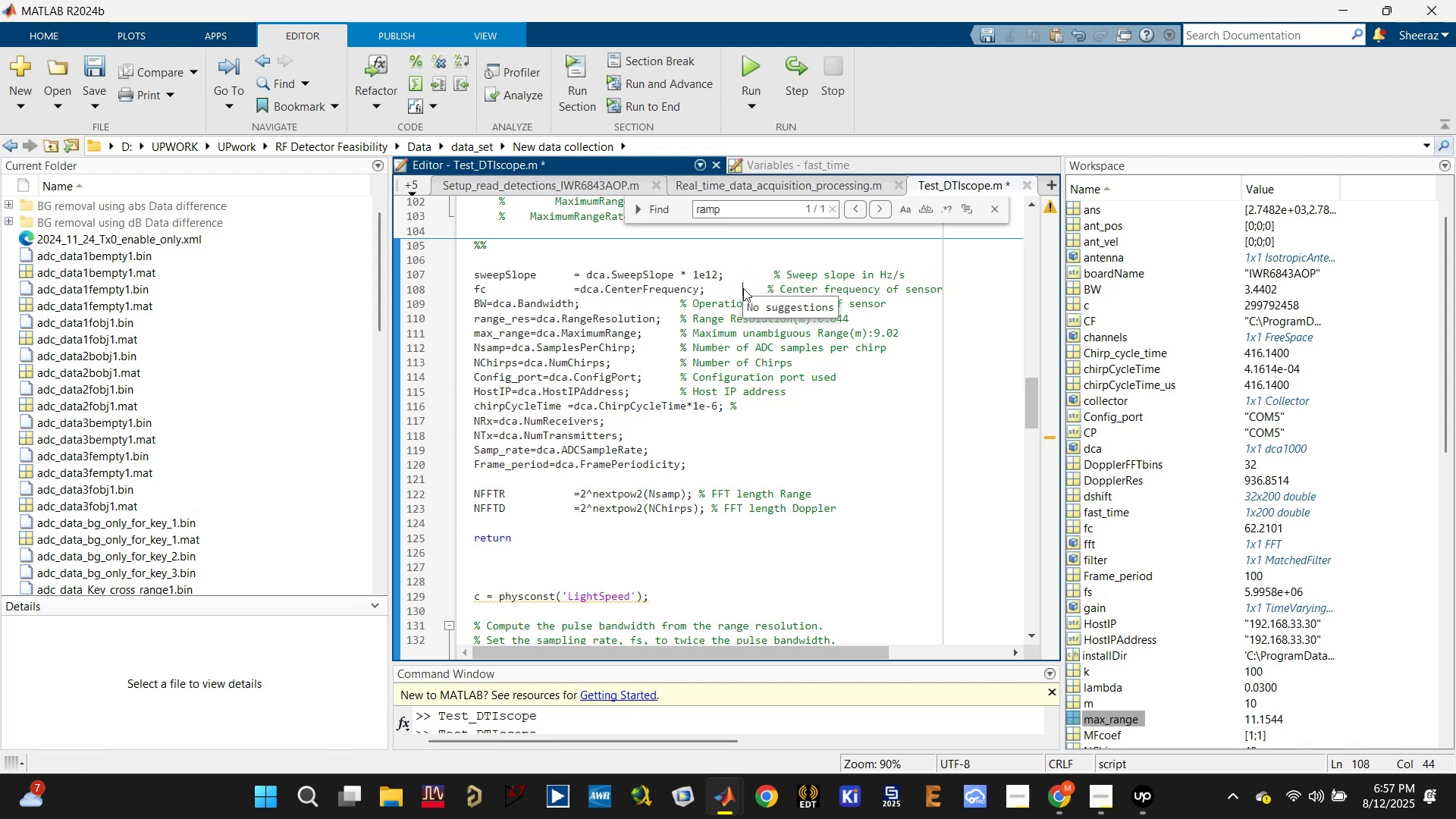 
key(Tab)
 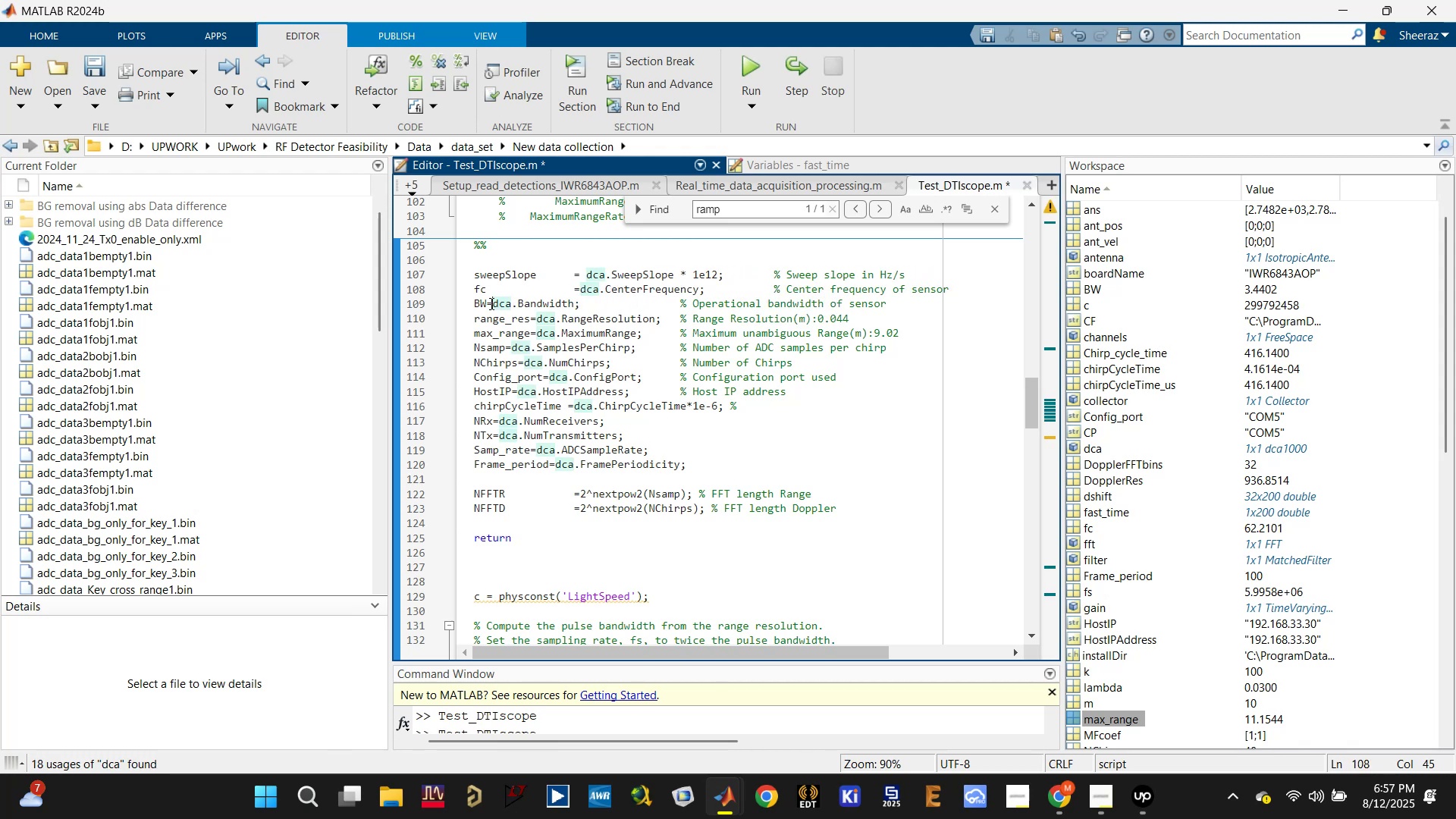 
key(Space)
 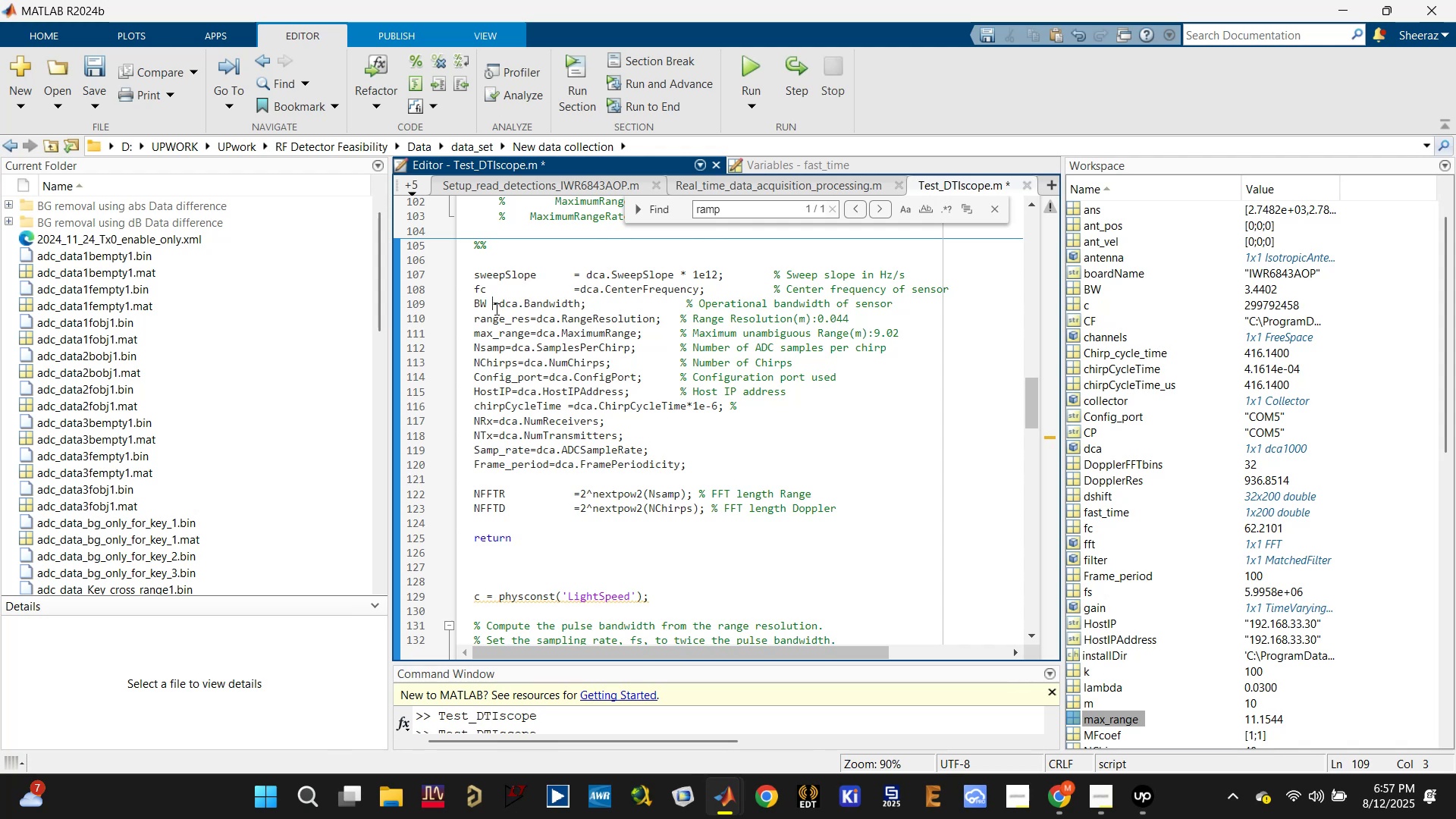 
key(Tab)
 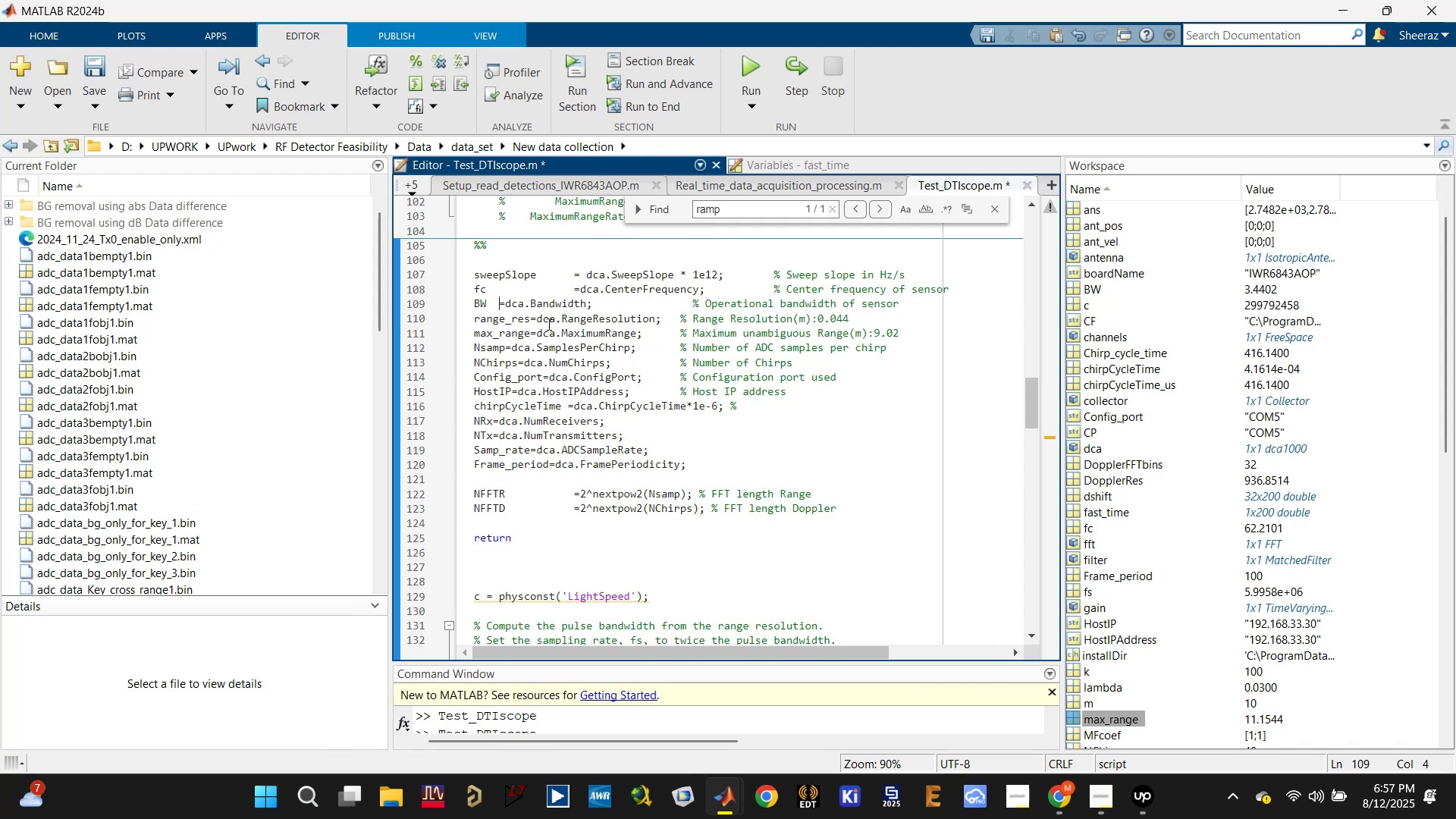 
hold_key(key=Tab, duration=0.56)
 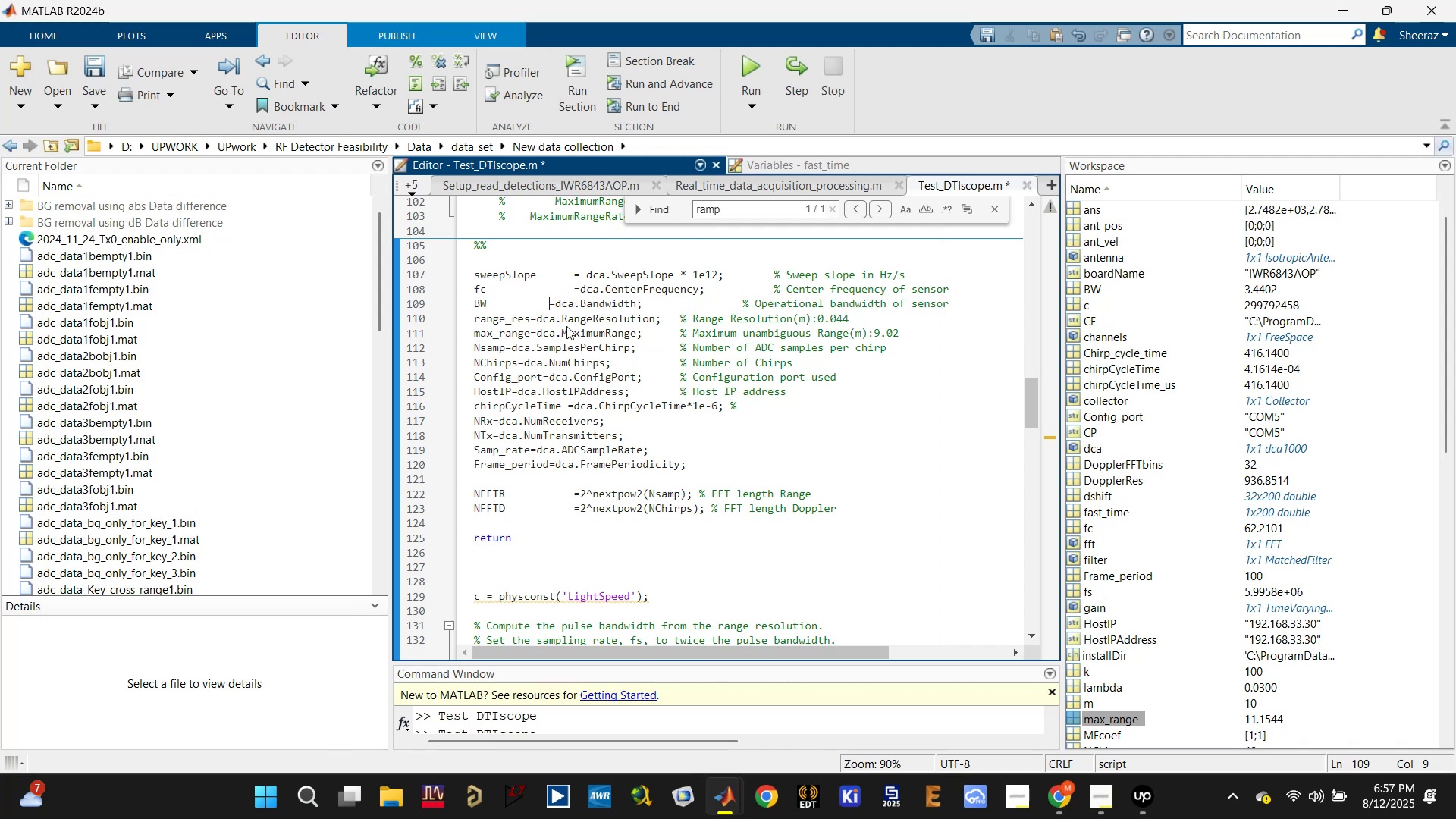 
key(Tab)
 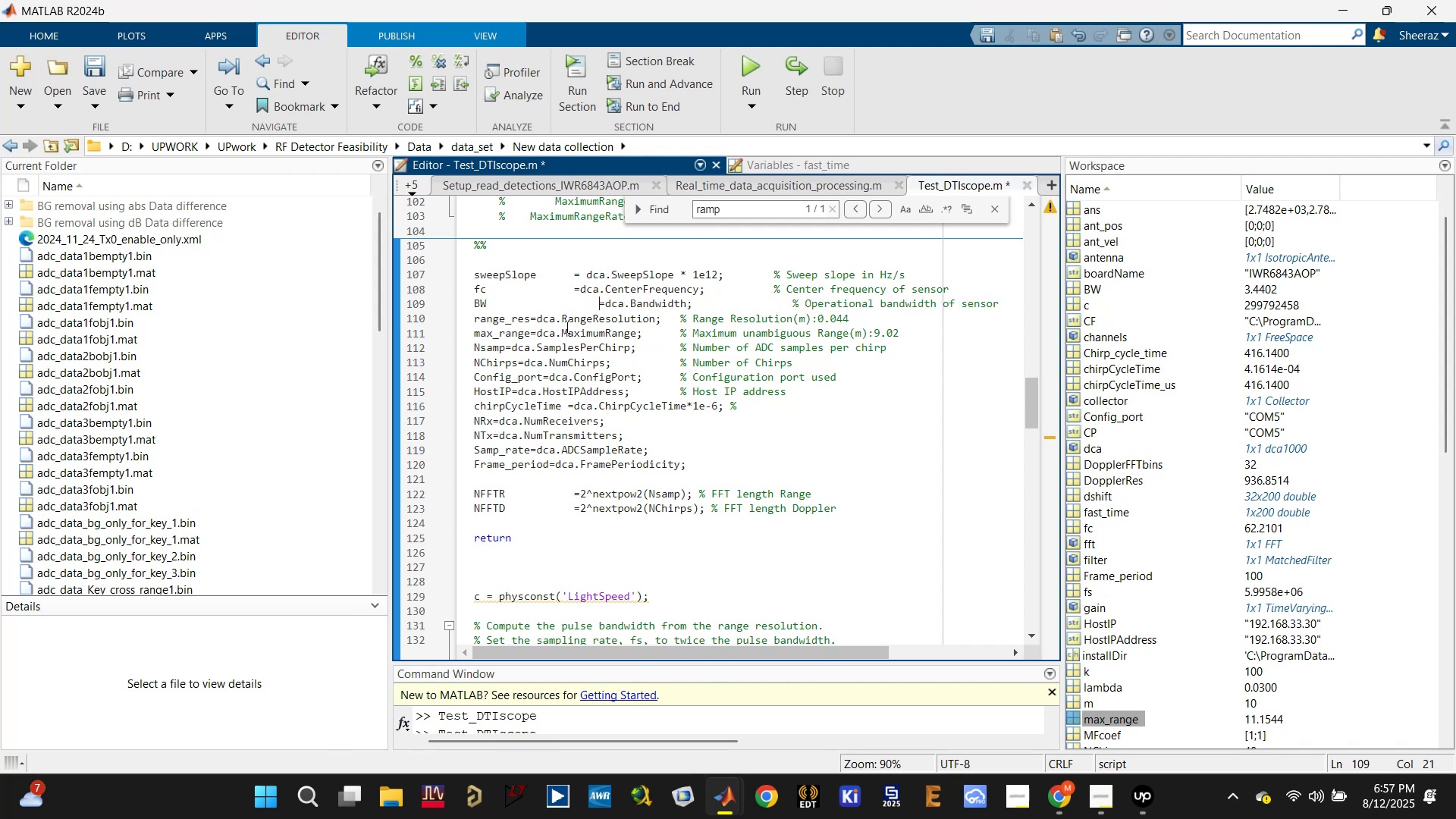 
key(Backspace)
 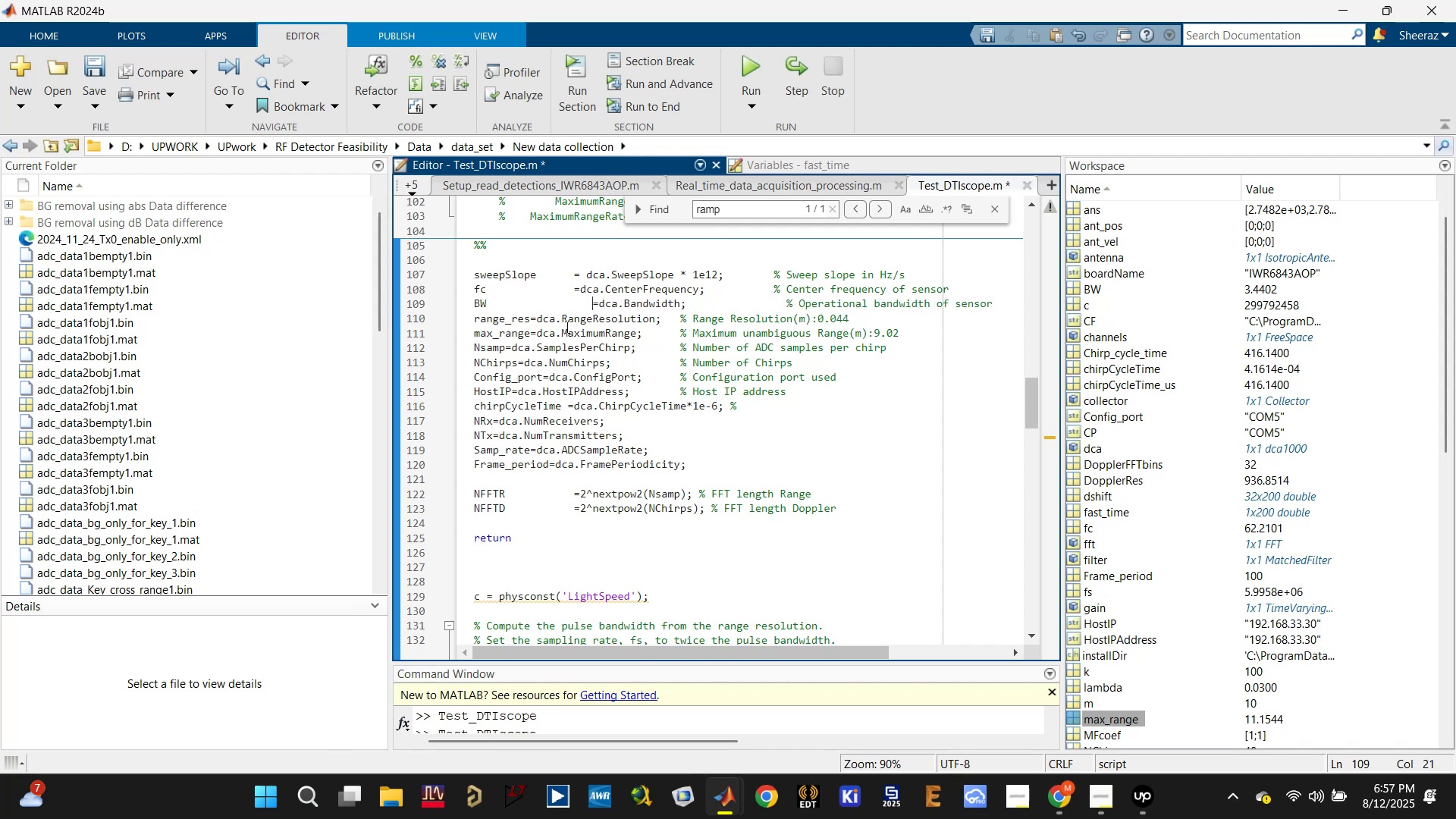 
key(Backspace)
 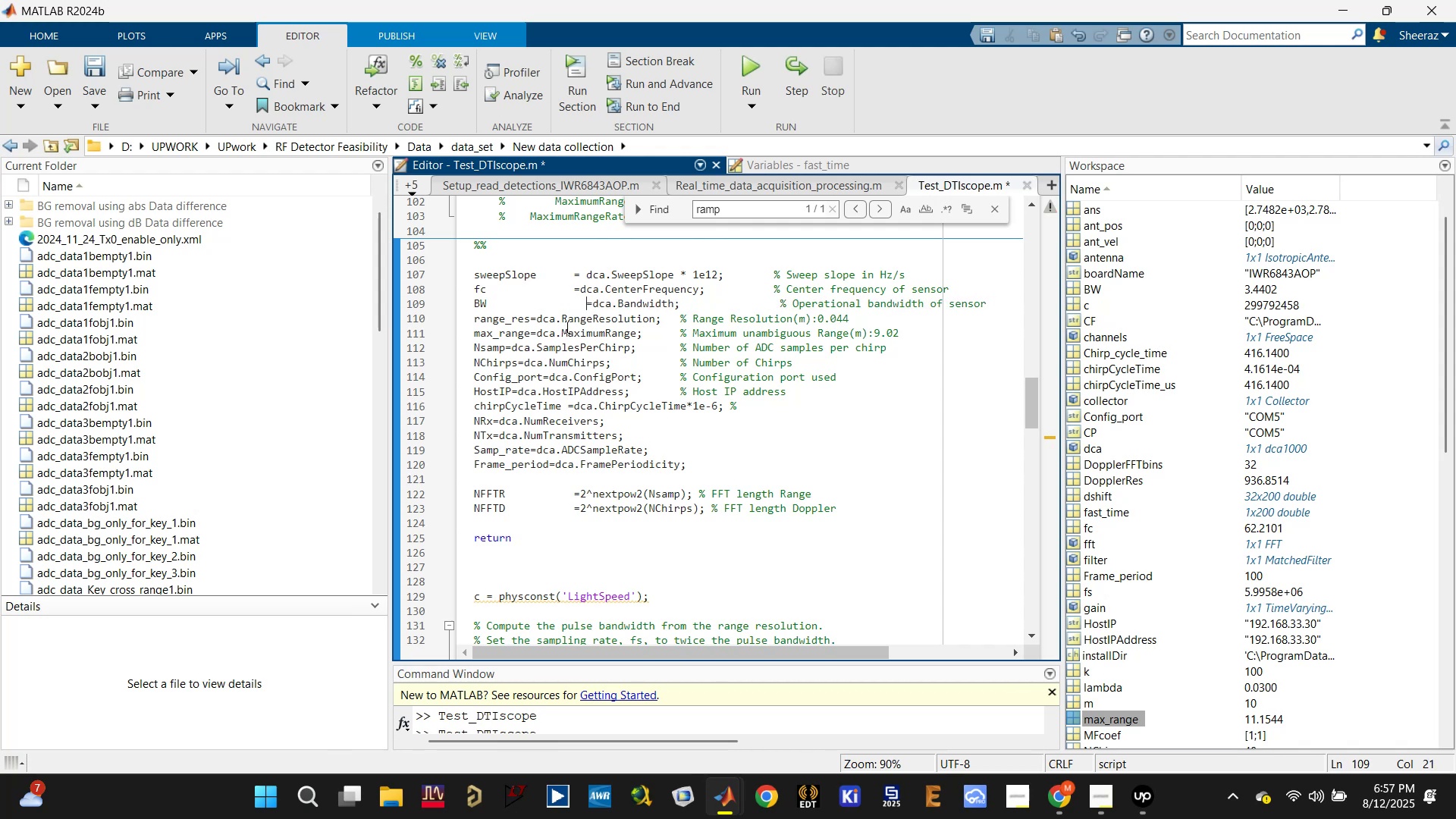 
key(Backspace)
 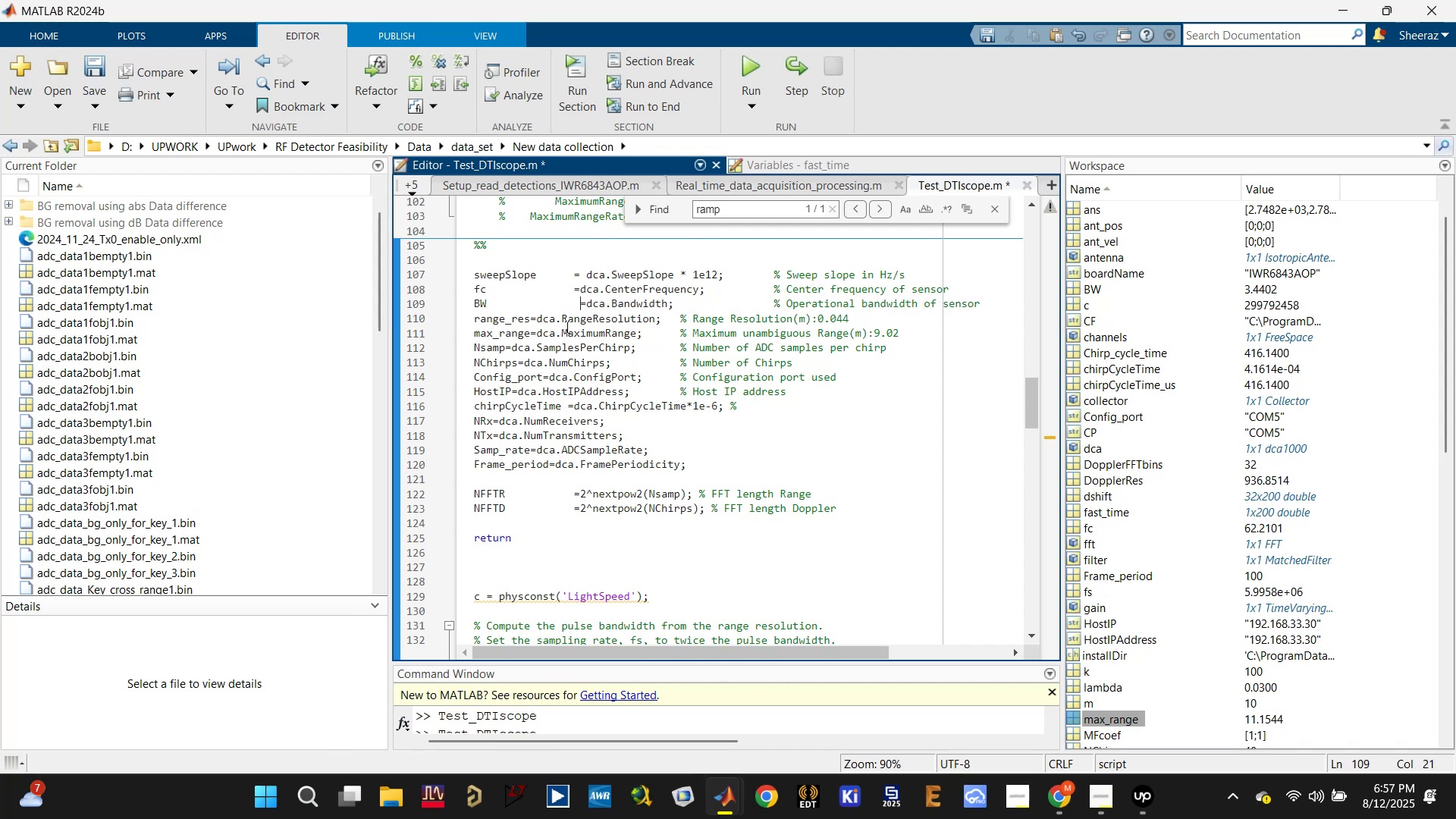 
key(Backspace)
 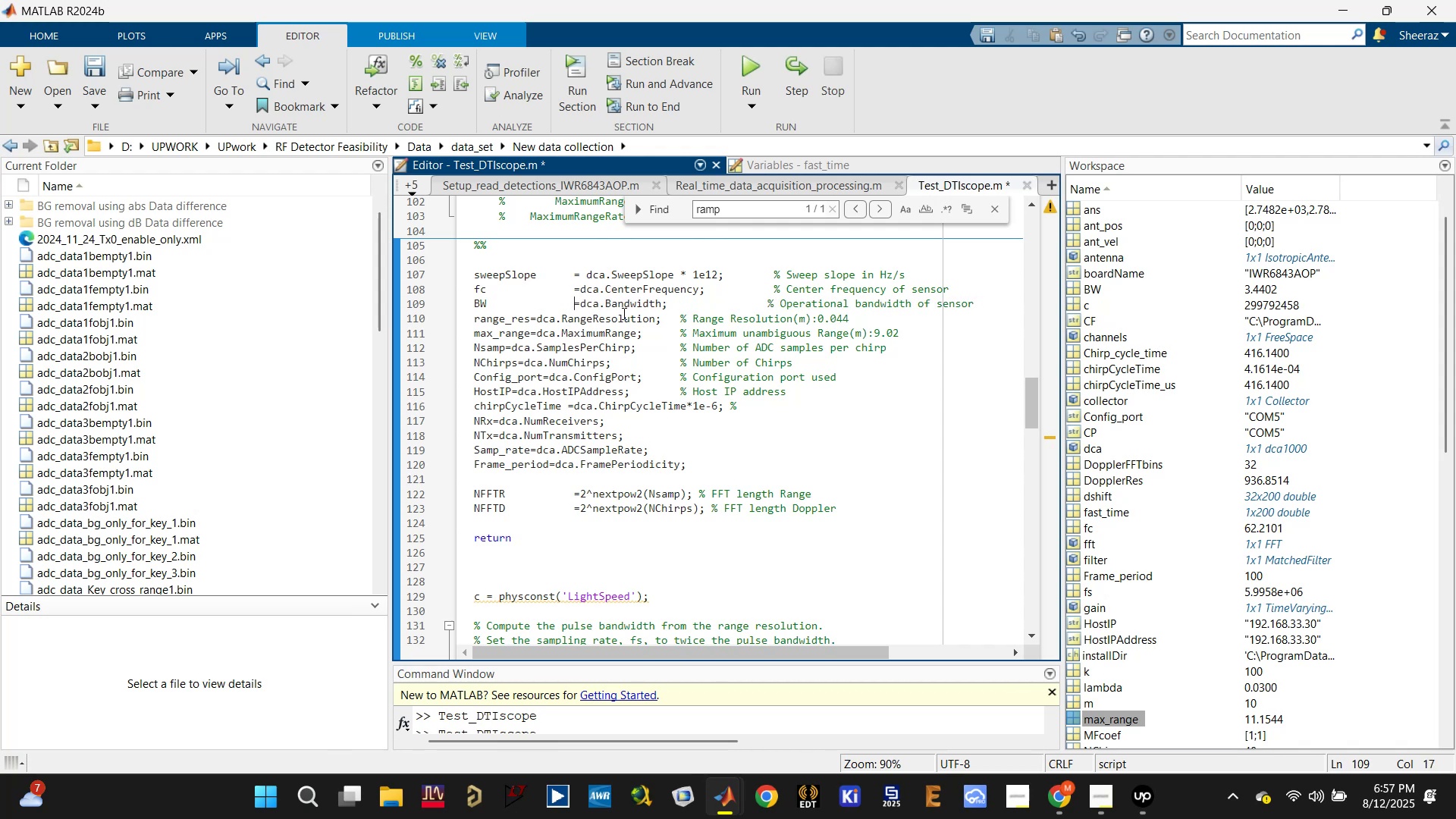 
left_click([678, 306])
 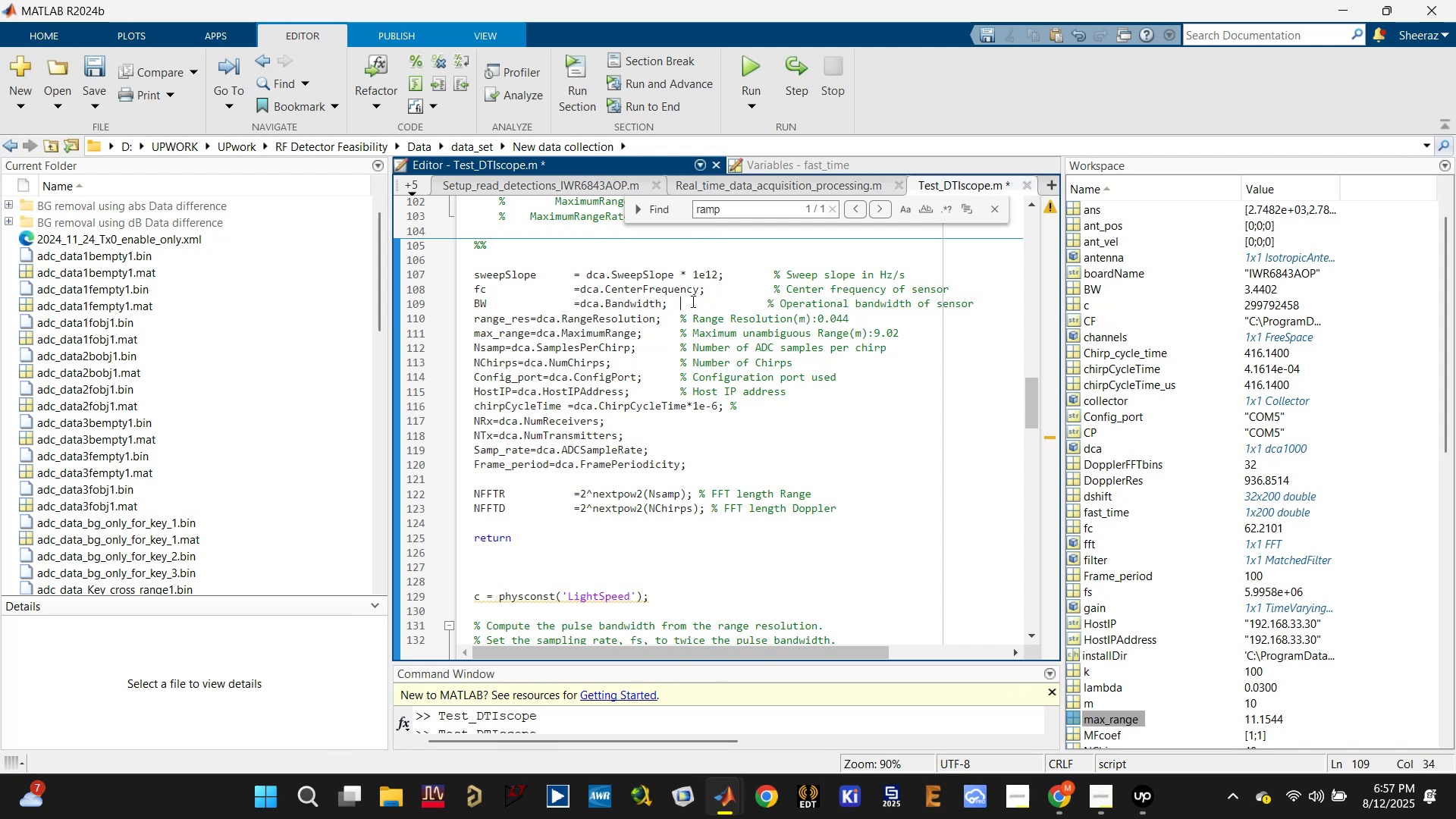 
key(Tab)
 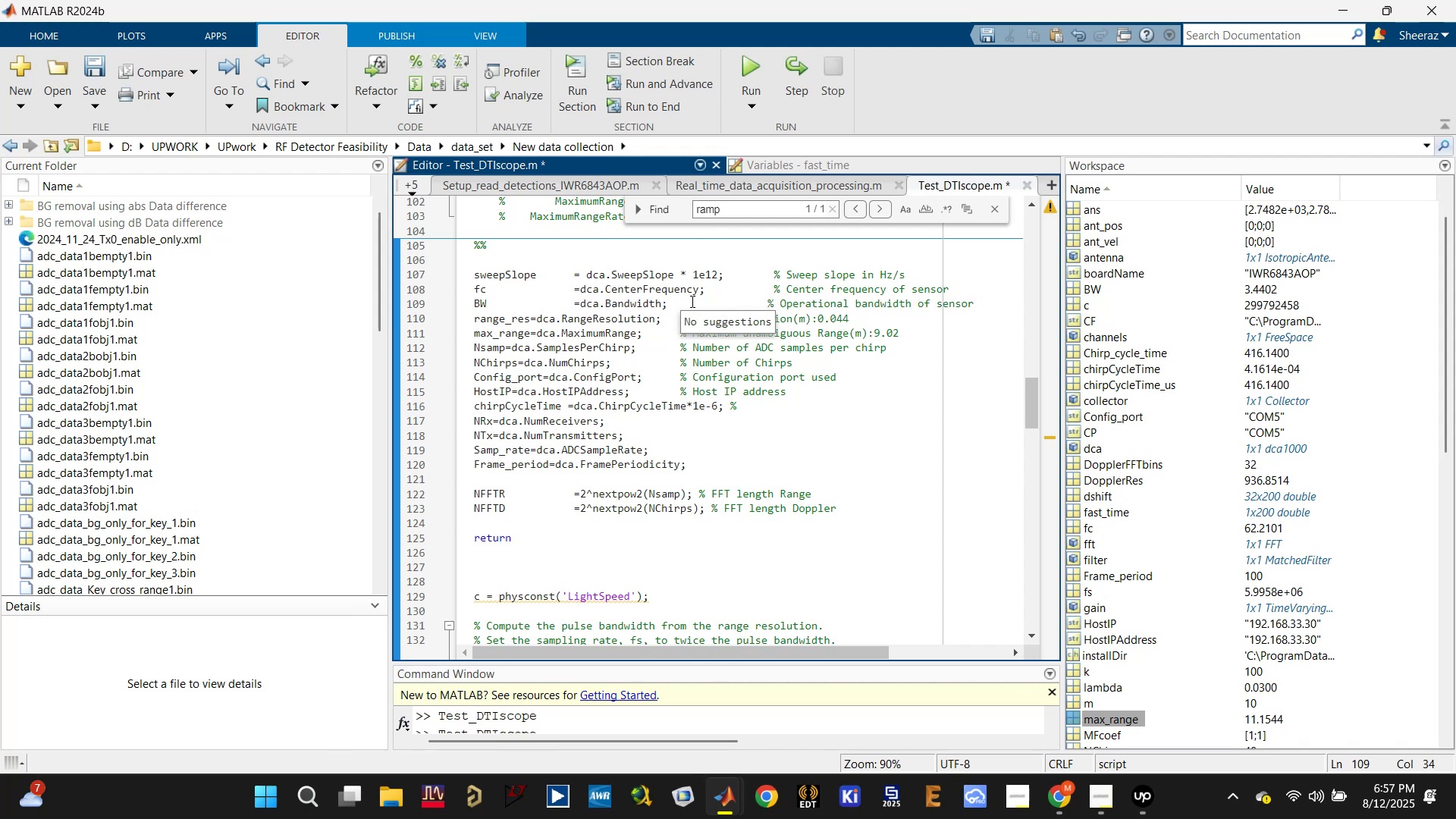 
key(Tab)
 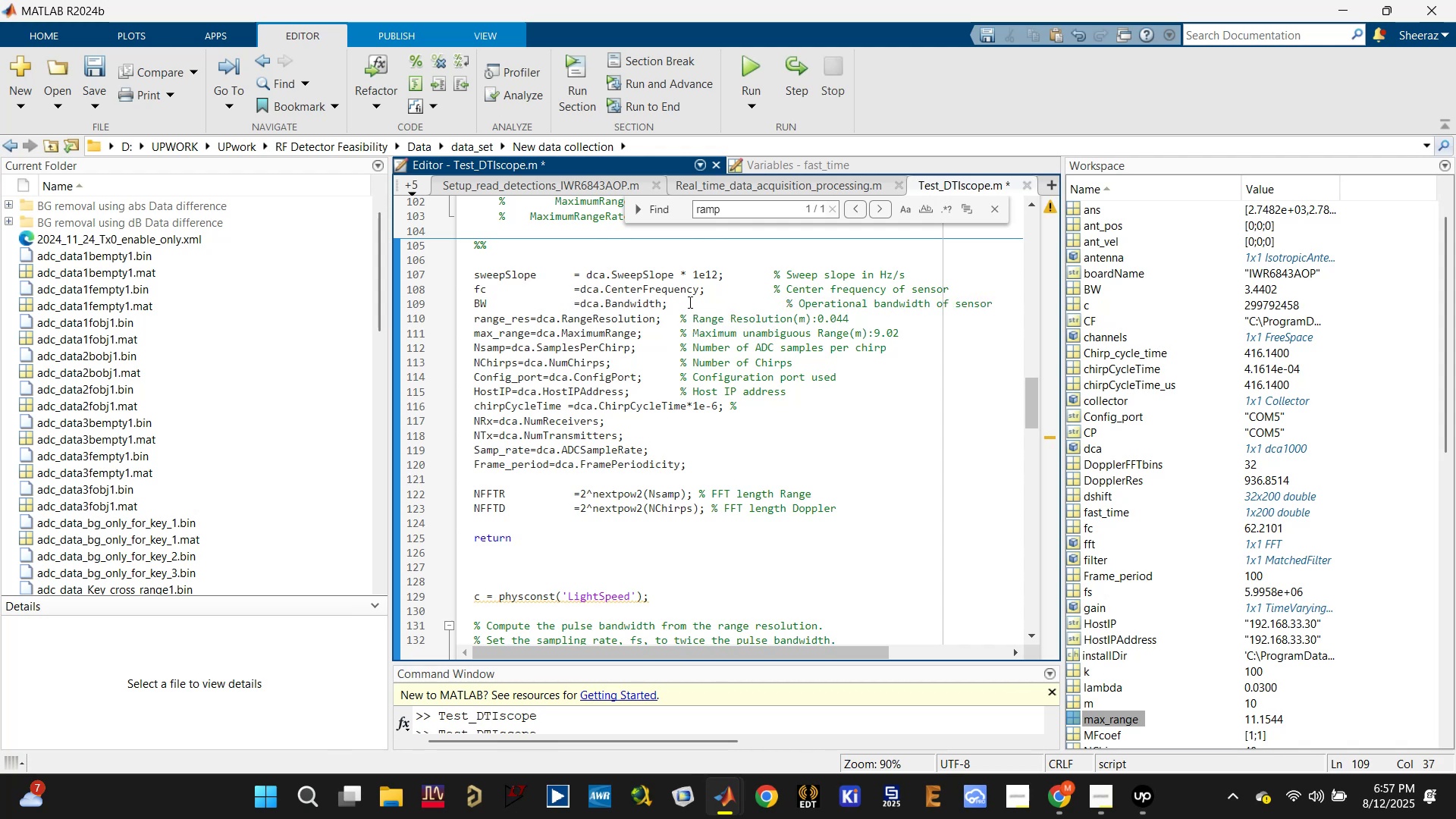 
key(Backspace)
 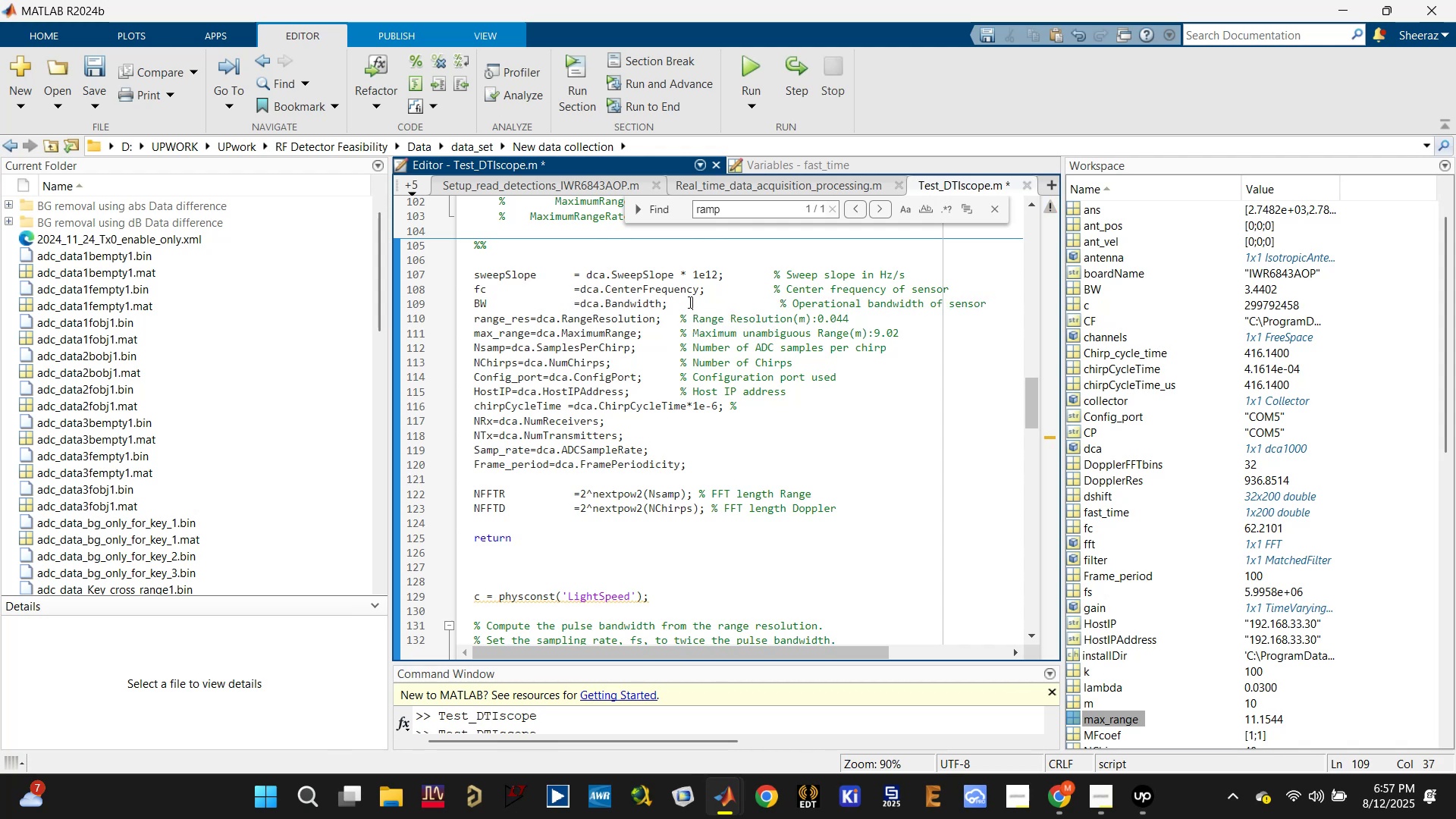 
key(Backspace)
 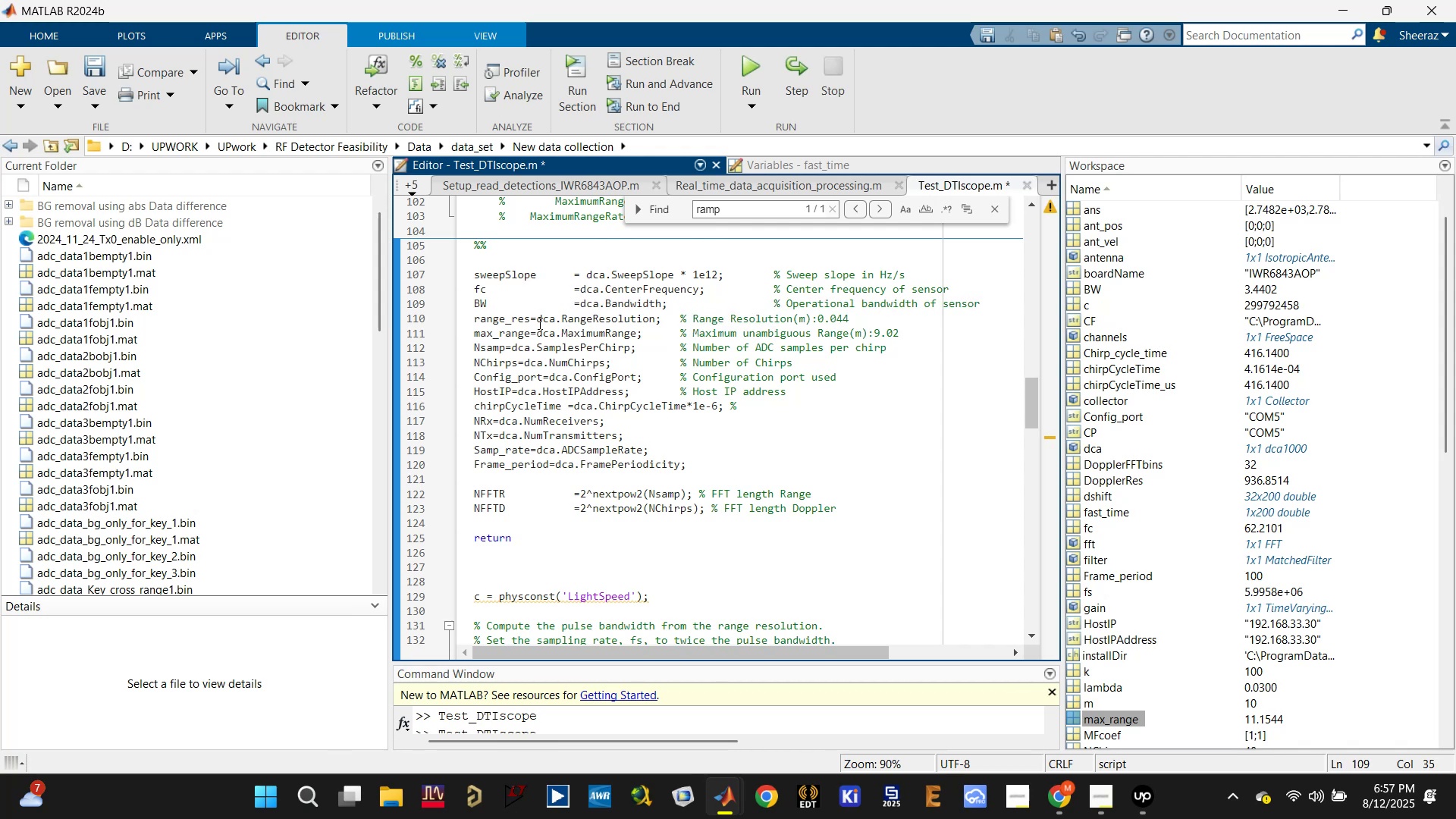 
left_click([530, 318])
 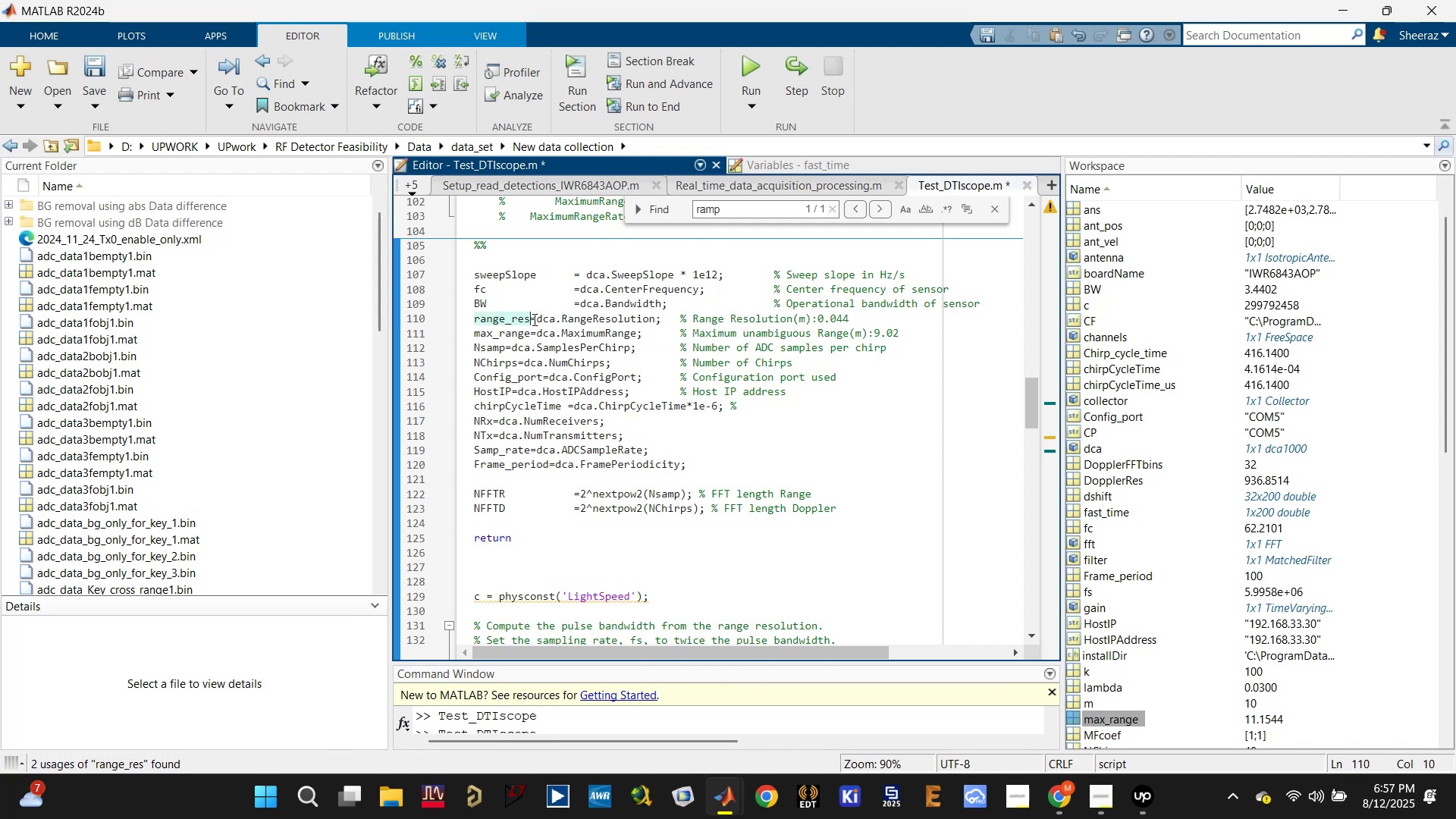 
key(Space)
 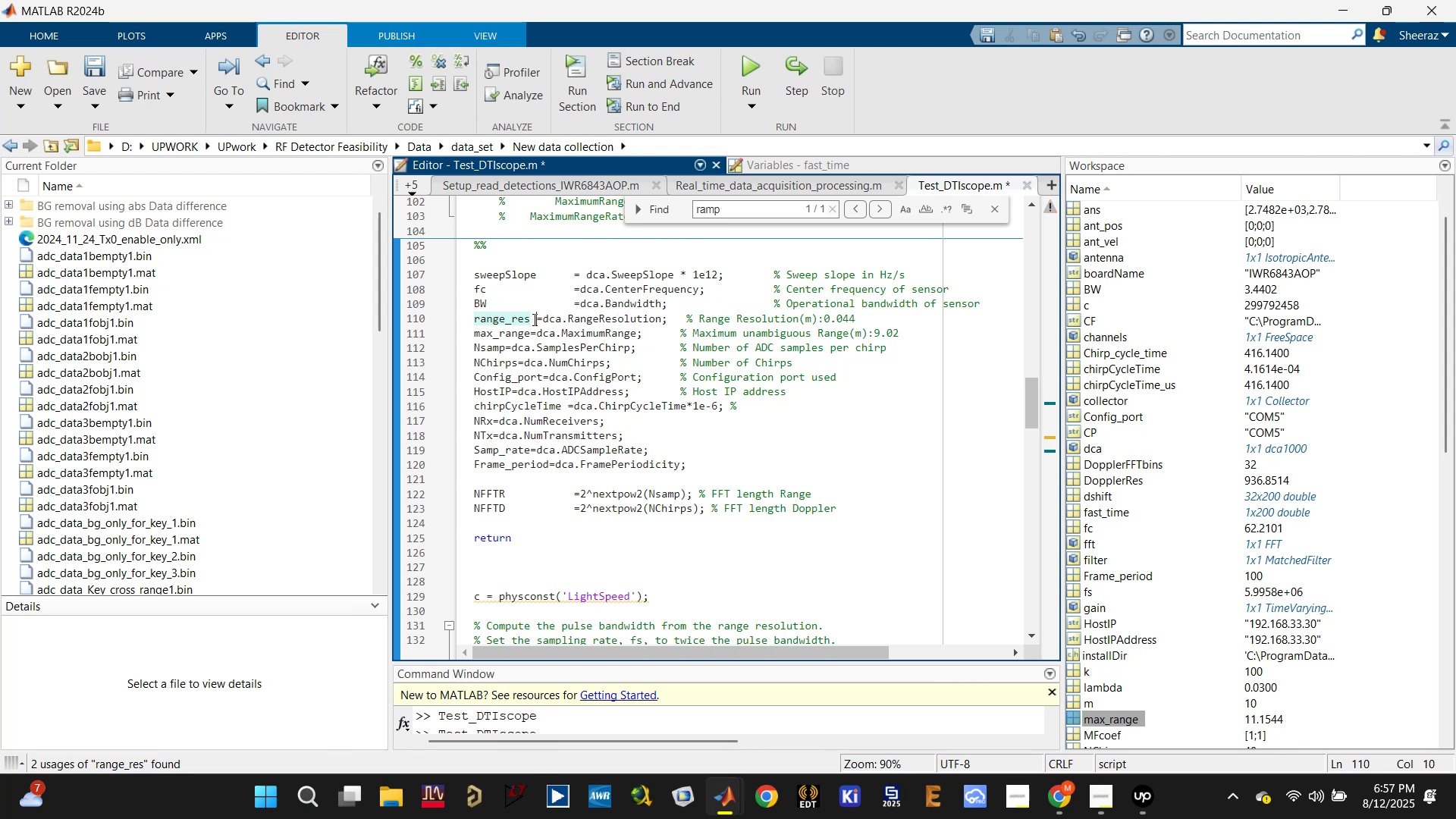 
key(Tab)
 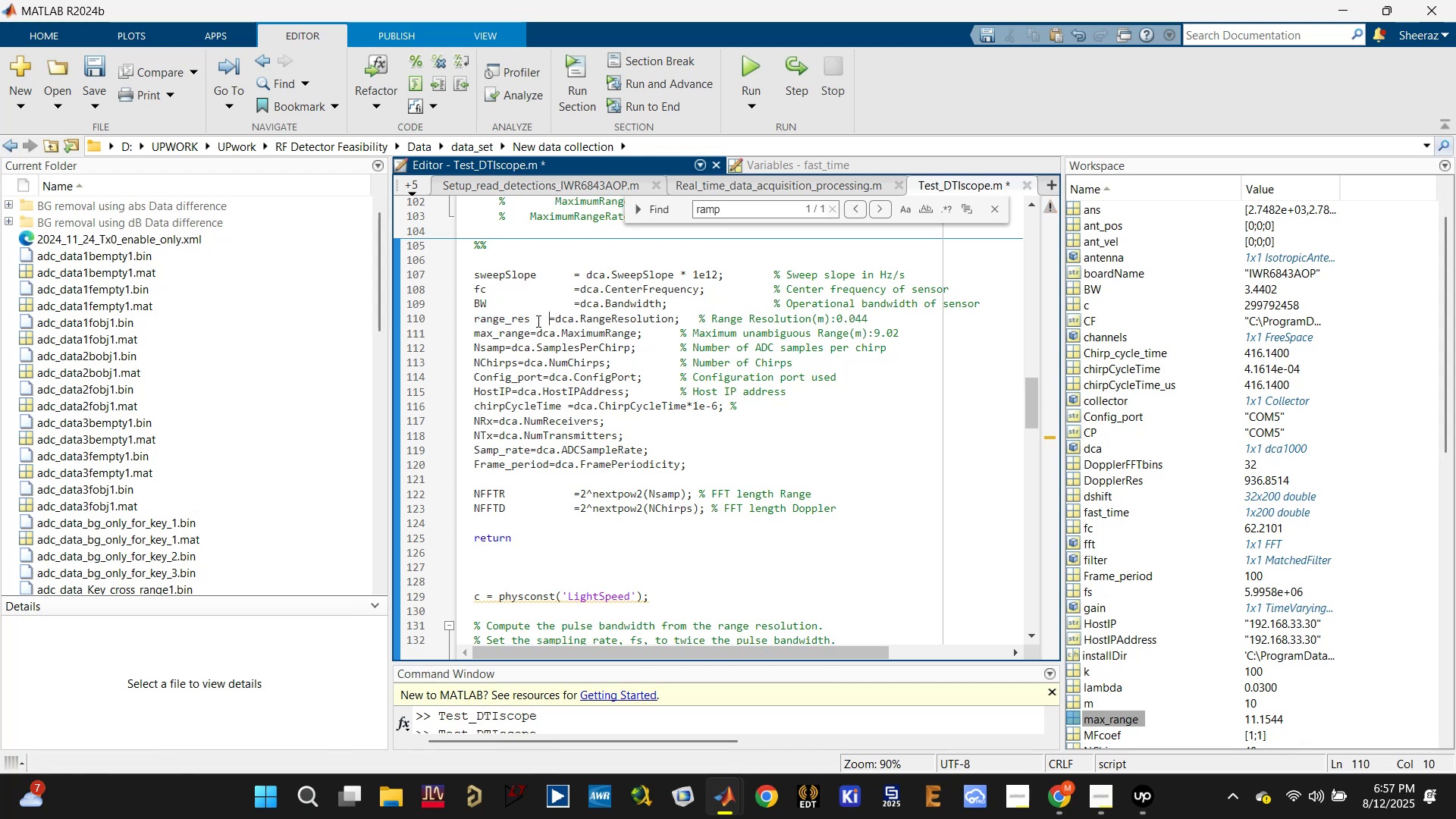 
key(Tab)
 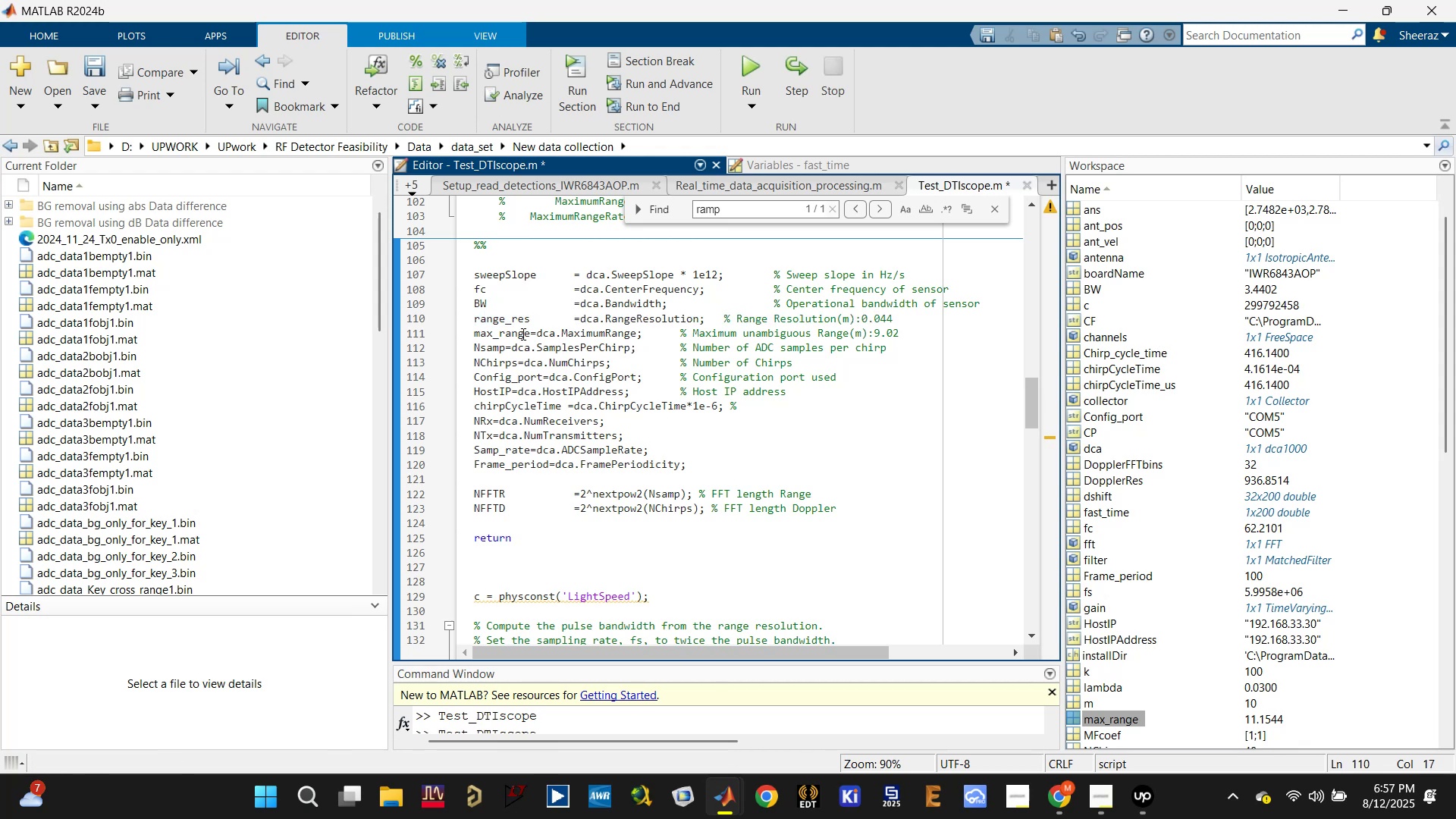 
left_click([531, 331])
 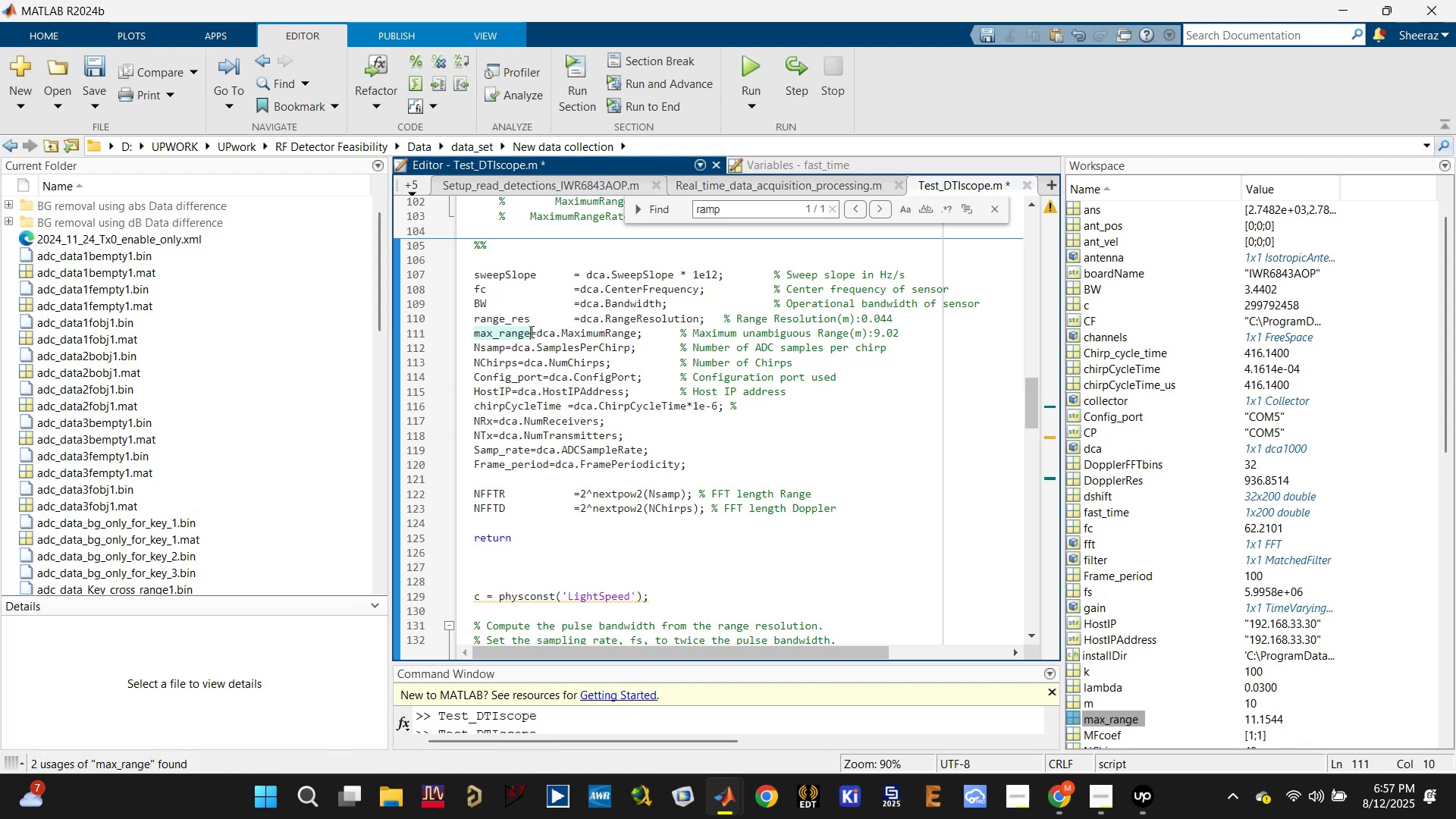 
left_click([530, 331])
 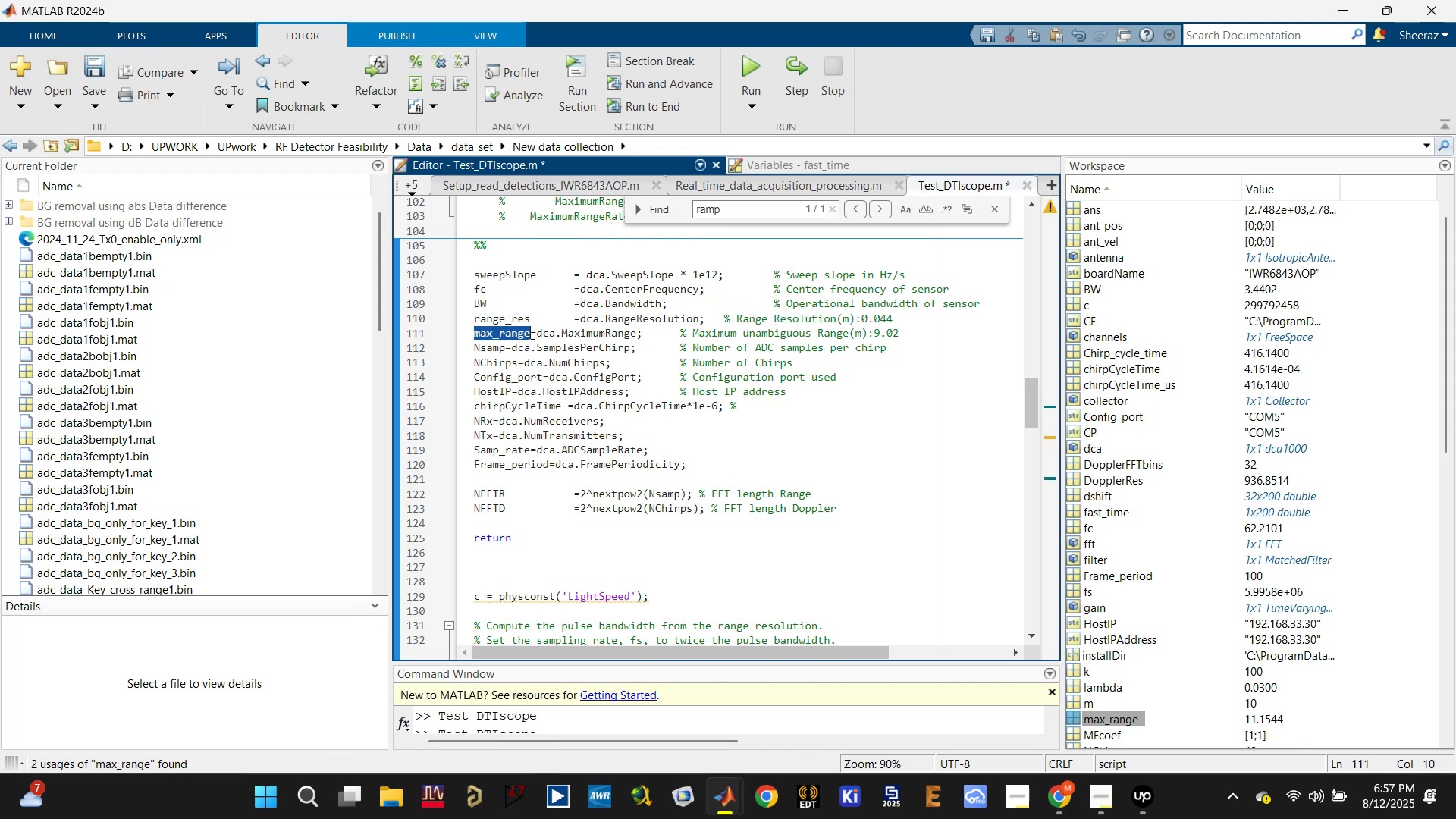 
key(Space)
 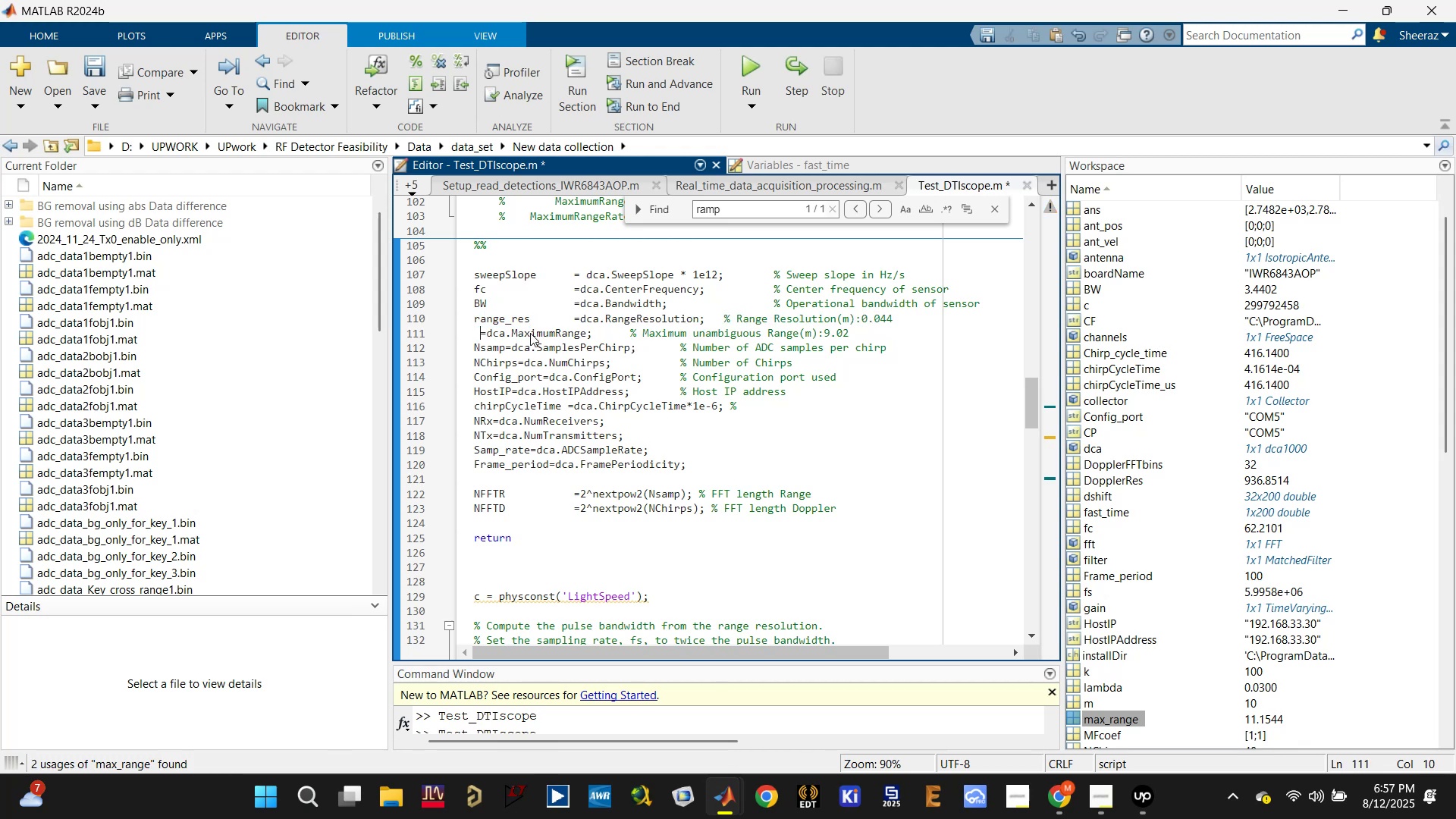 
key(Tab)
 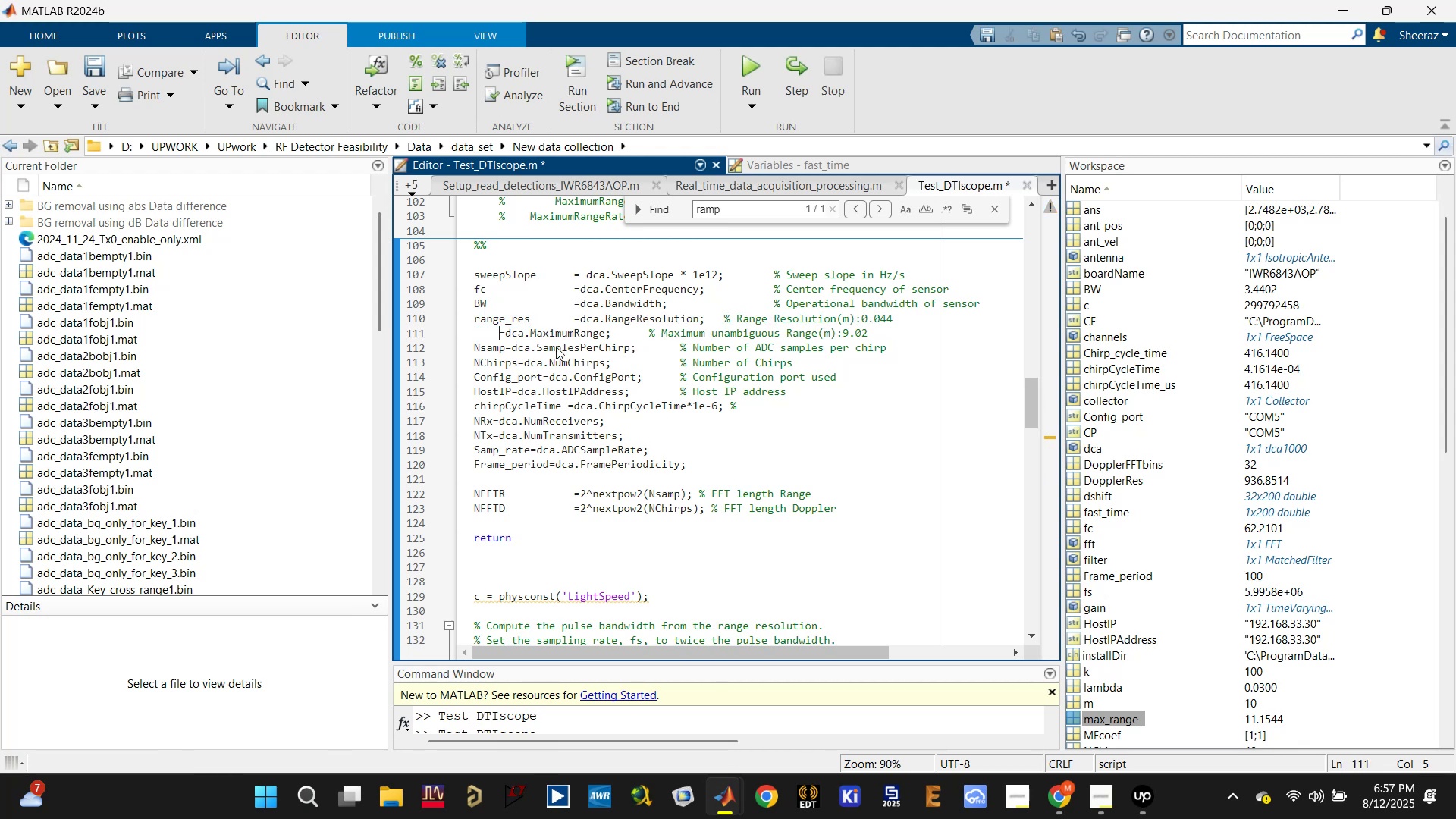 
key(Control+Z)
 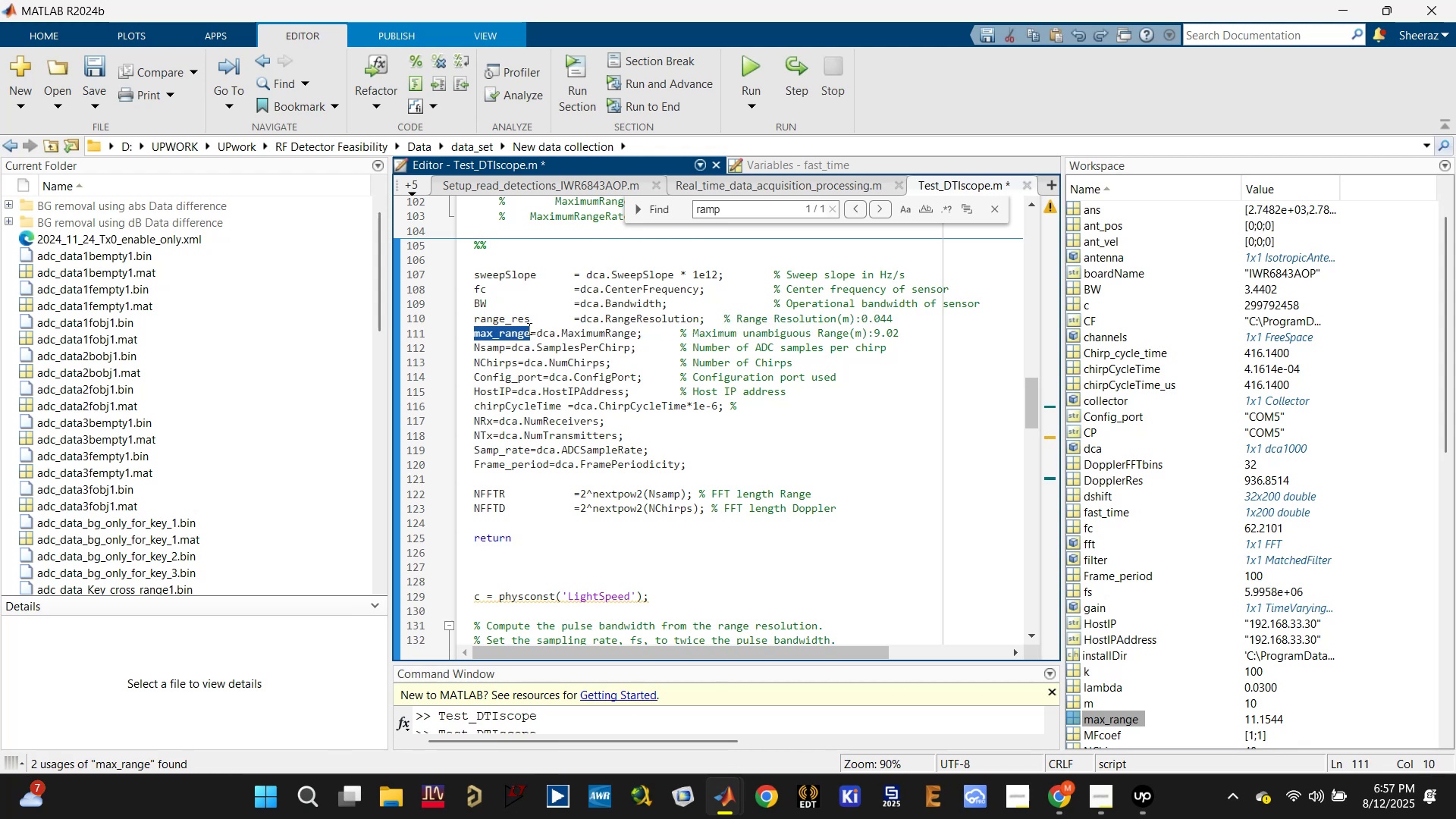 
key(Space)
 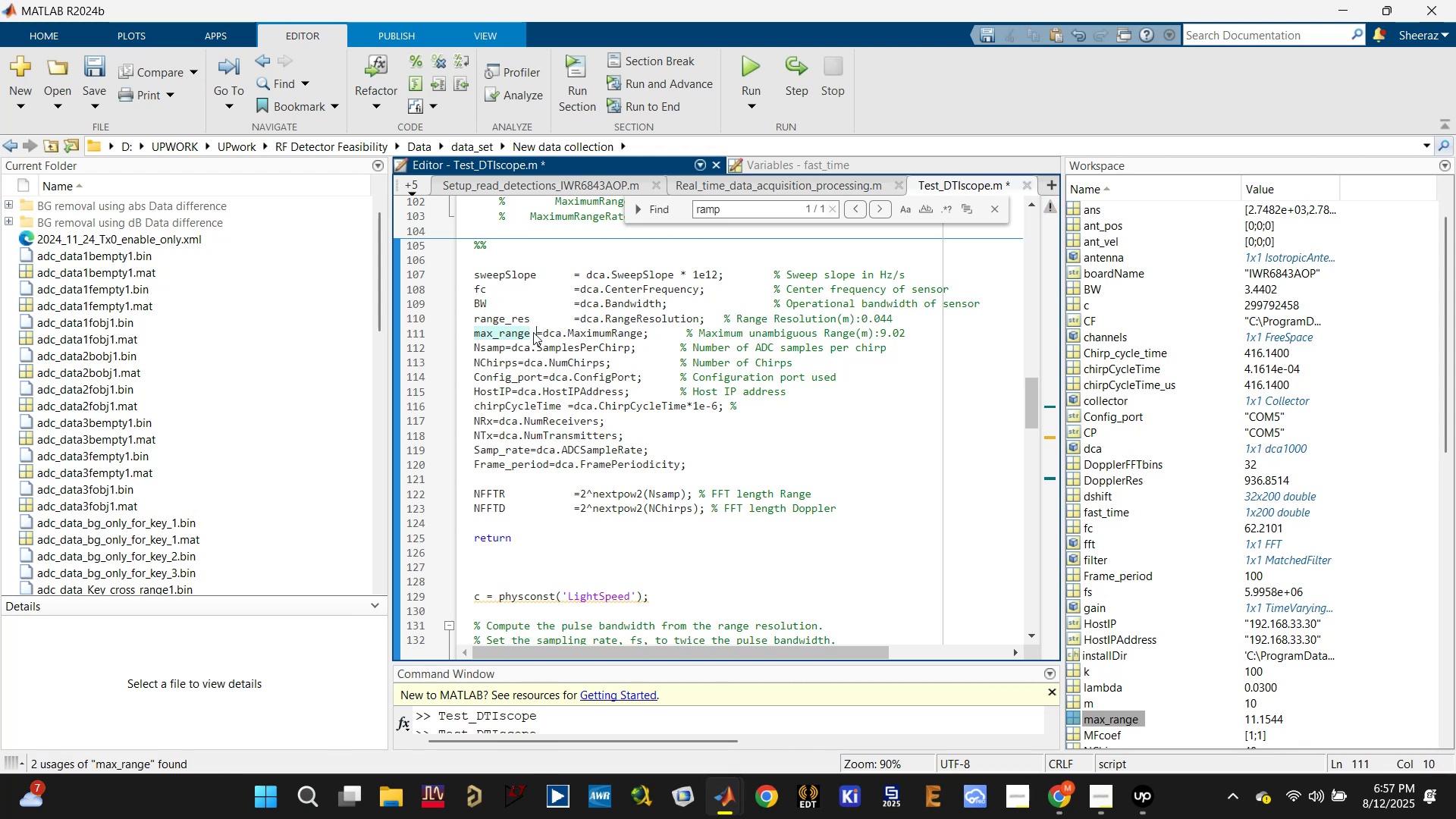 
key(Tab)
 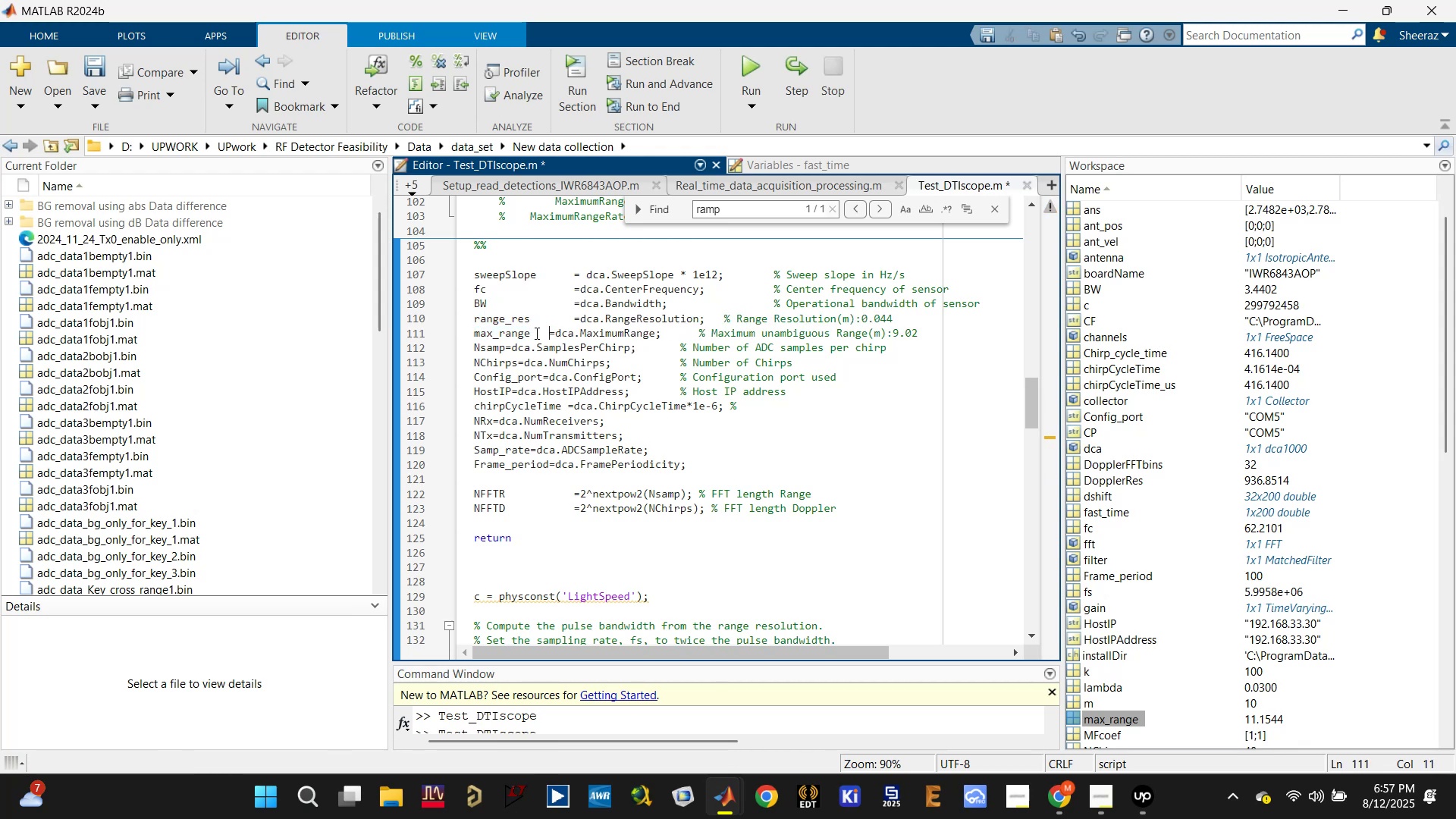 
key(Tab)
 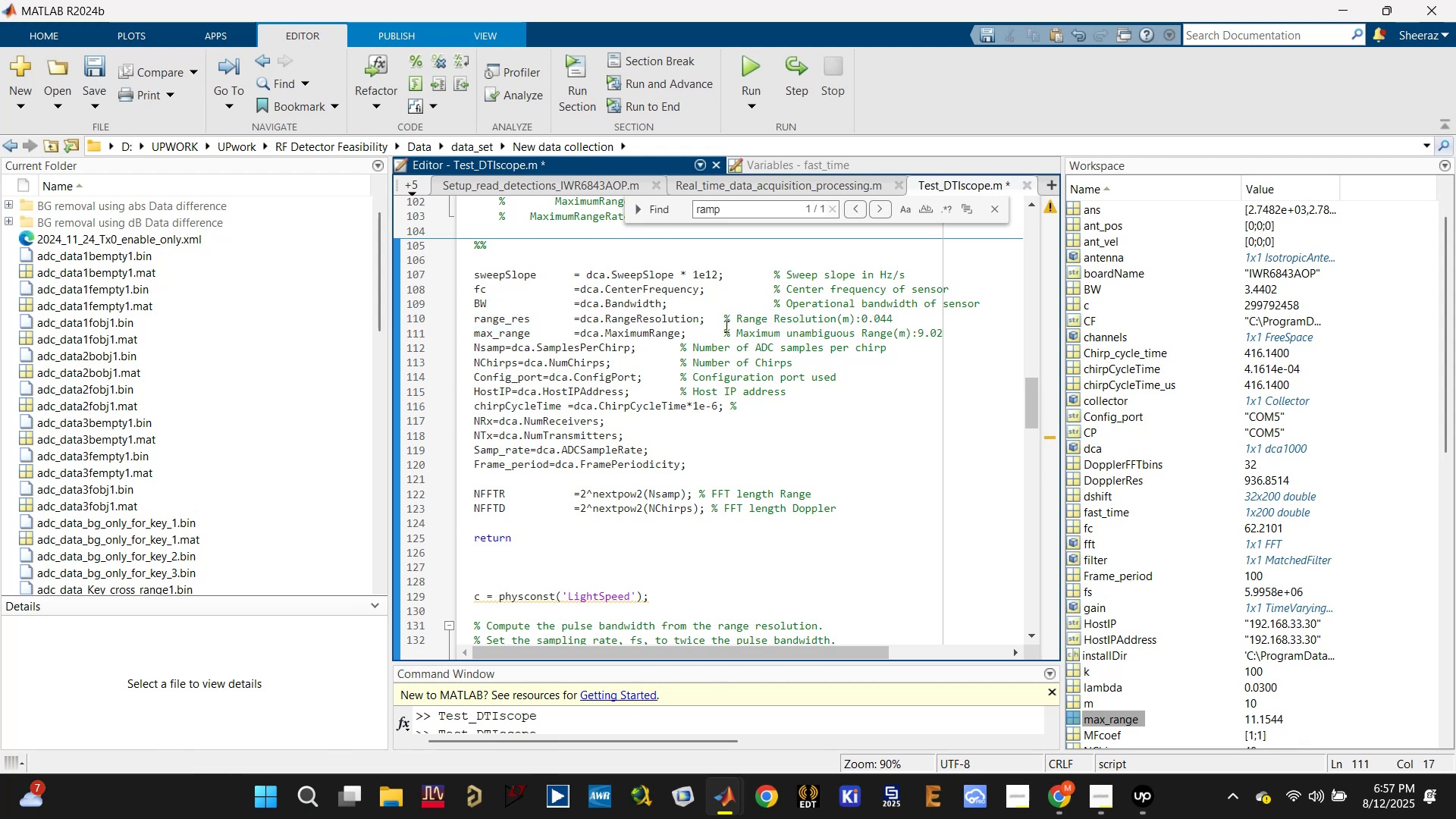 
key(Tab)
 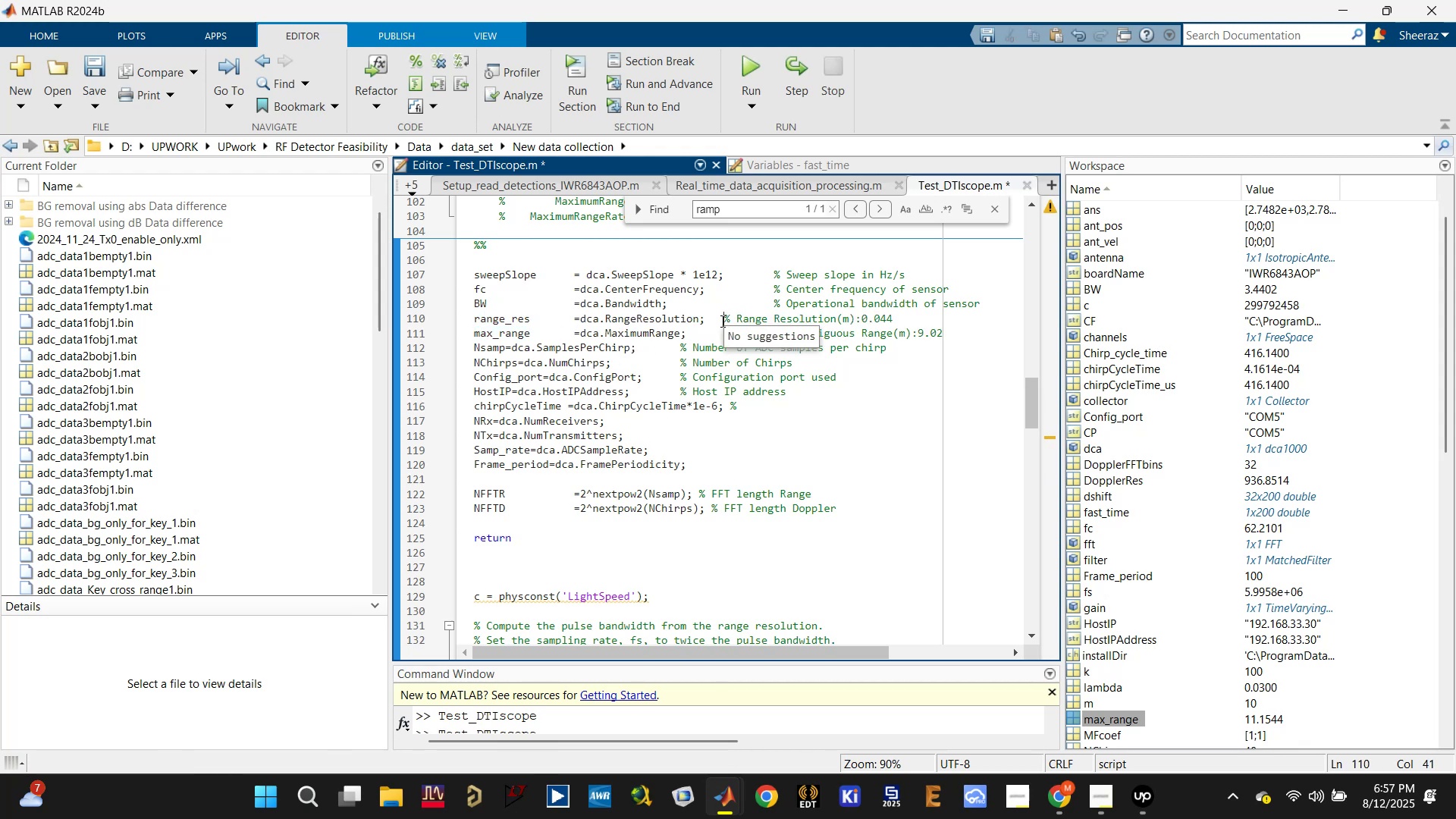 
key(Tab)
 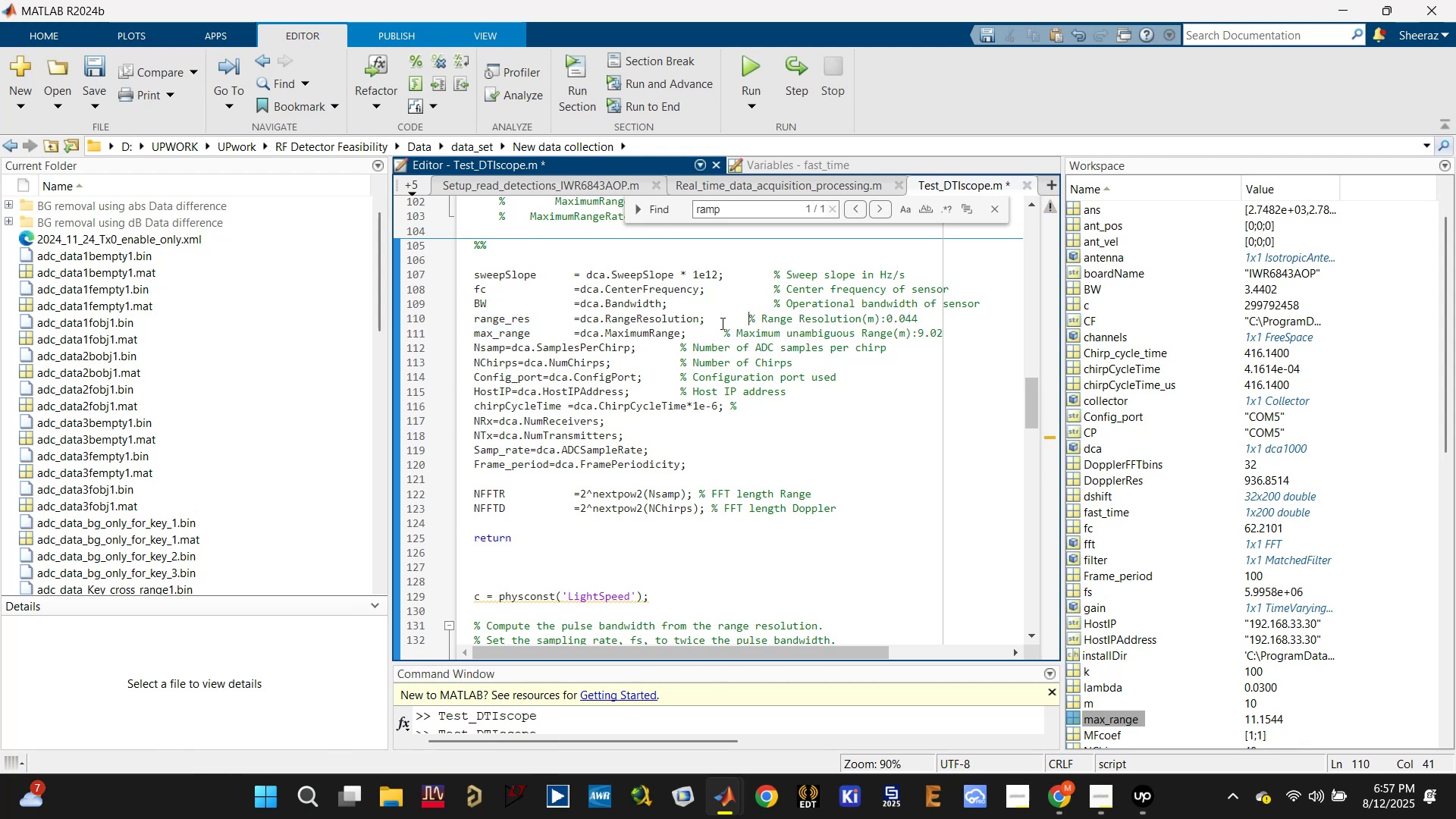 
key(Tab)
 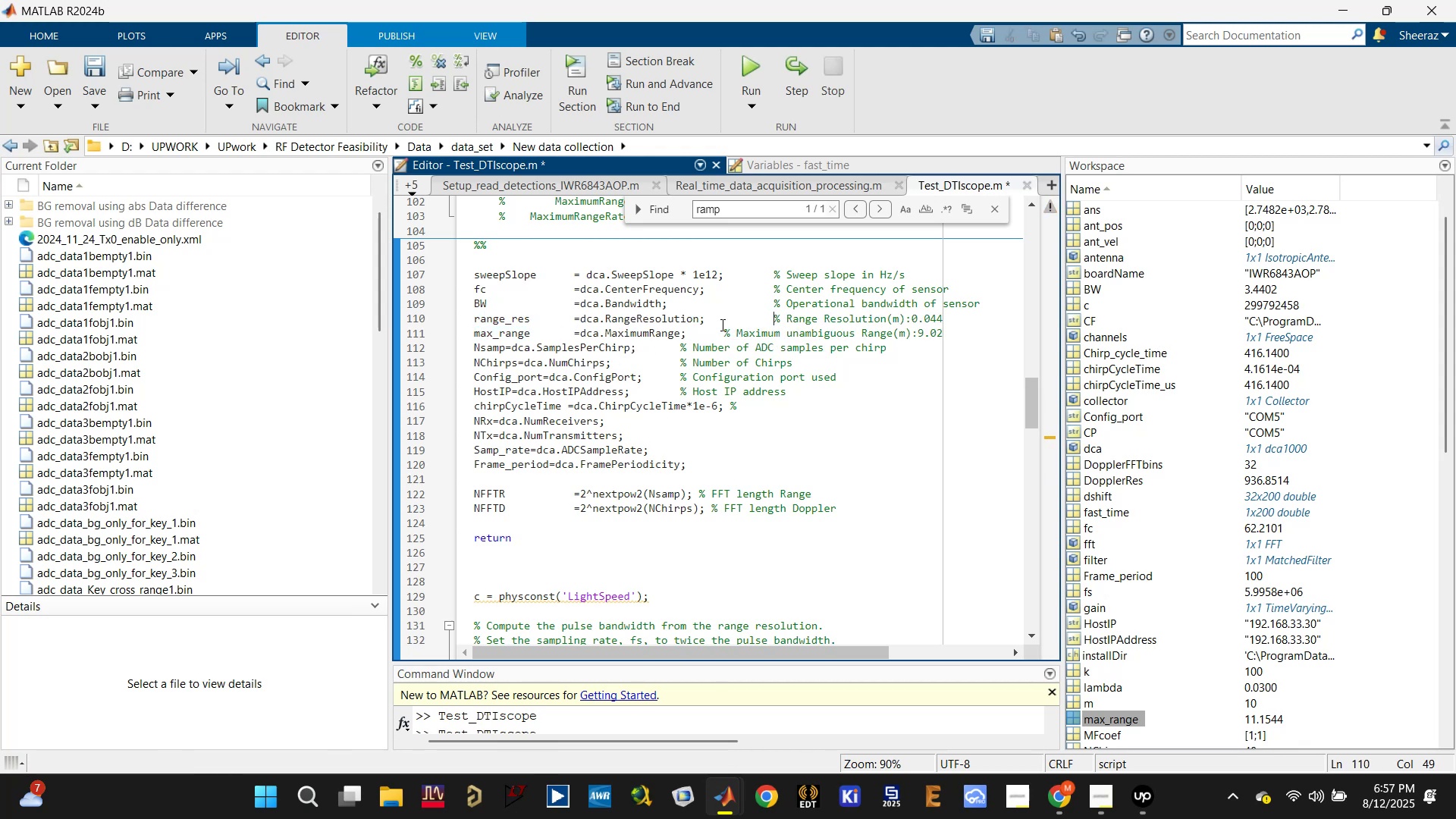 
left_click([717, 331])
 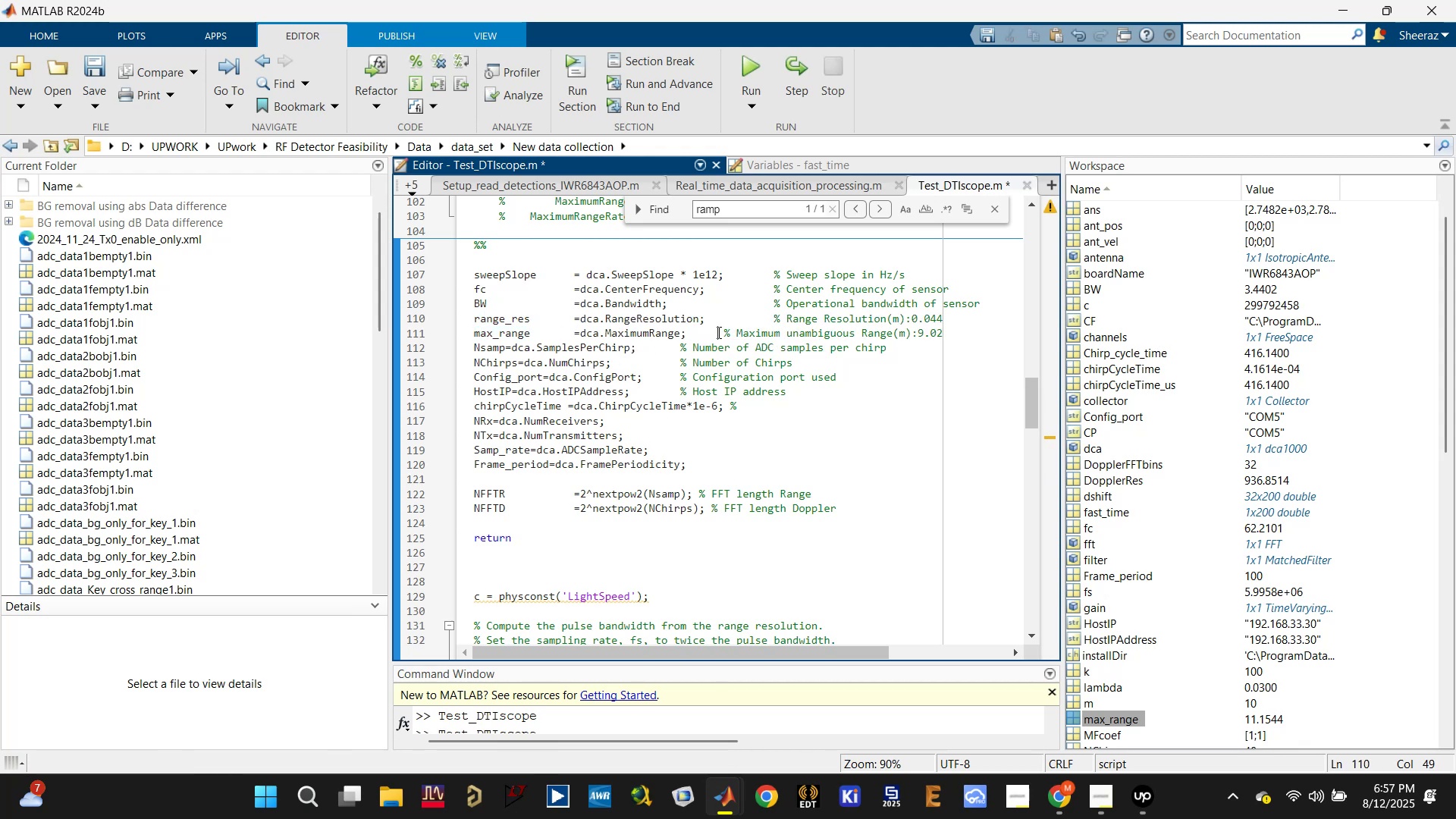 
key(Tab)
 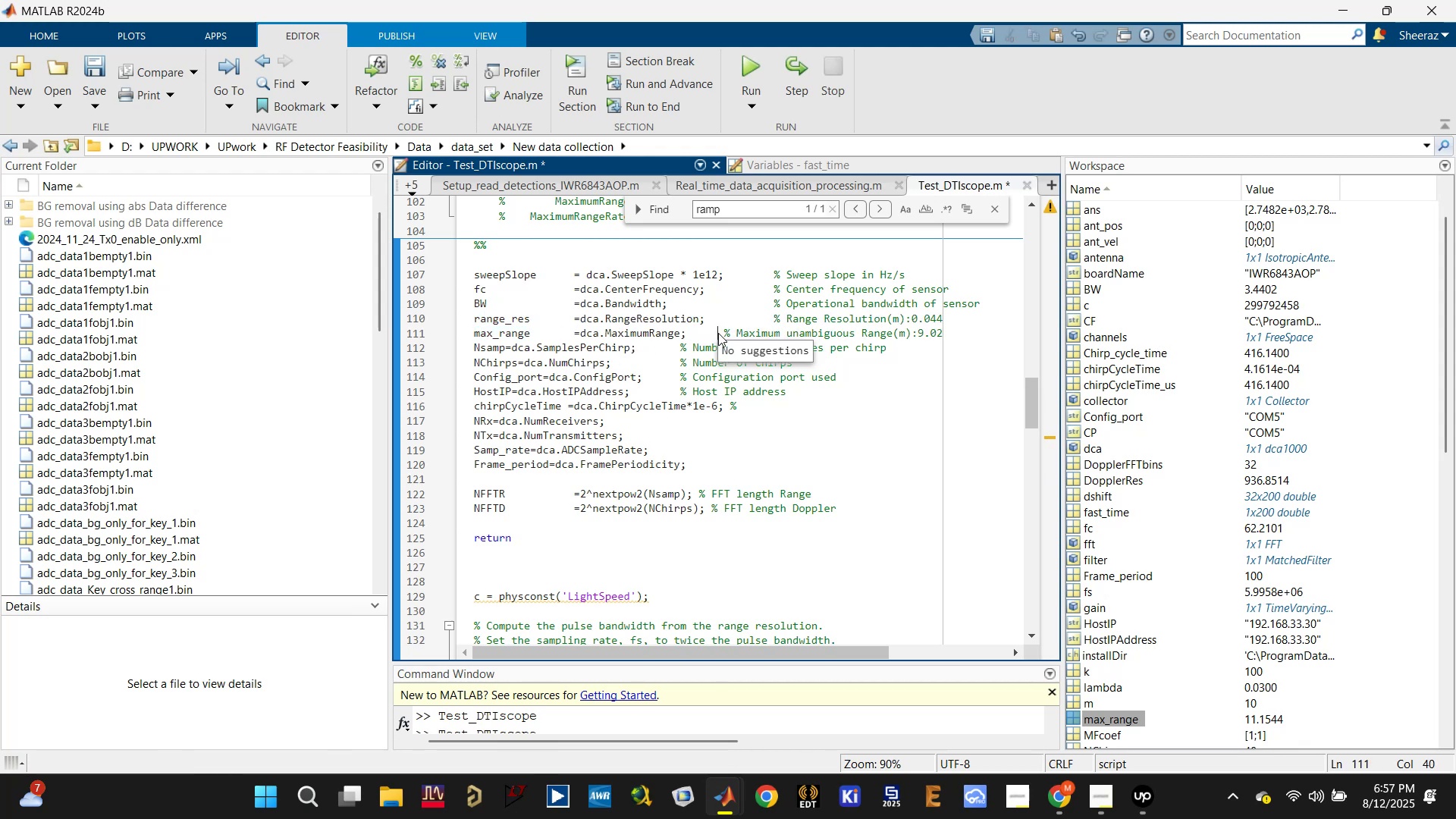 
key(Tab)
 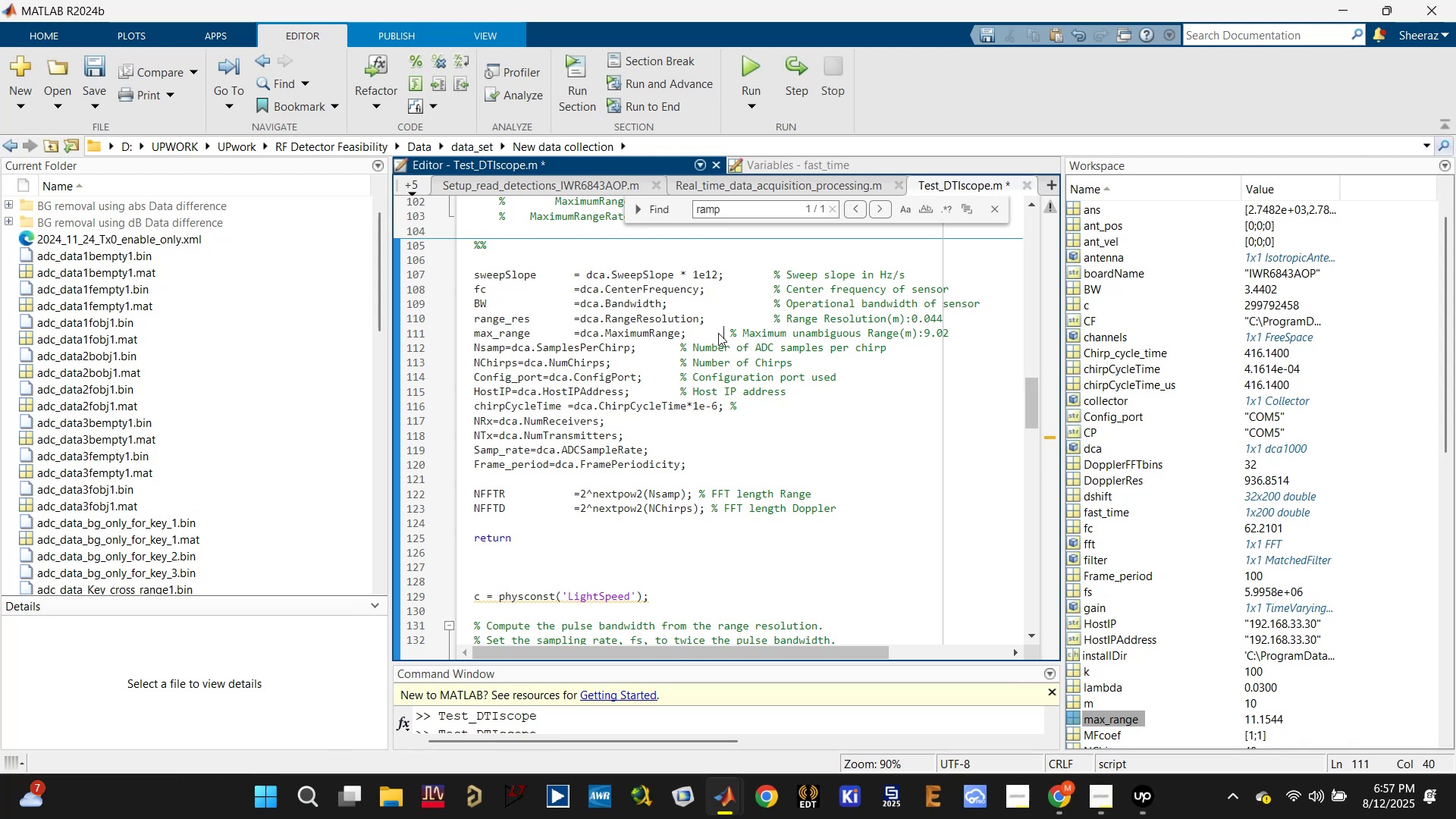 
key(Tab)
 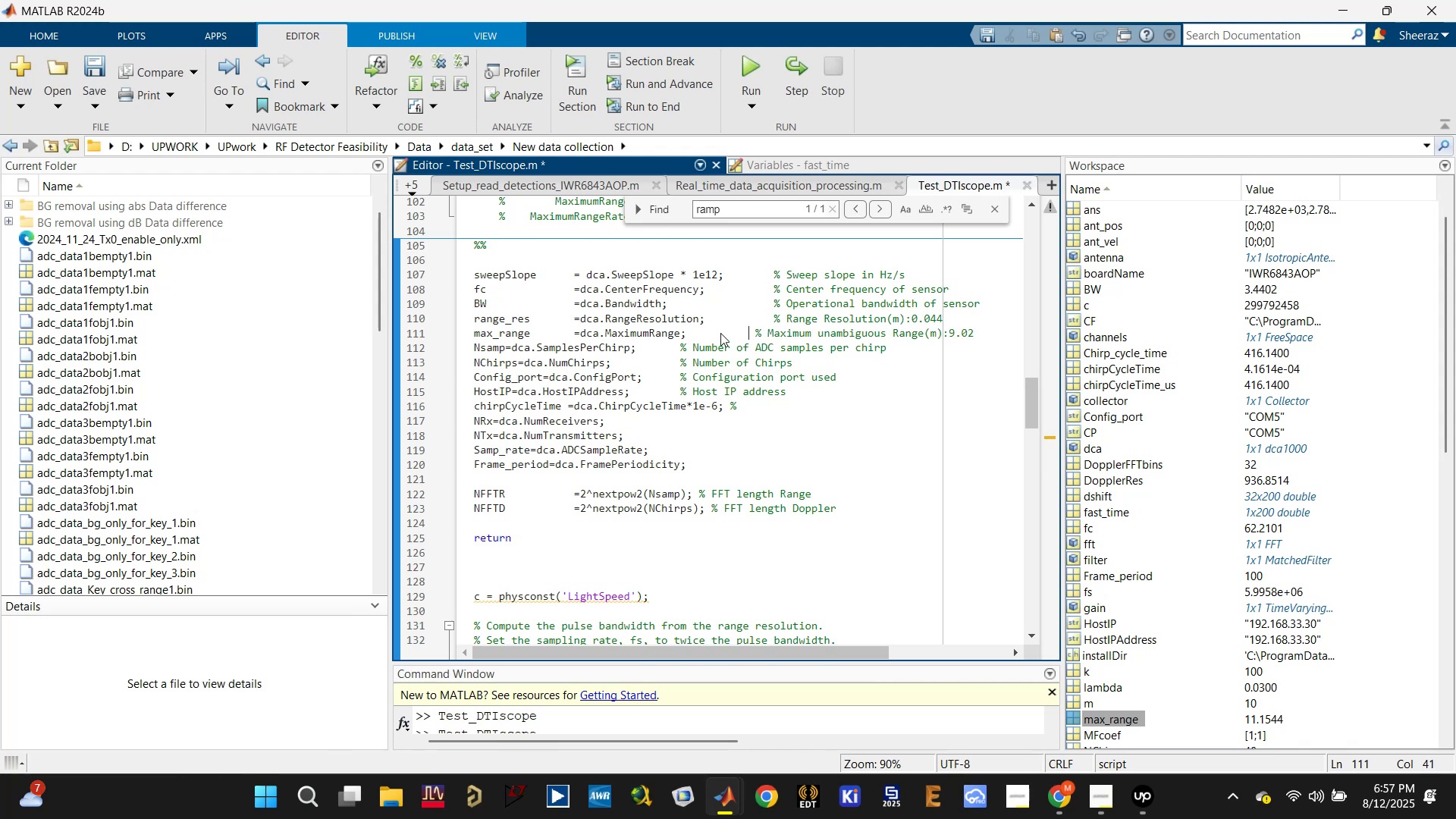 
key(Tab)
 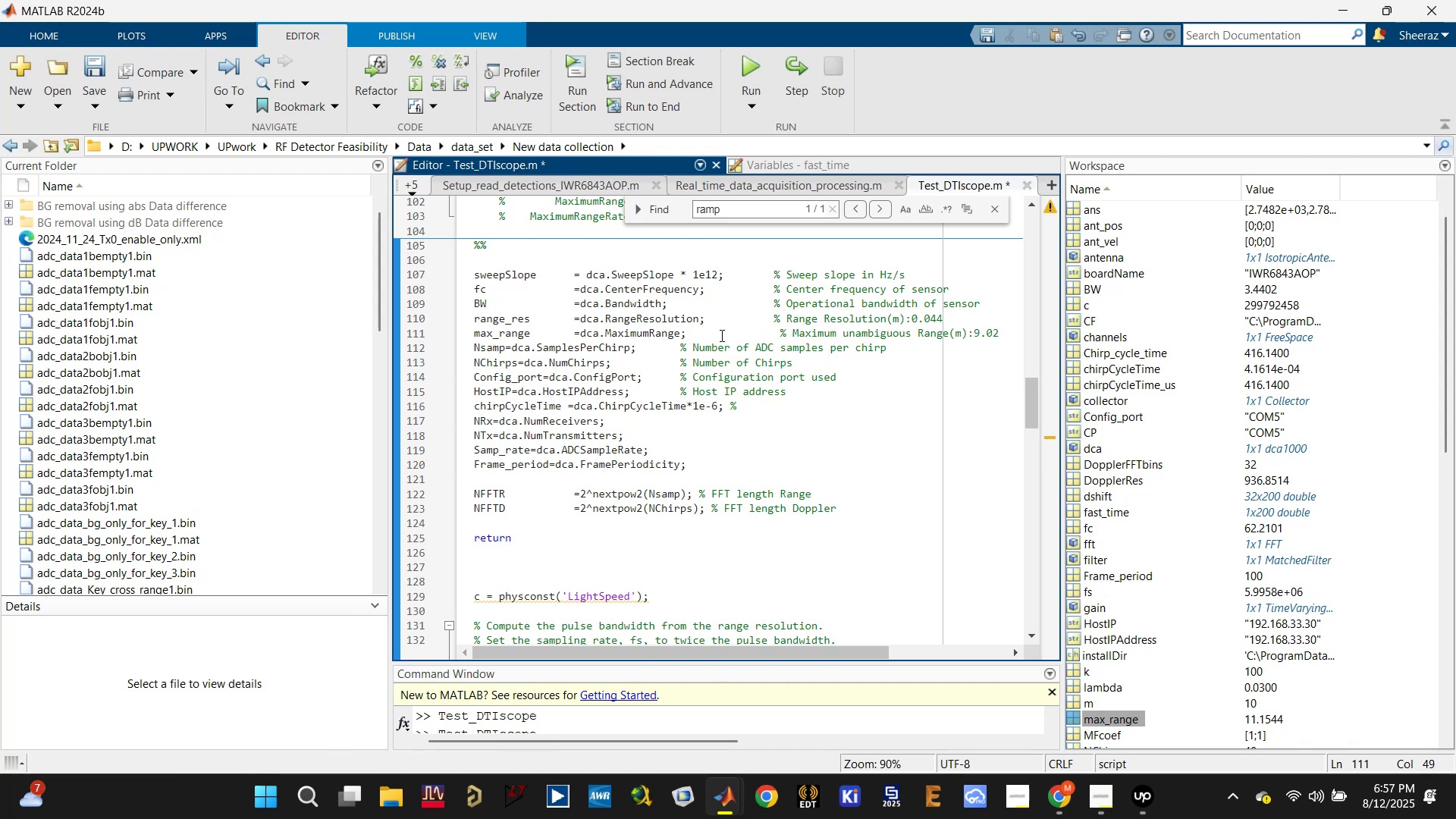 
key(Delete)
 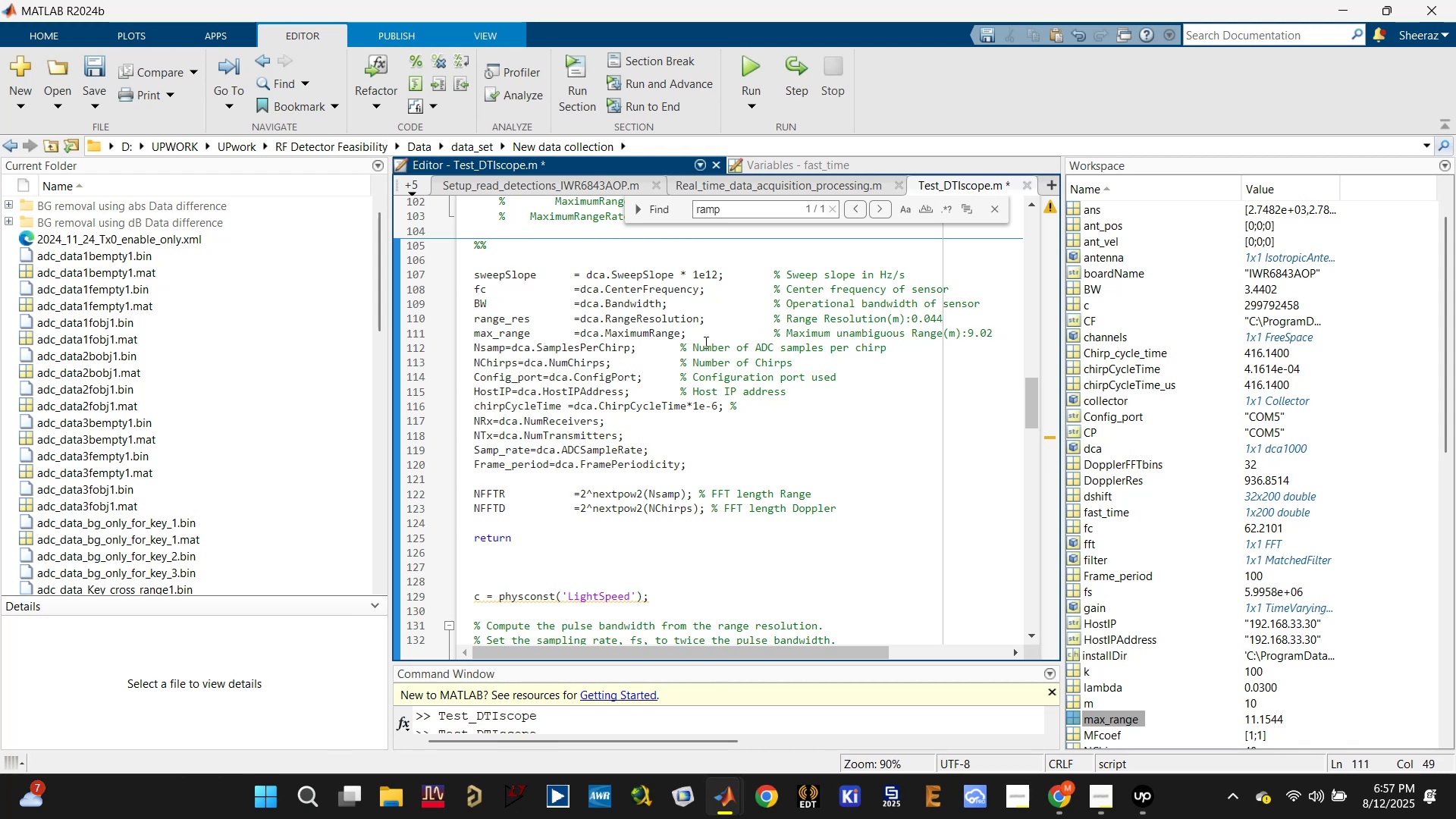 
left_click([647, 368])
 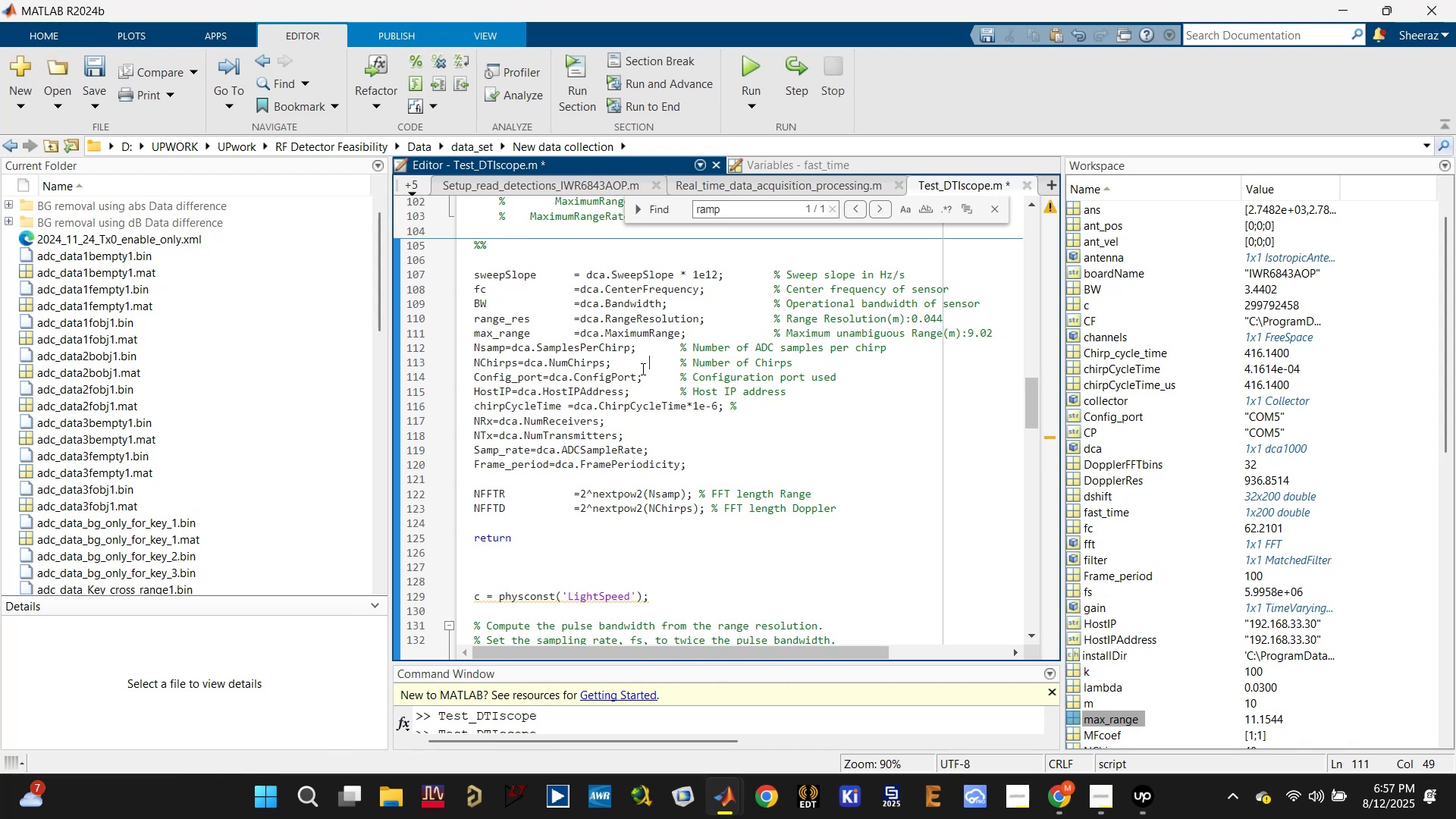 
key(Control+S)
 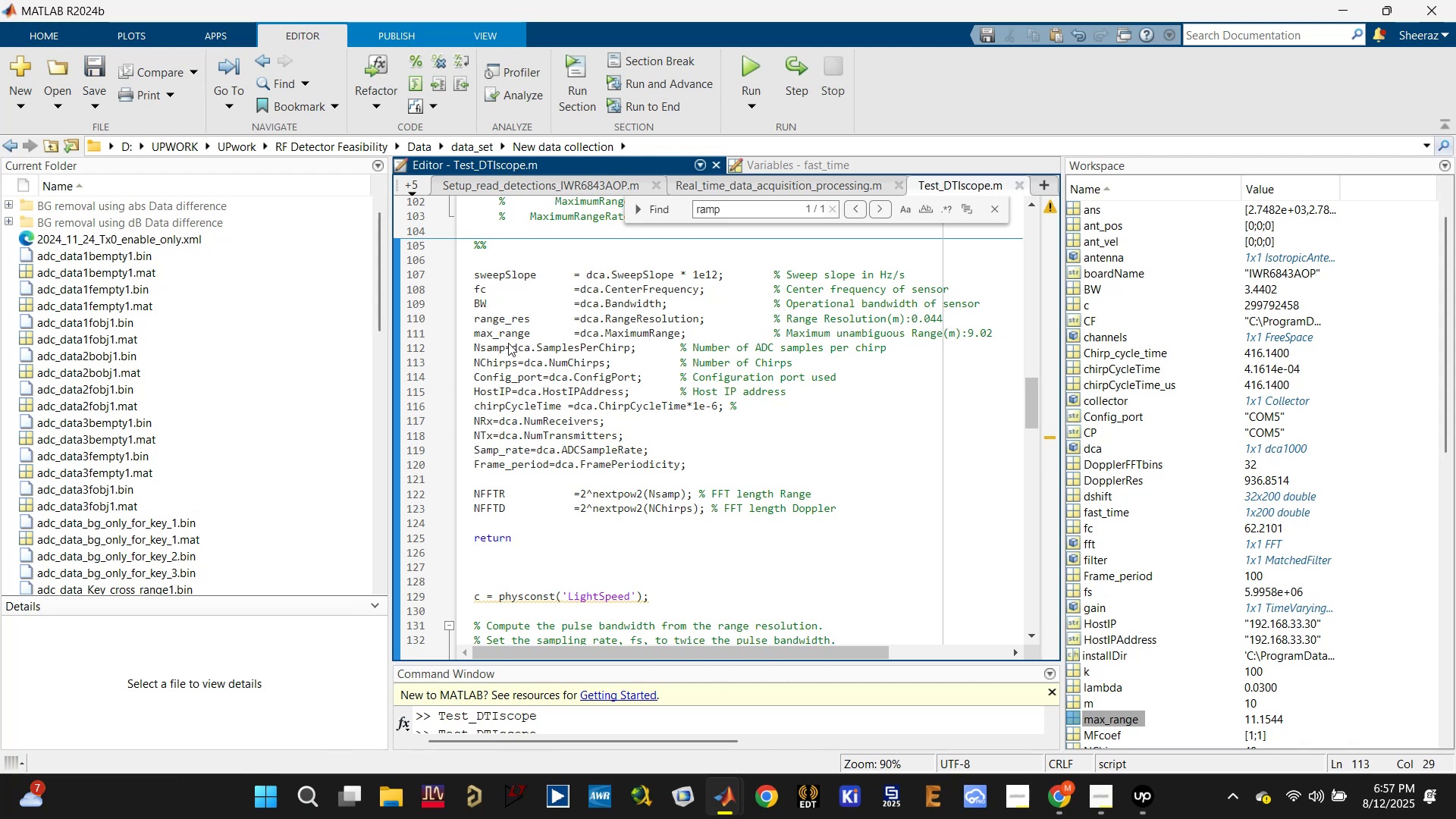 
left_click([508, 344])
 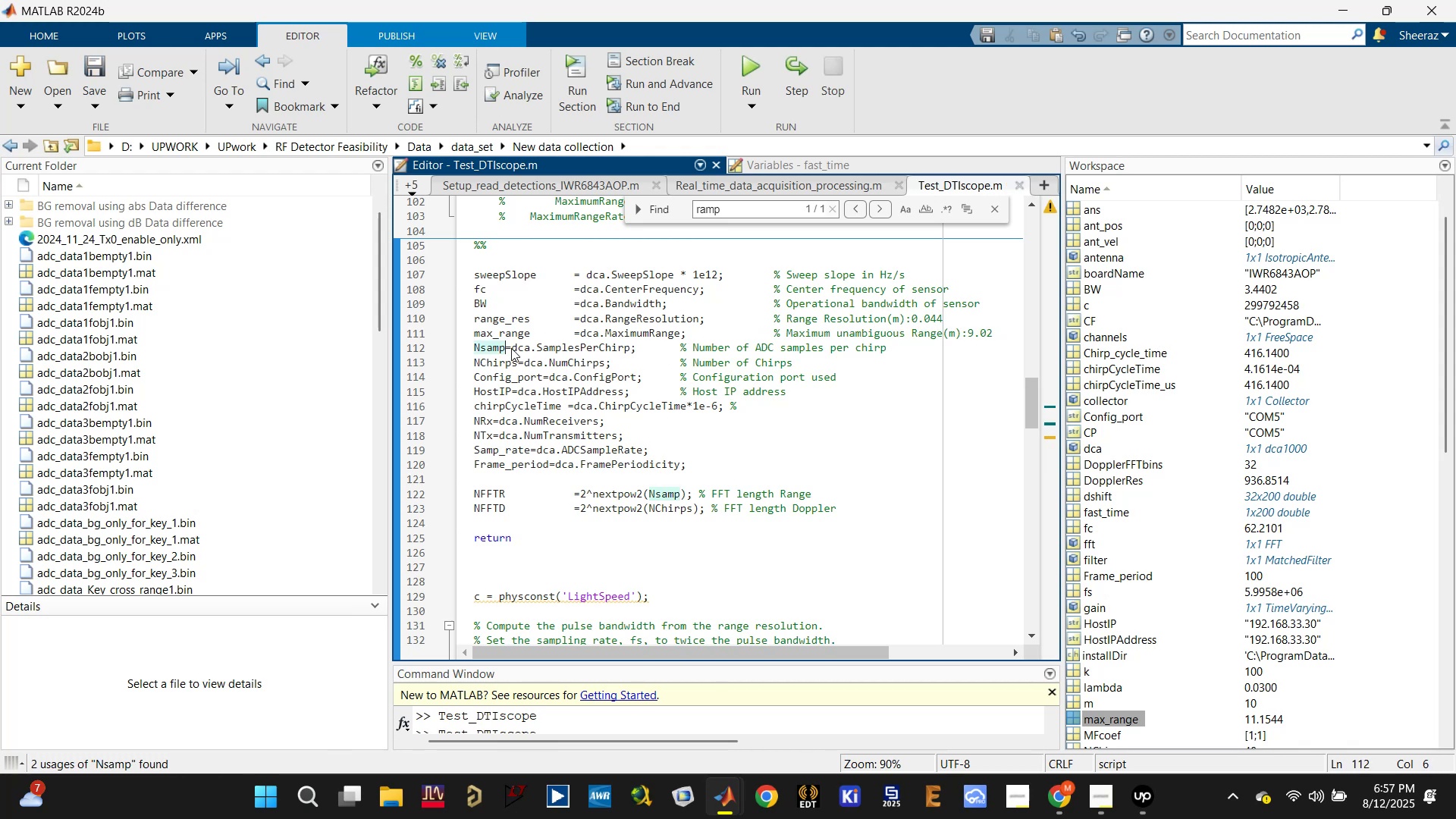 
key(Space)
 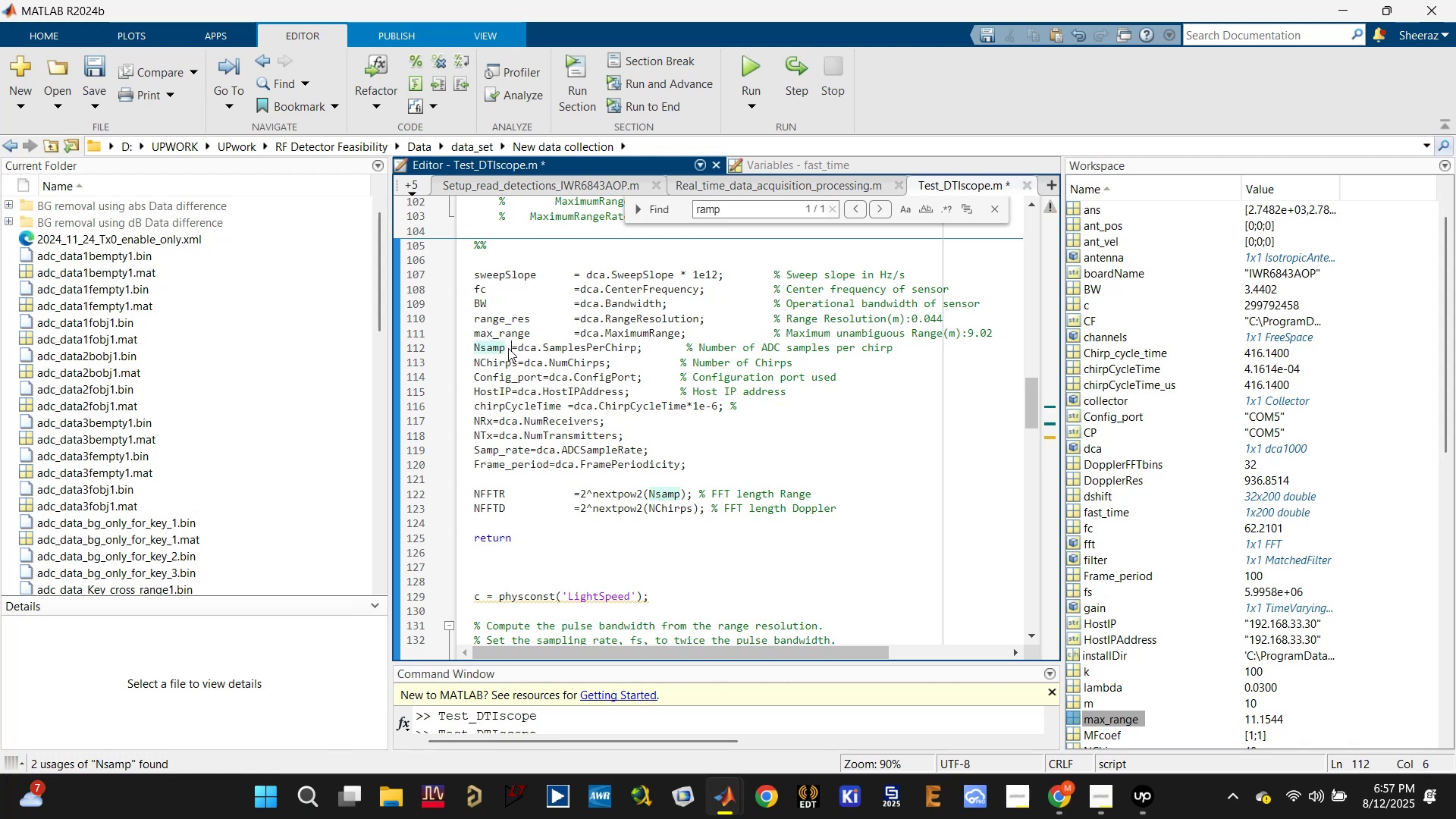 
key(Tab)
 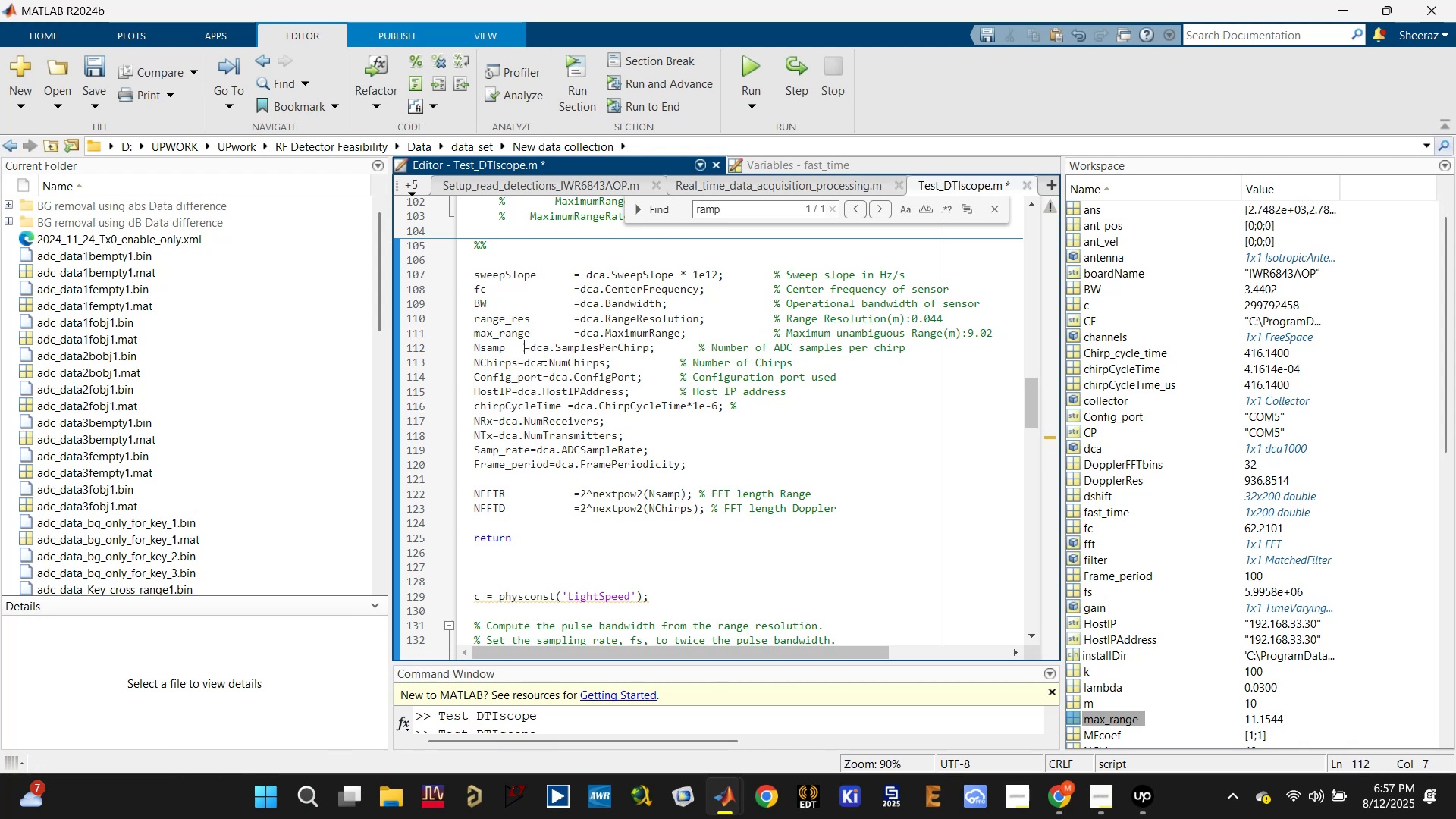 
key(Tab)
 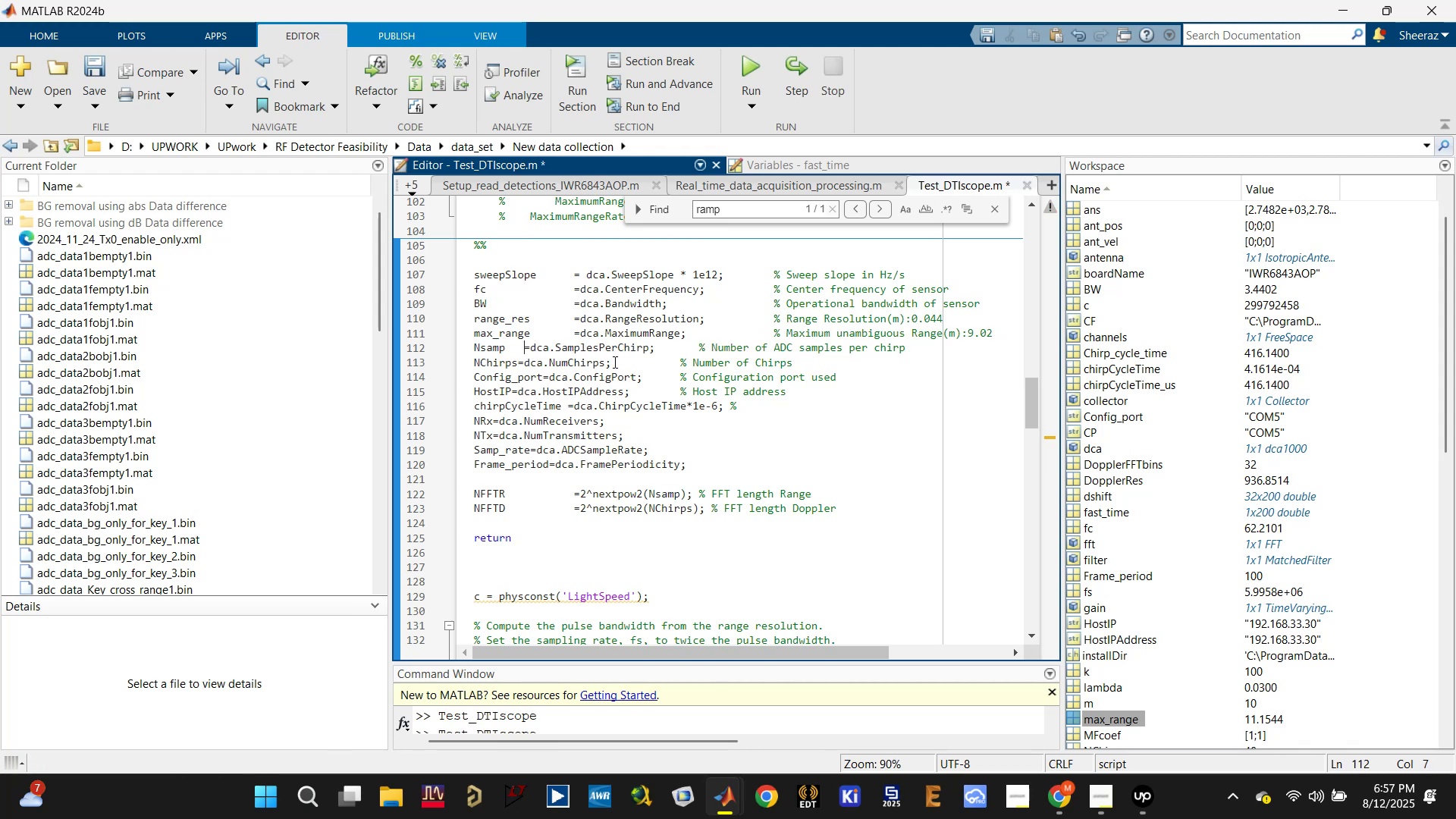 
key(Tab)
 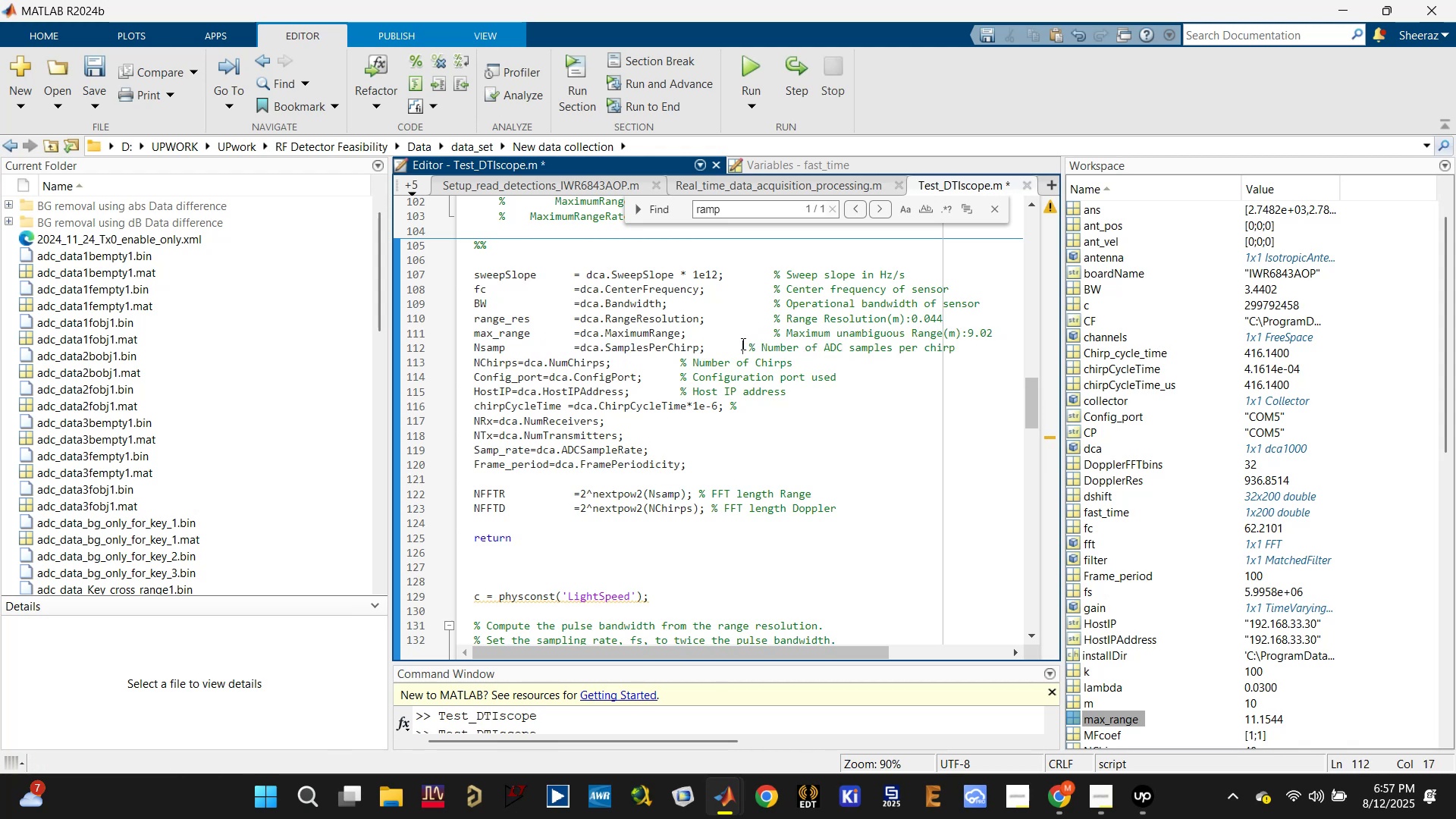 
key(Tab)
 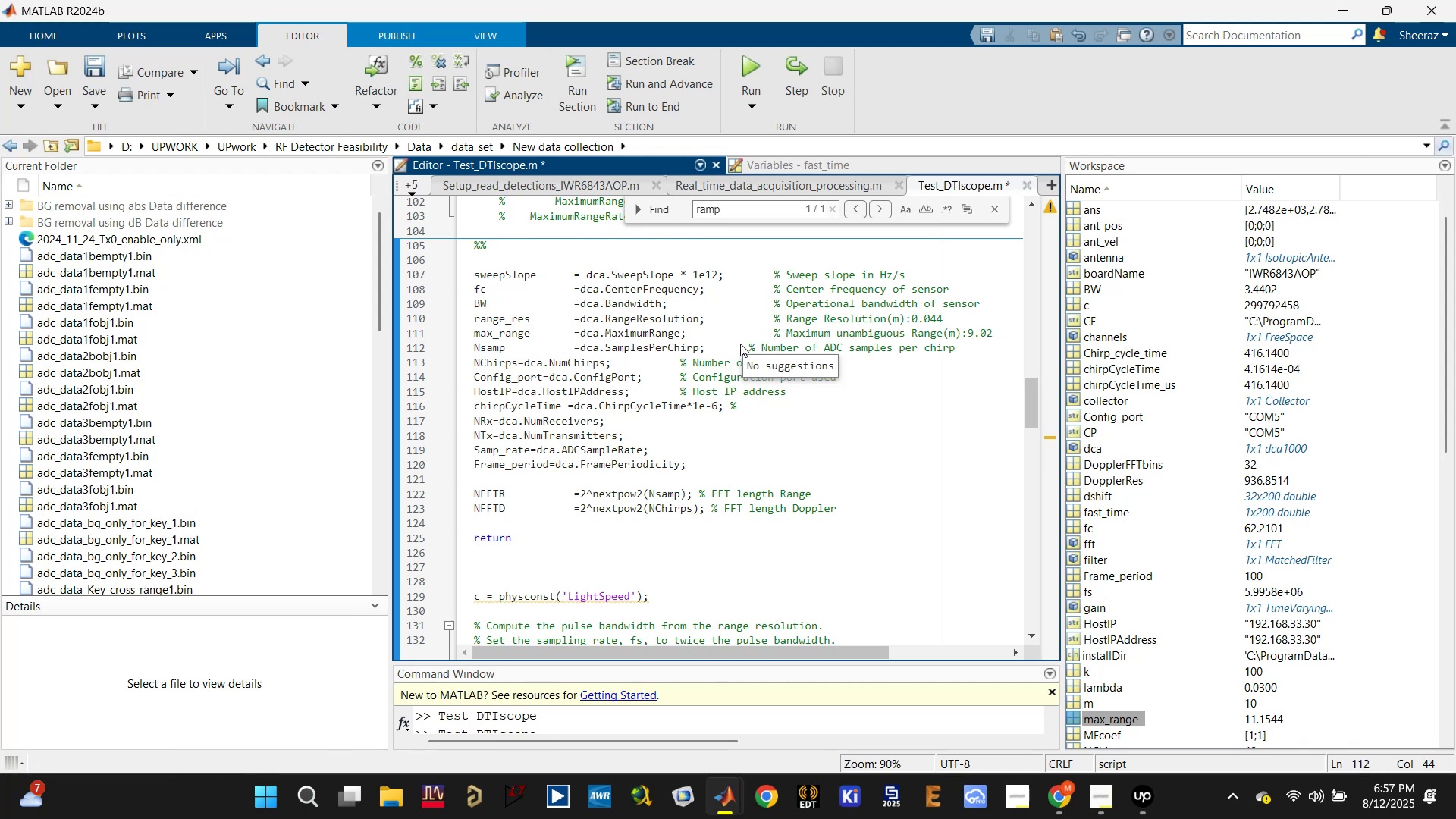 
key(Tab)
 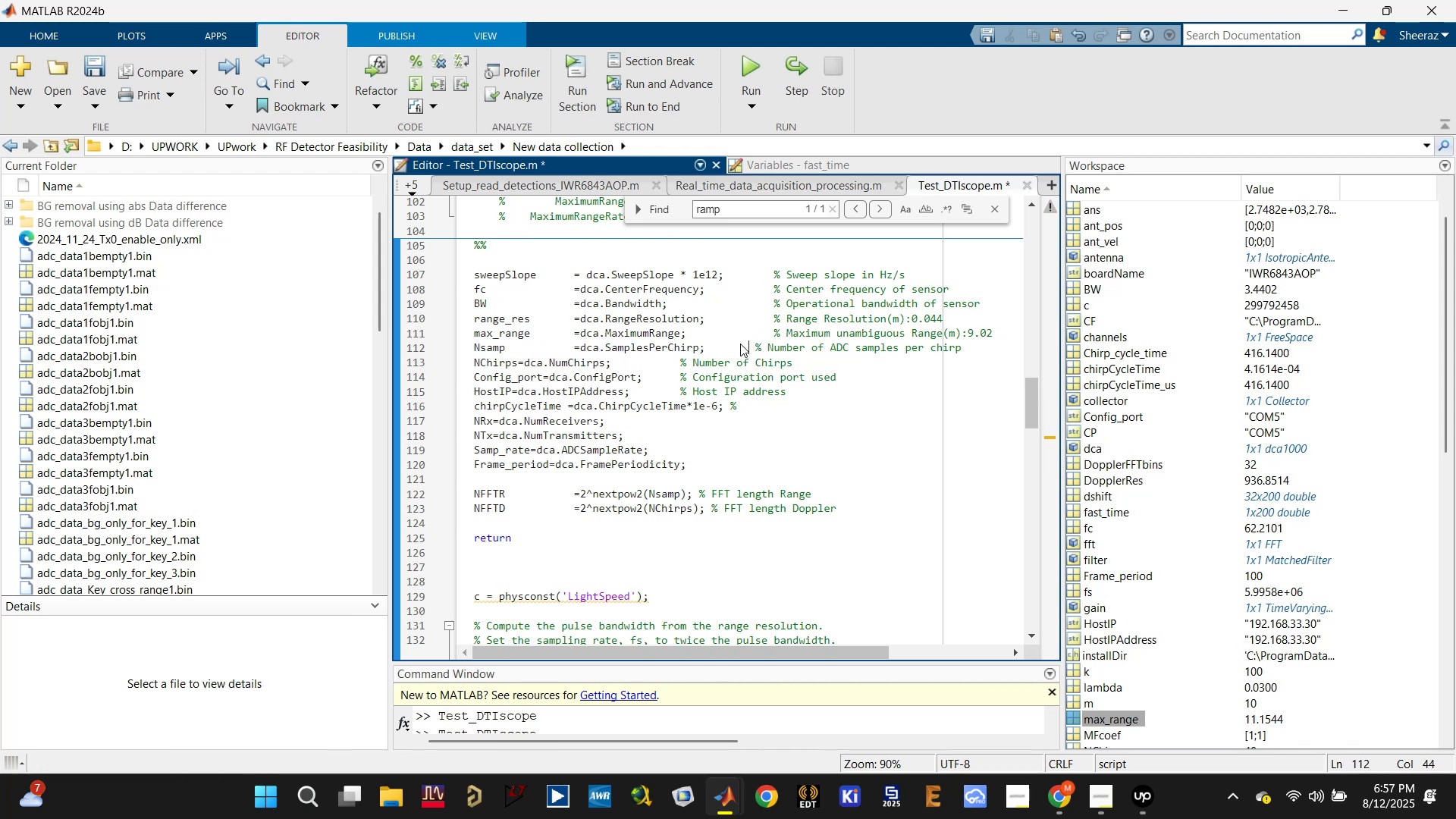 
key(Tab)
 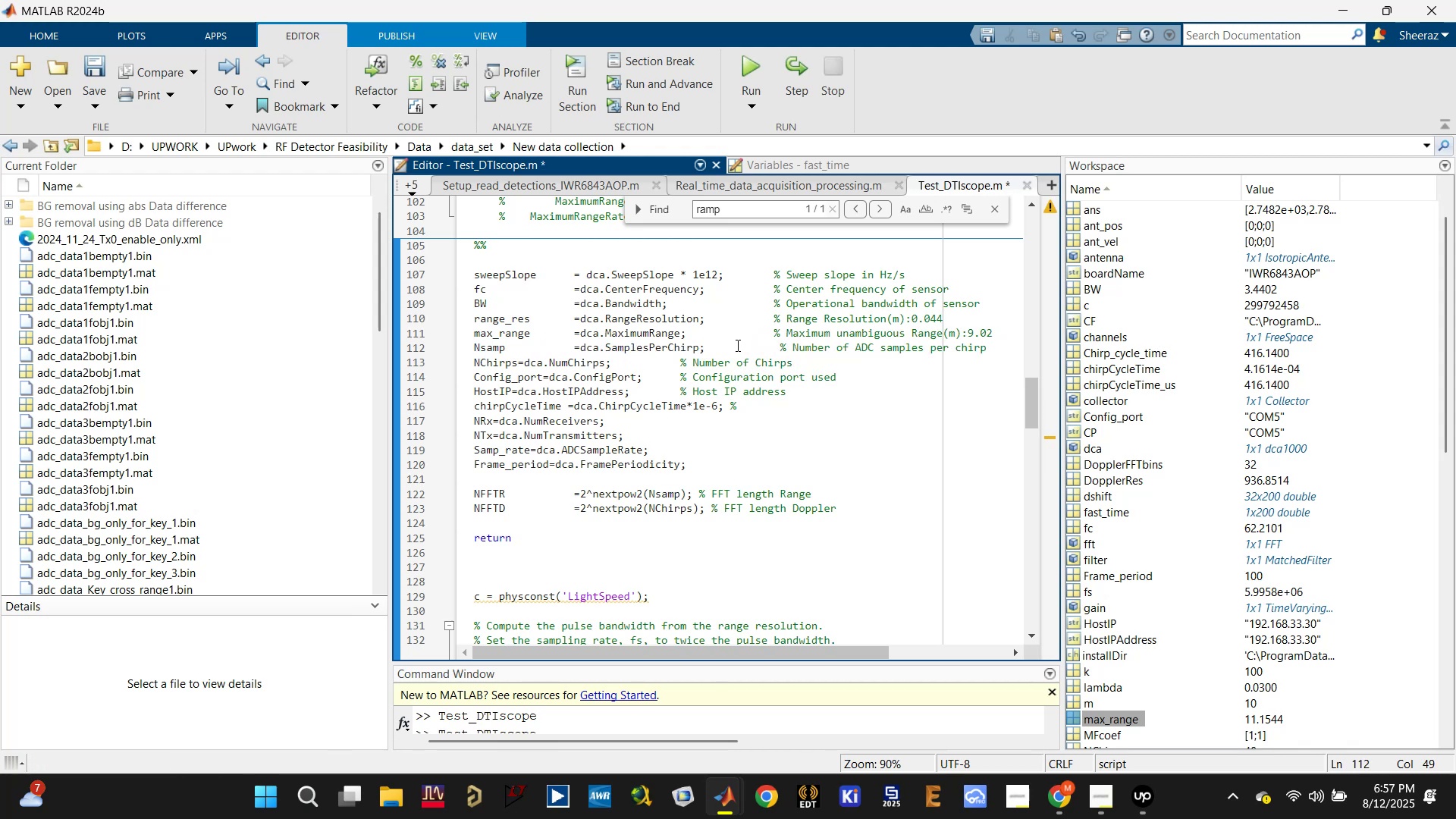 
key(Delete)
 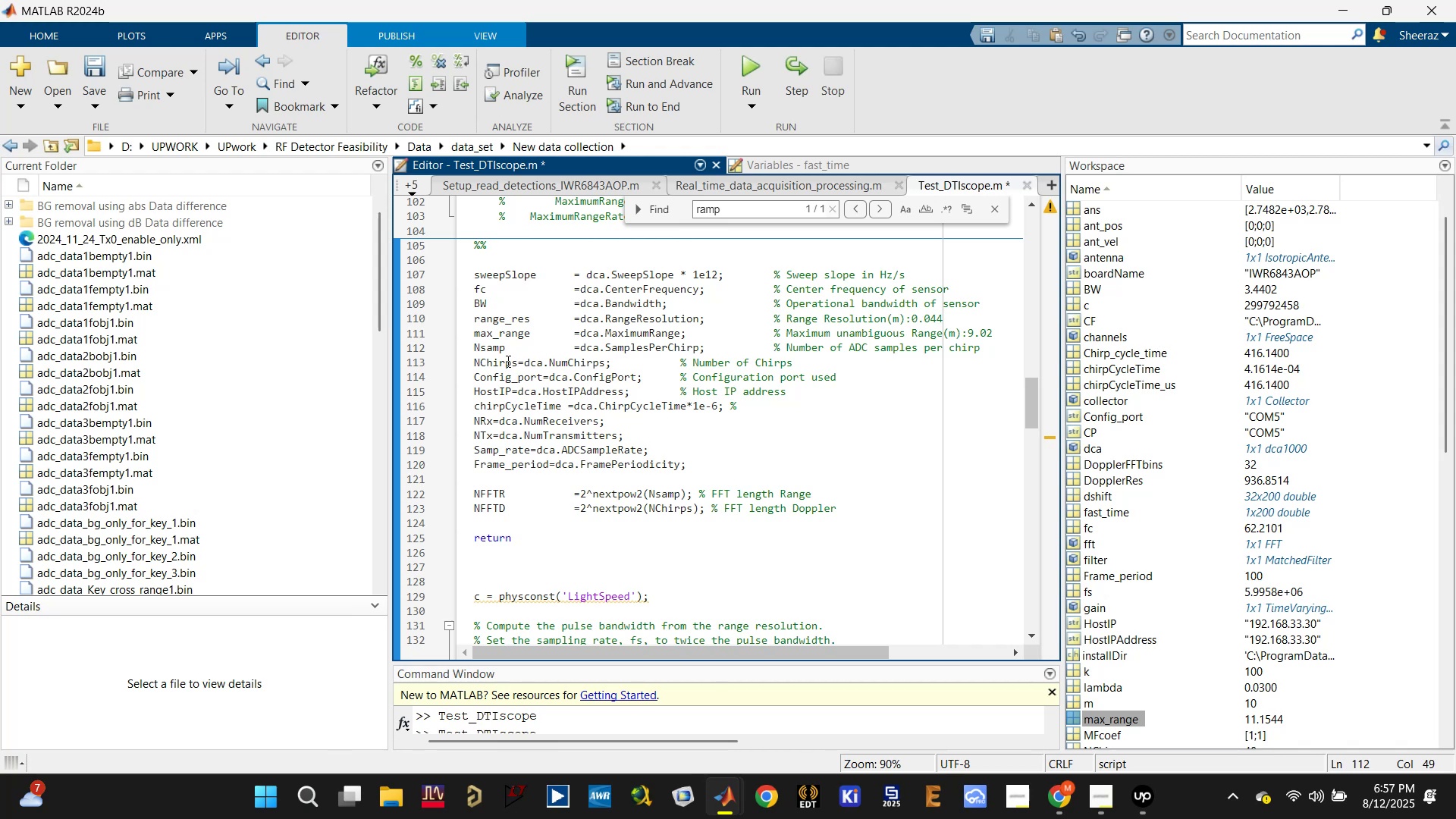 
left_click([518, 362])
 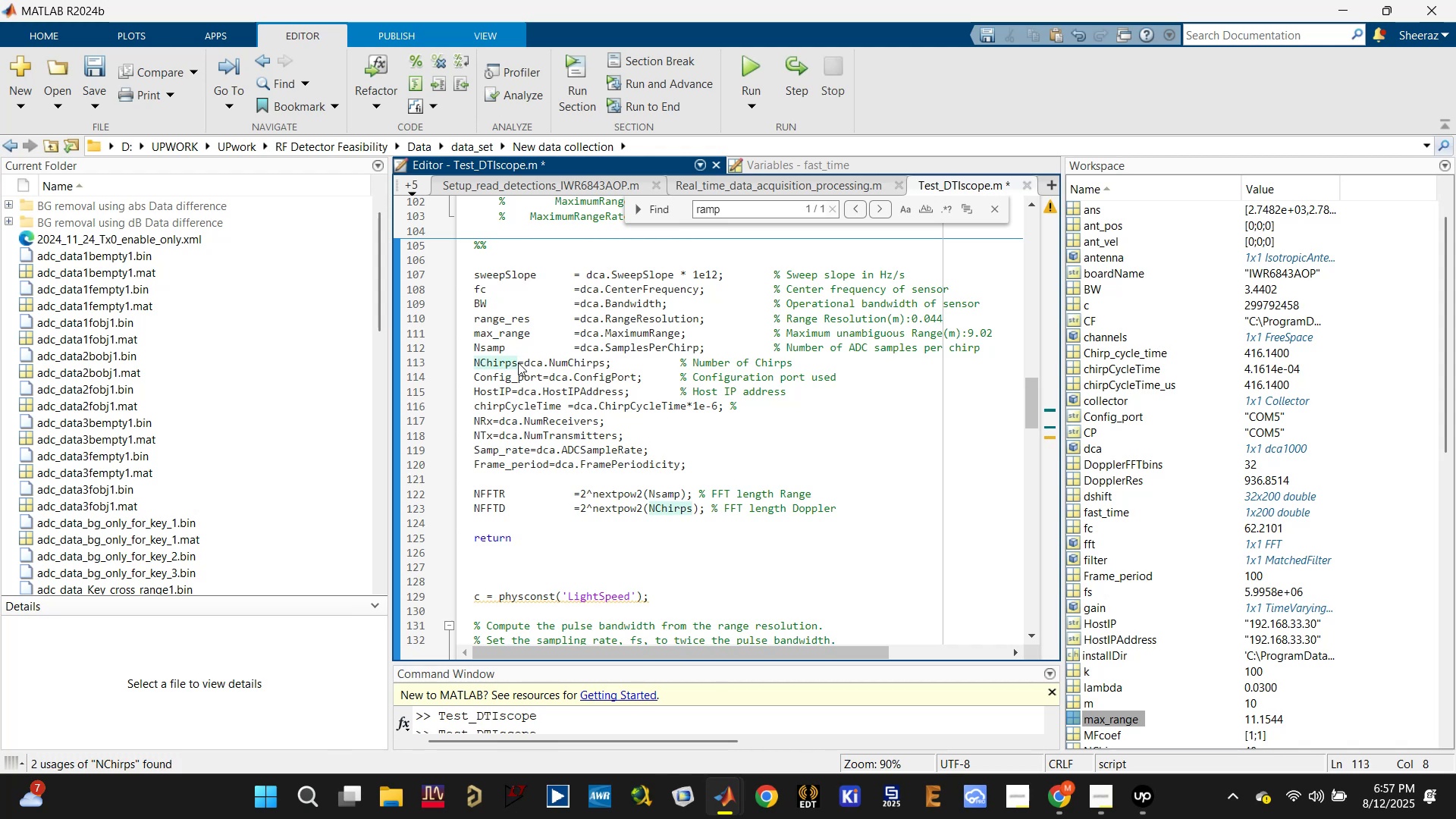 
key(Tab)
 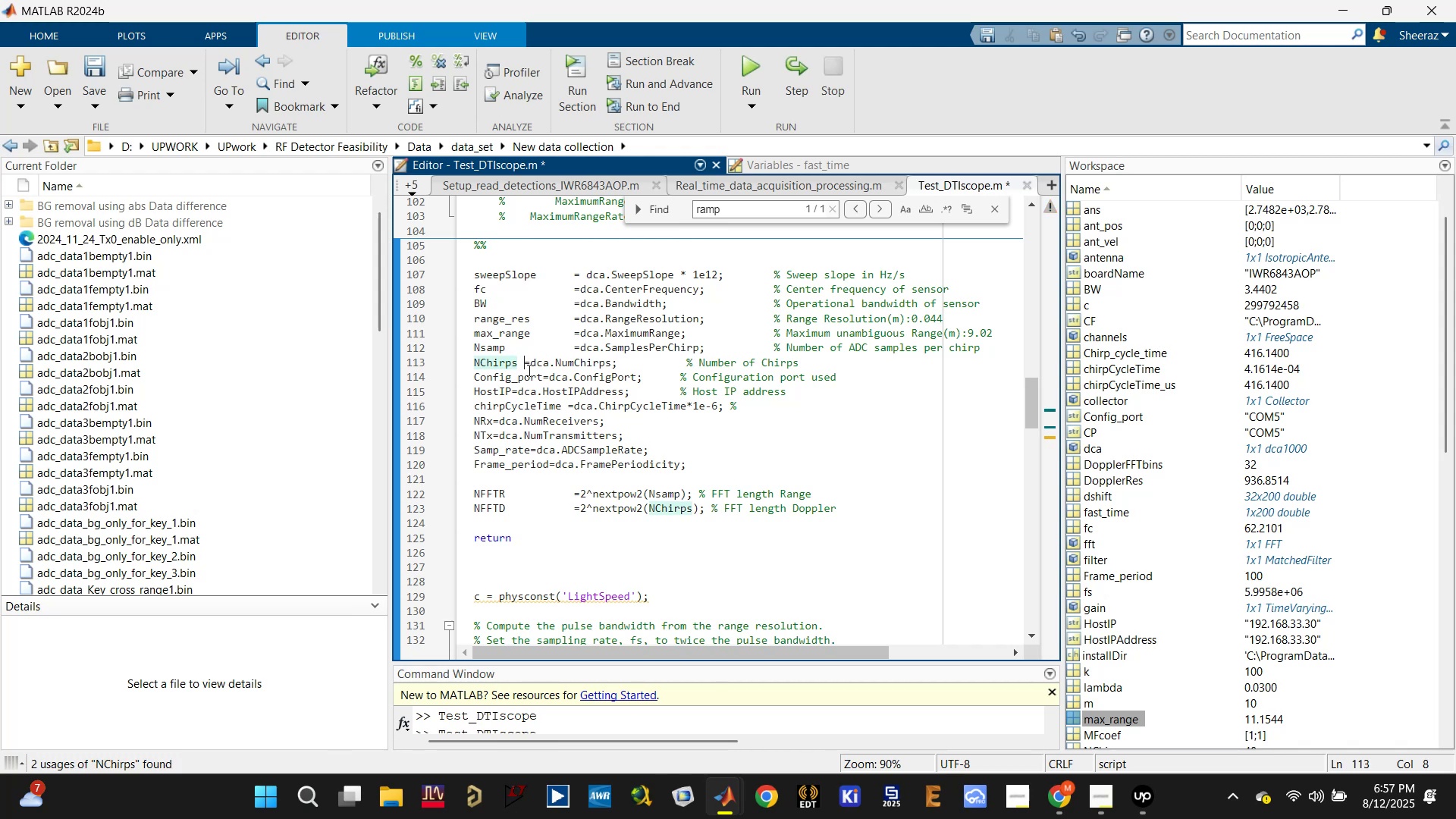 
key(Tab)
 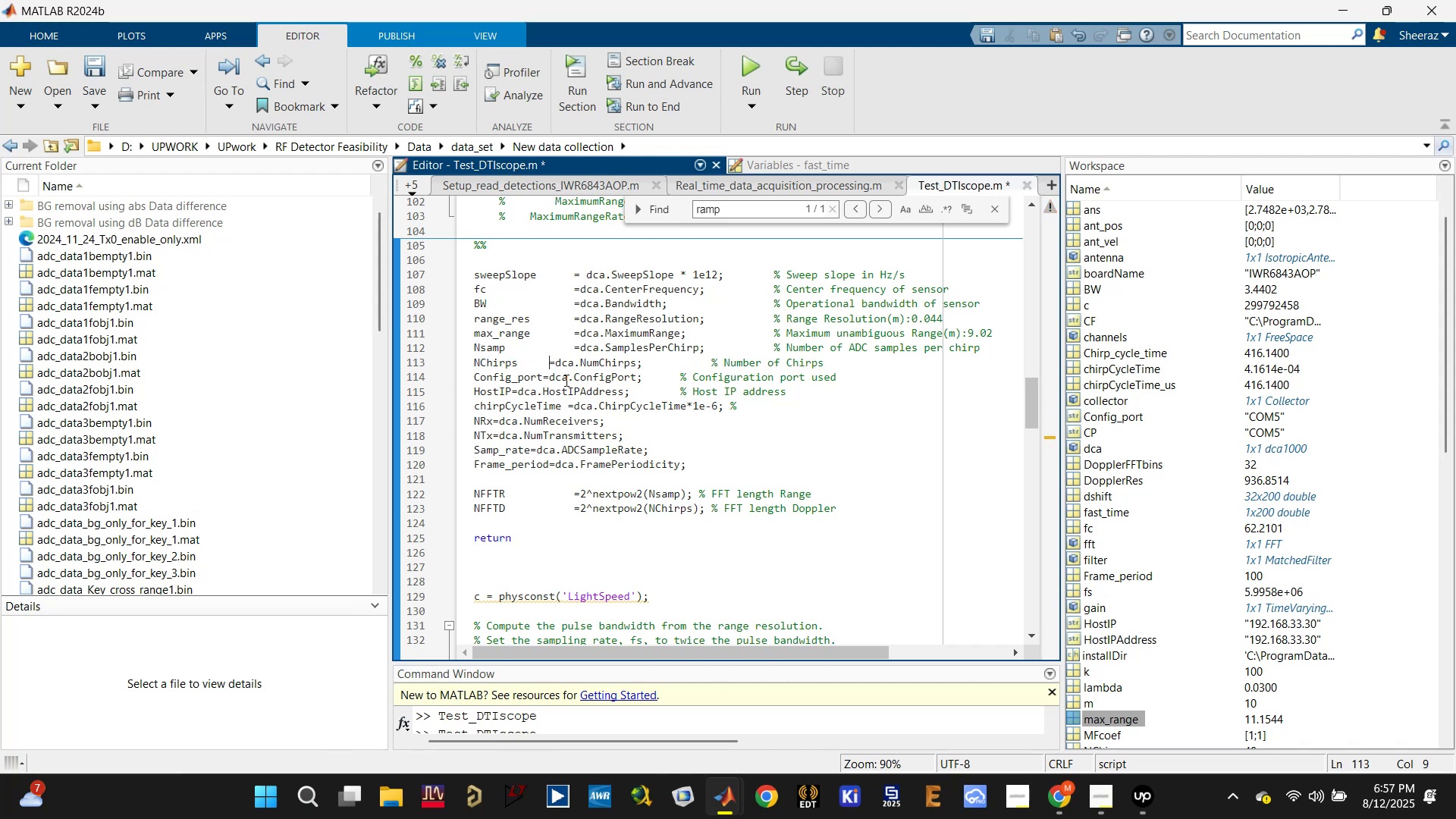 
key(Tab)
 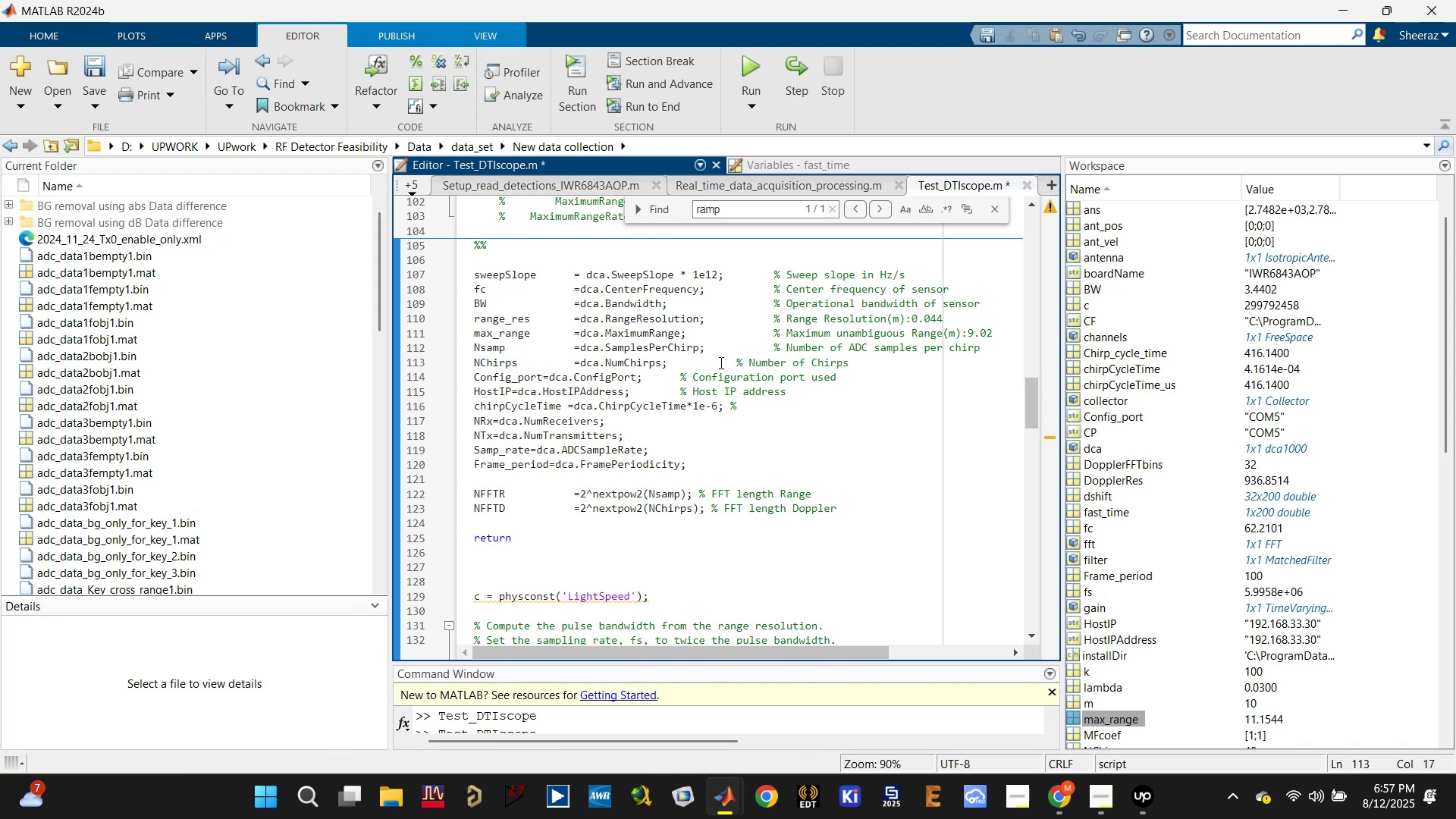 
left_click([733, 362])
 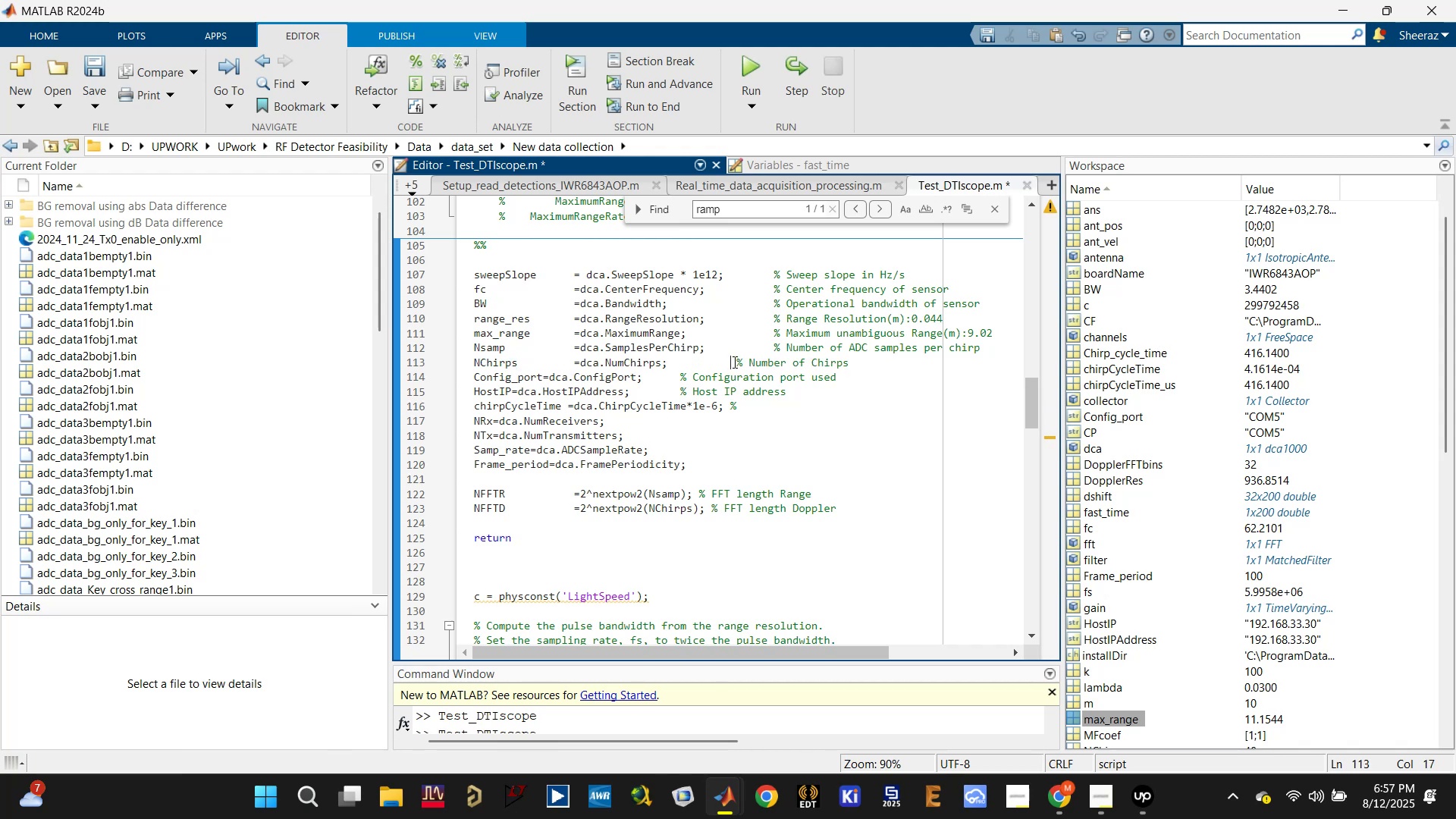 
key(Tab)
 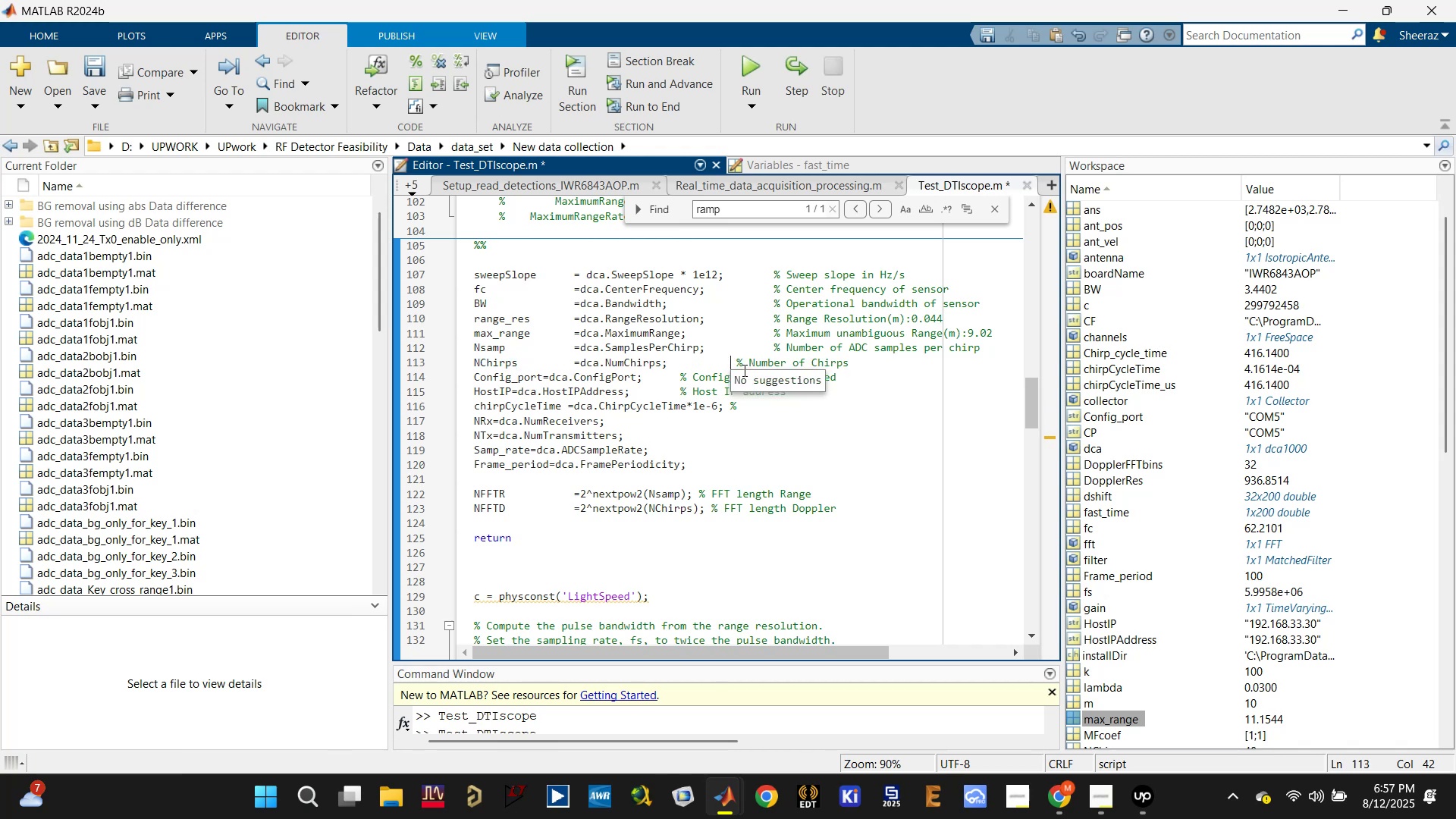 
key(Tab)
 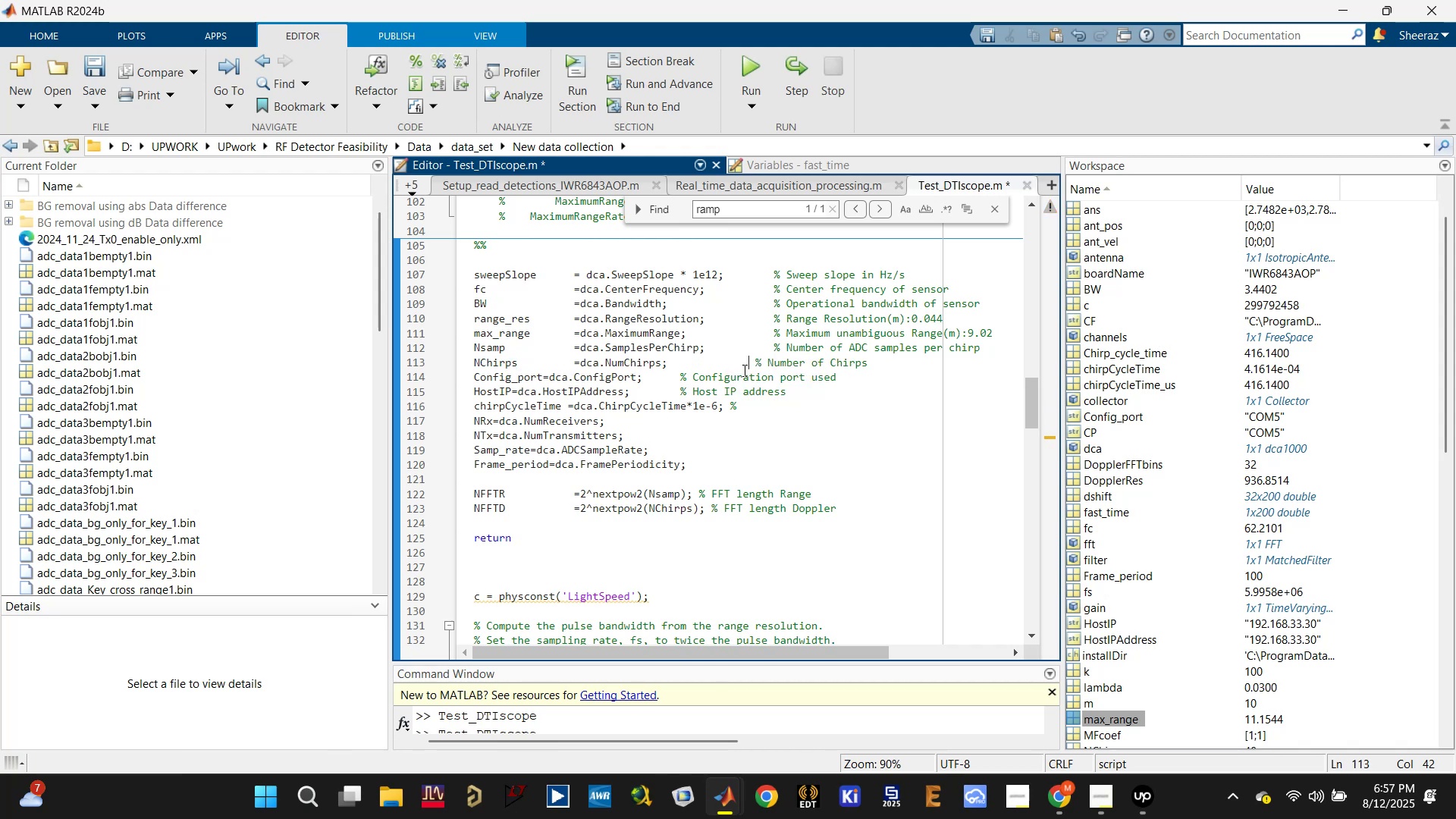 
key(Tab)
 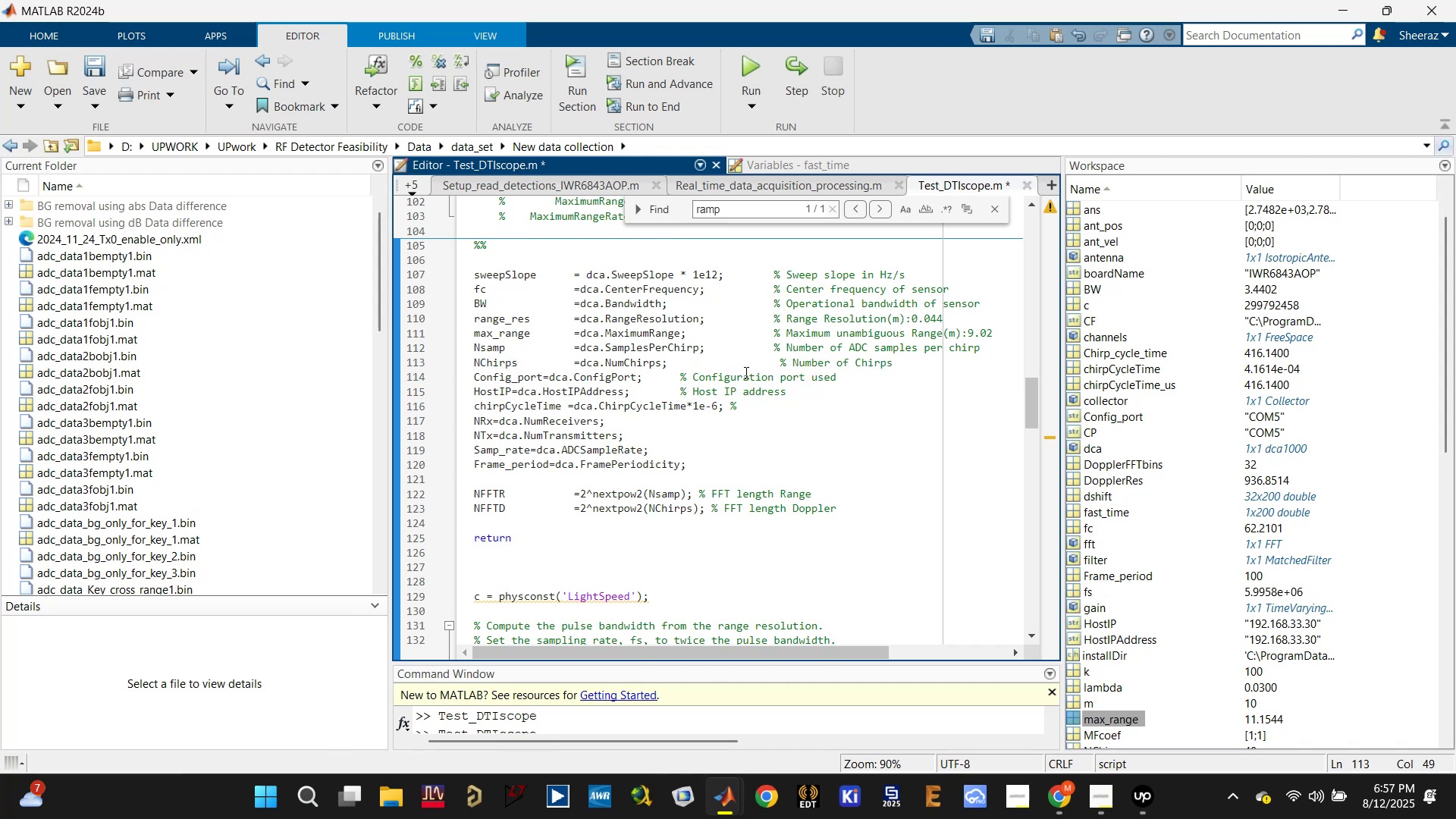 
key(Delete)
 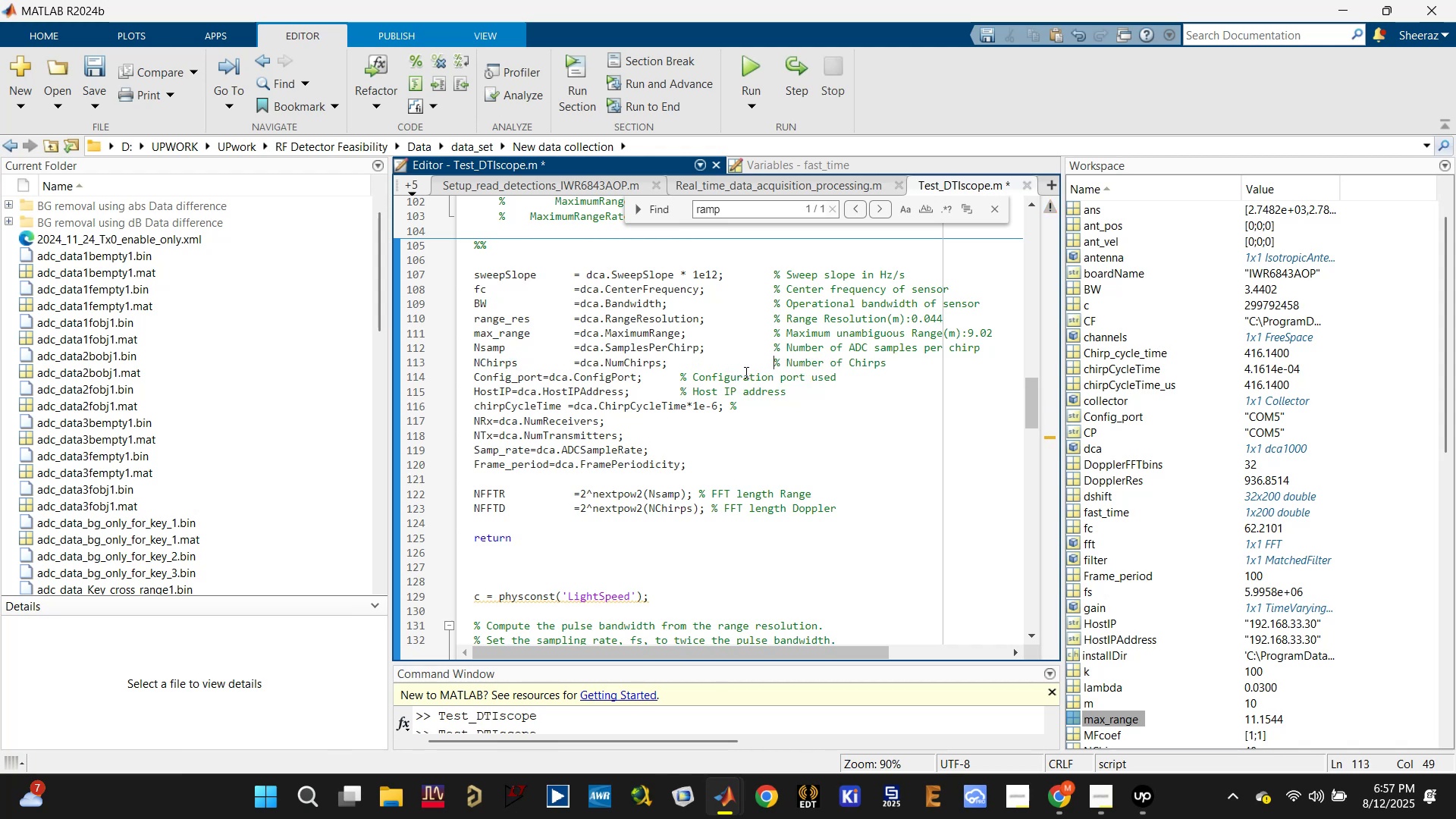 
key(Control+S)
 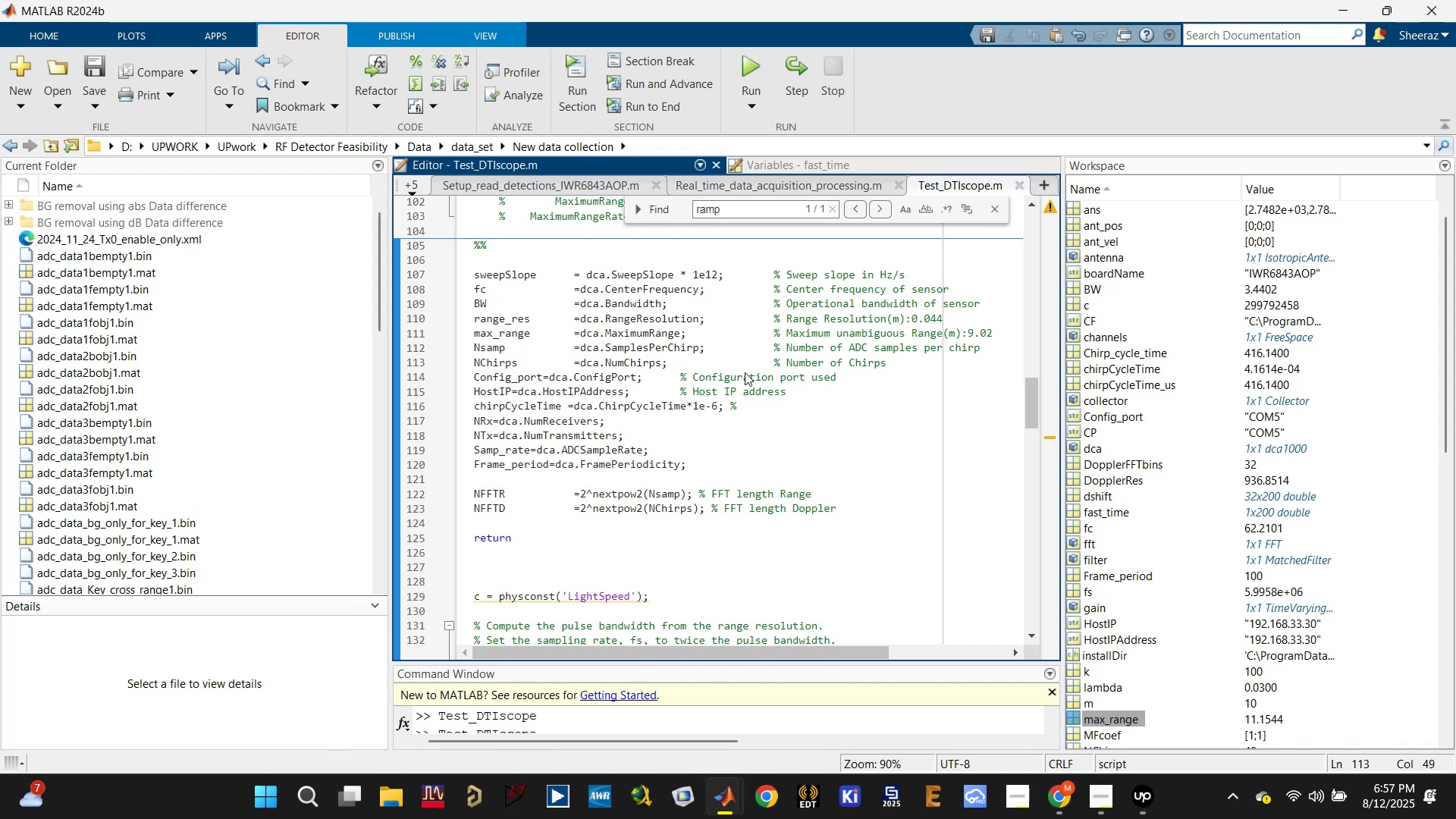 
wait(8.83)
 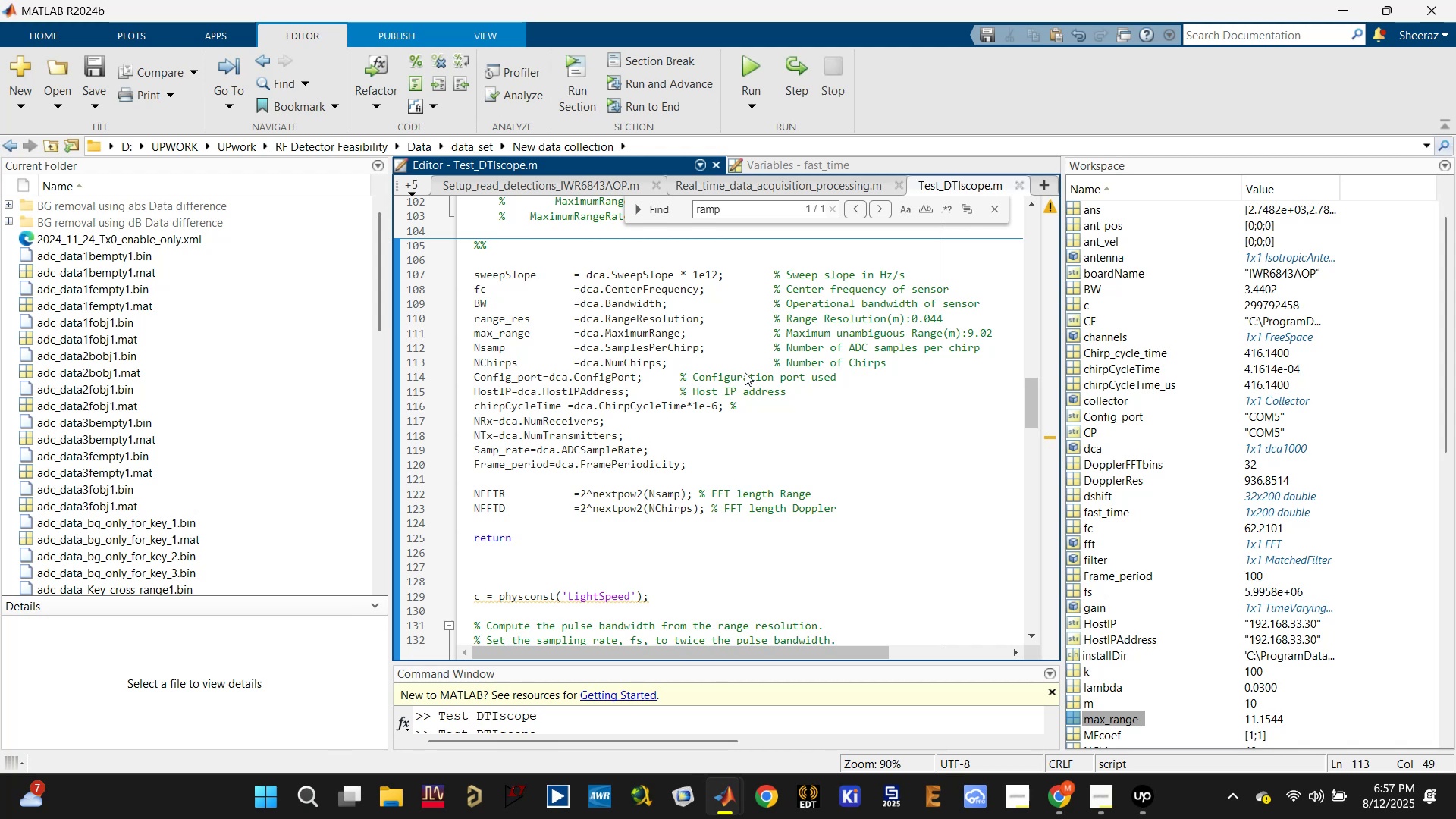 
left_click([545, 375])
 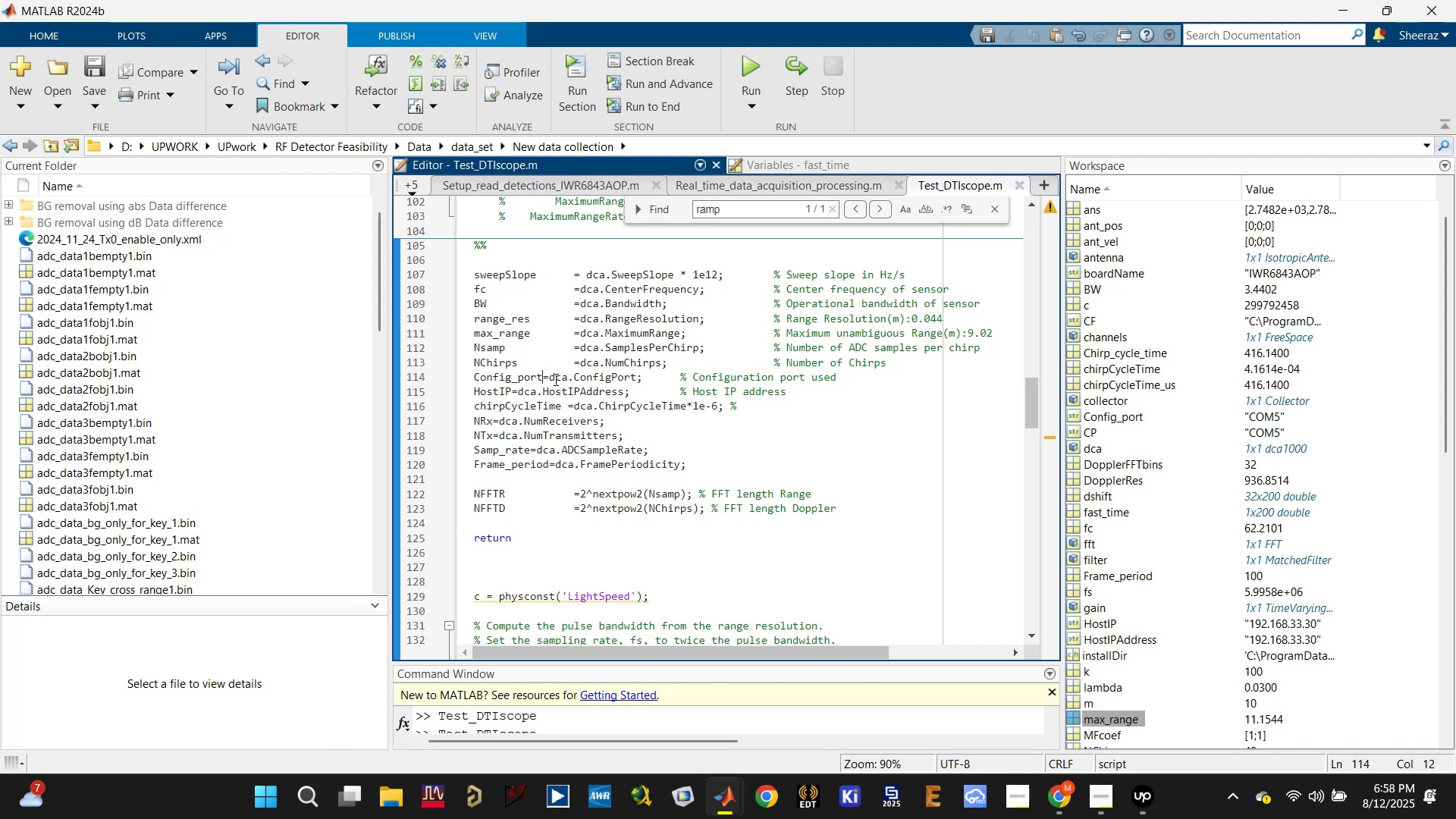 
key(Space)
 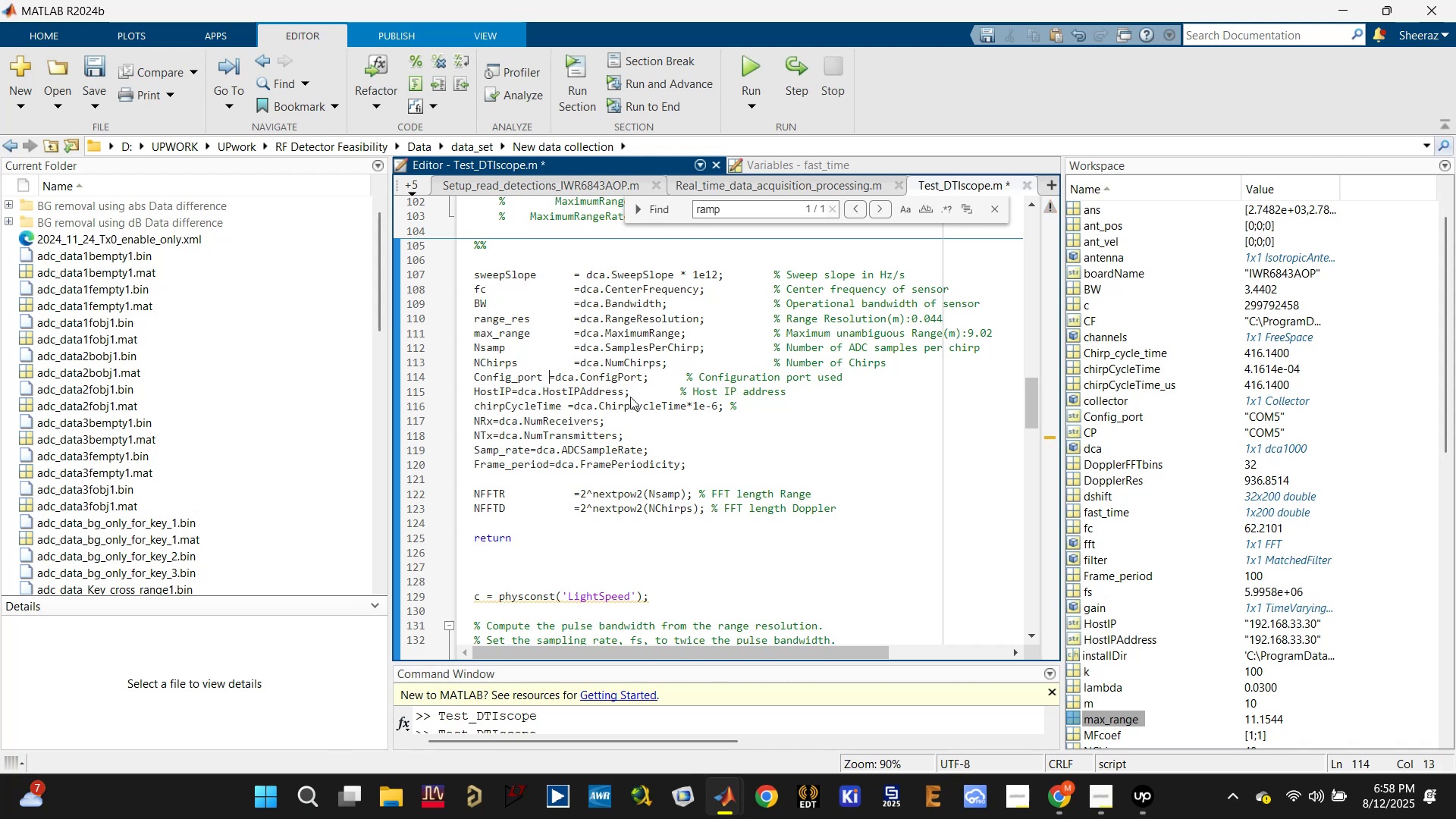 
key(Tab)
 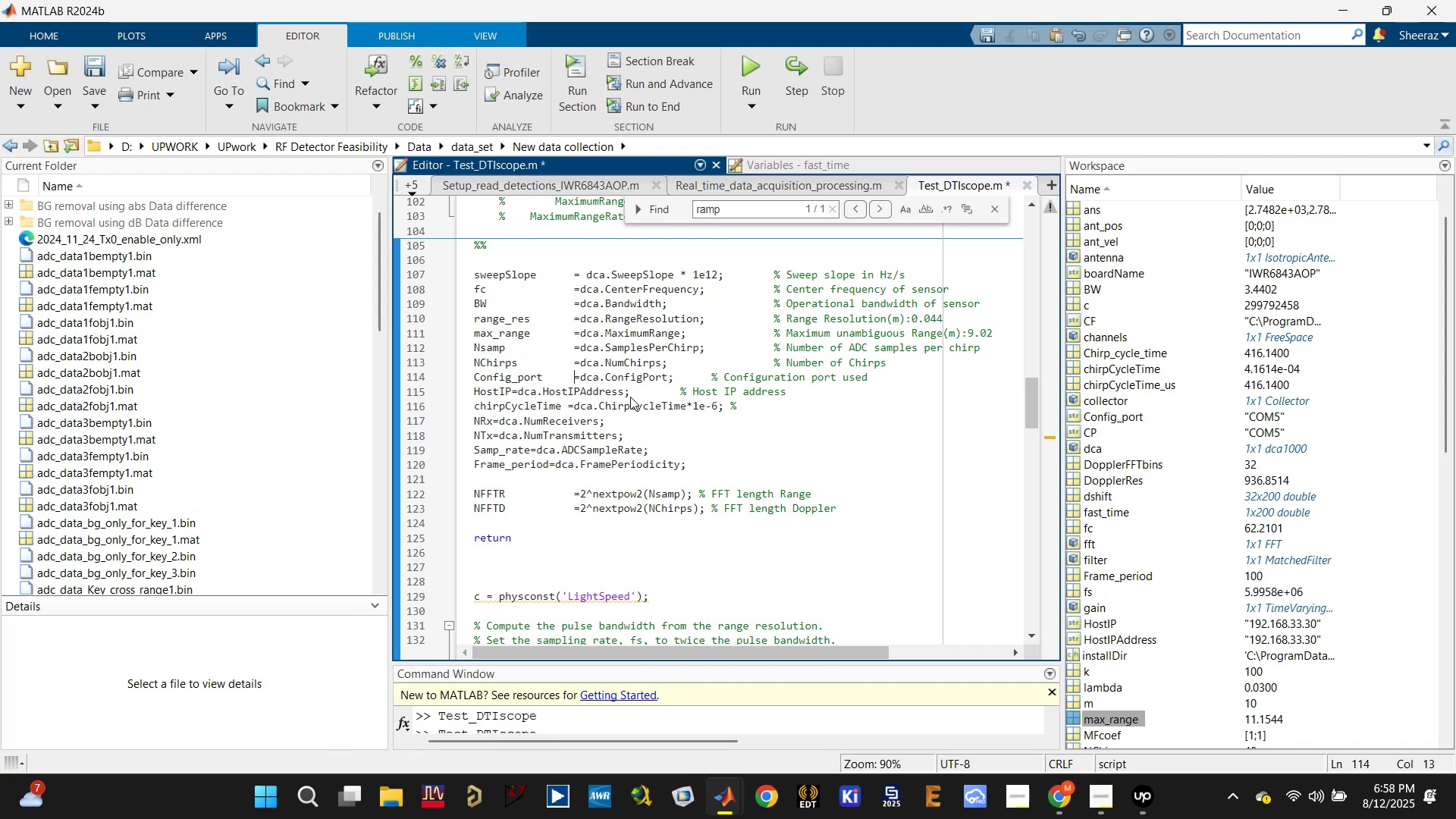 
key(Tab)
 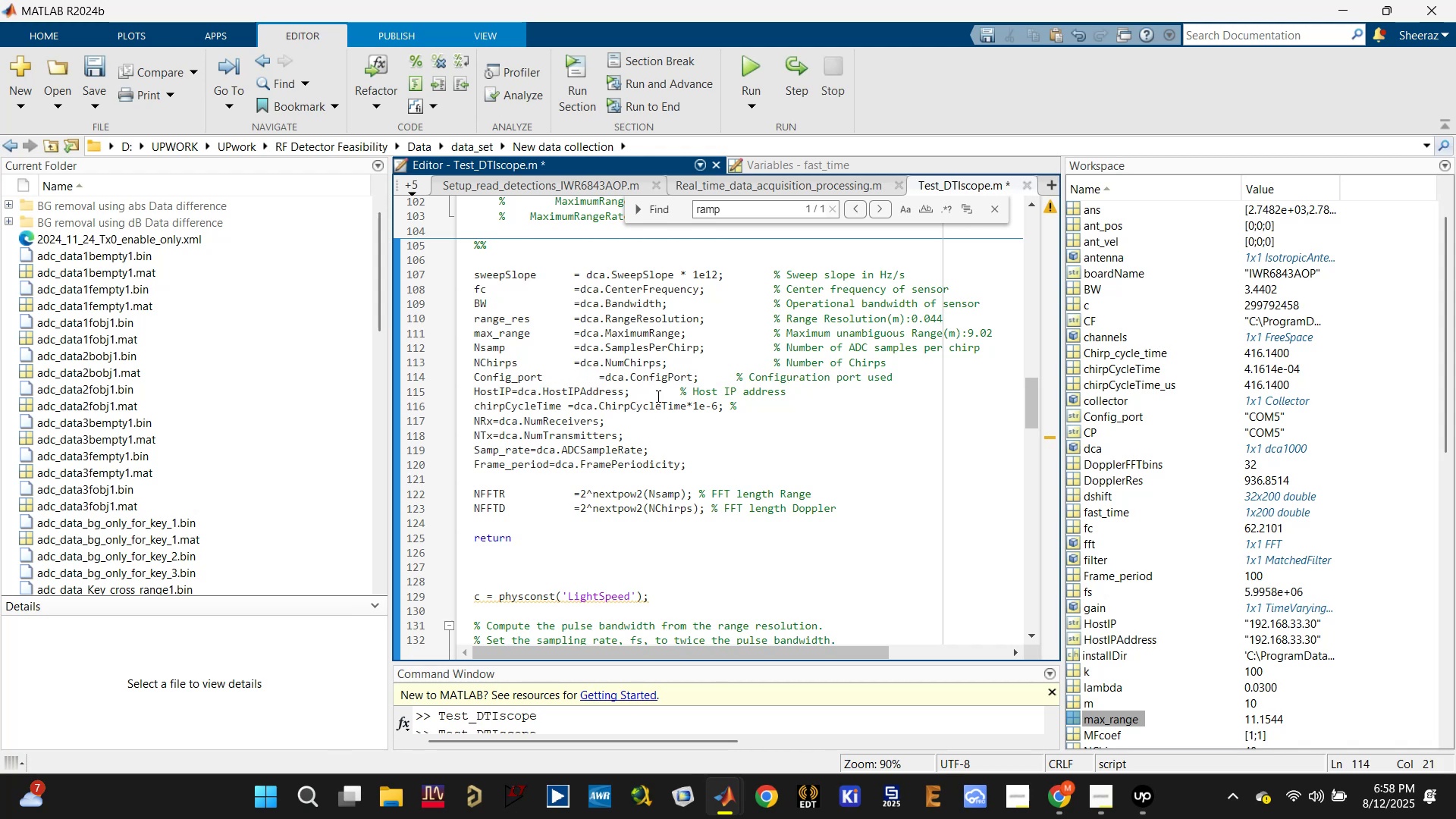 
key(Backspace)
 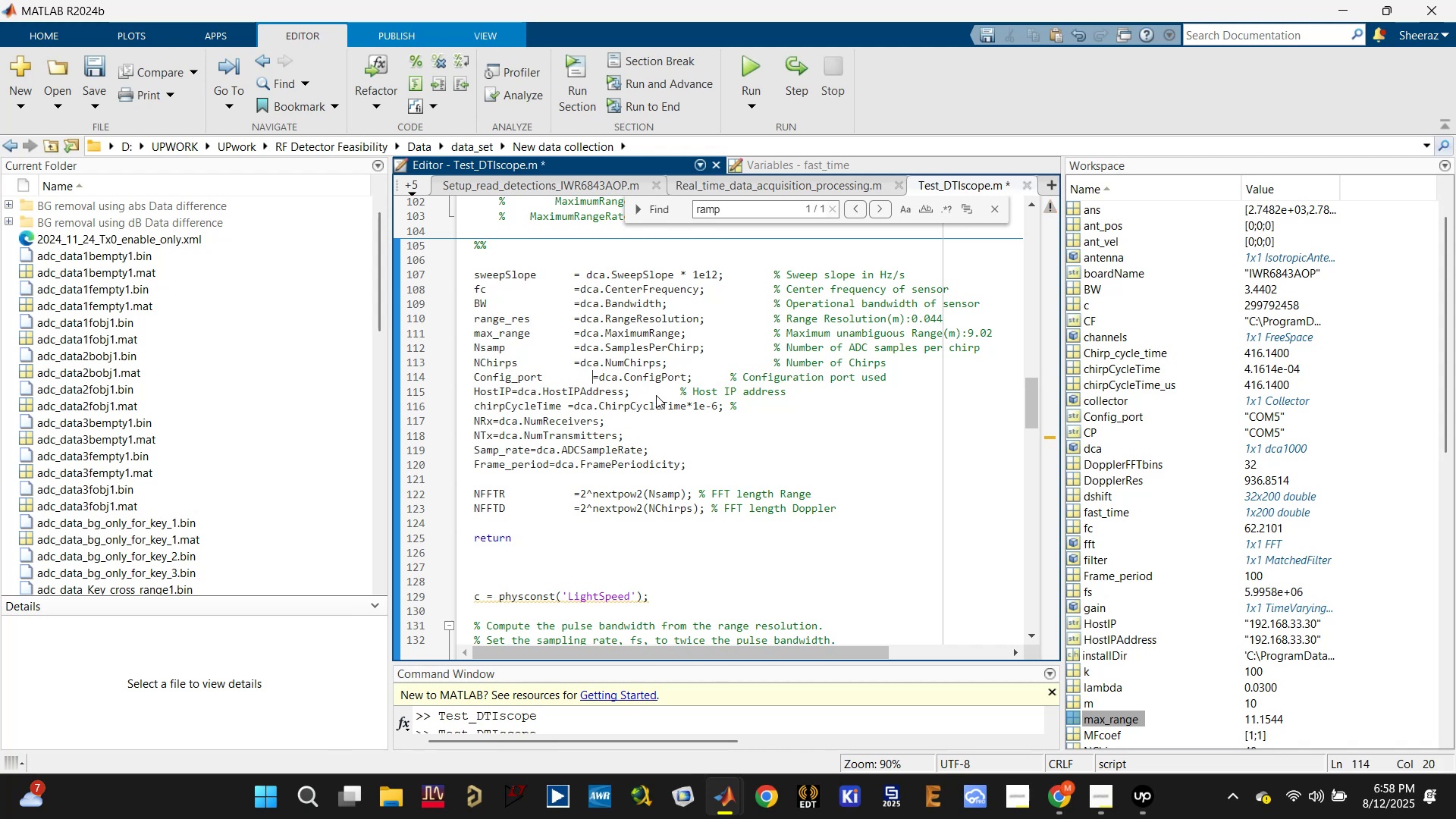 
key(Backspace)
 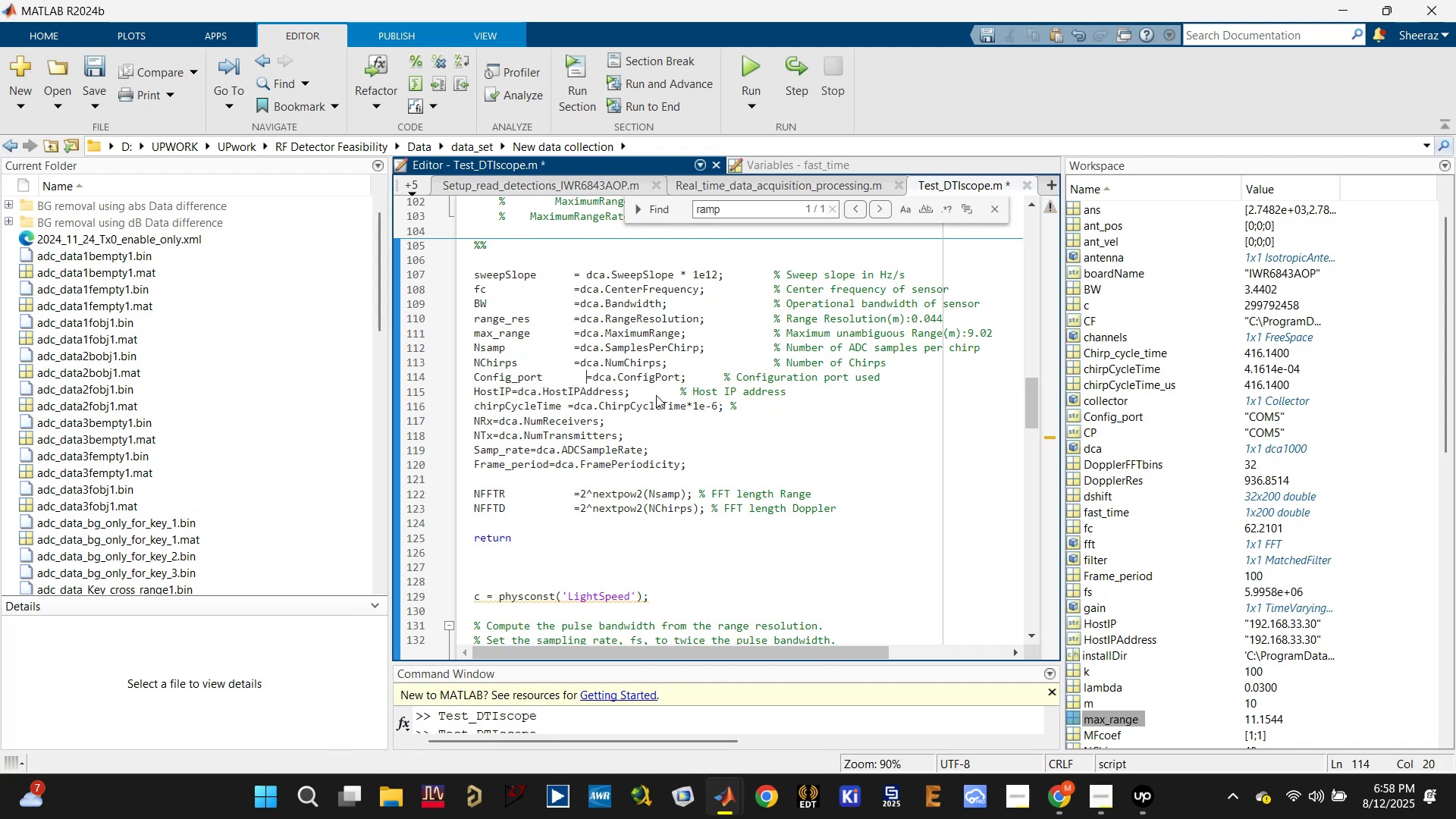 
key(Backspace)
 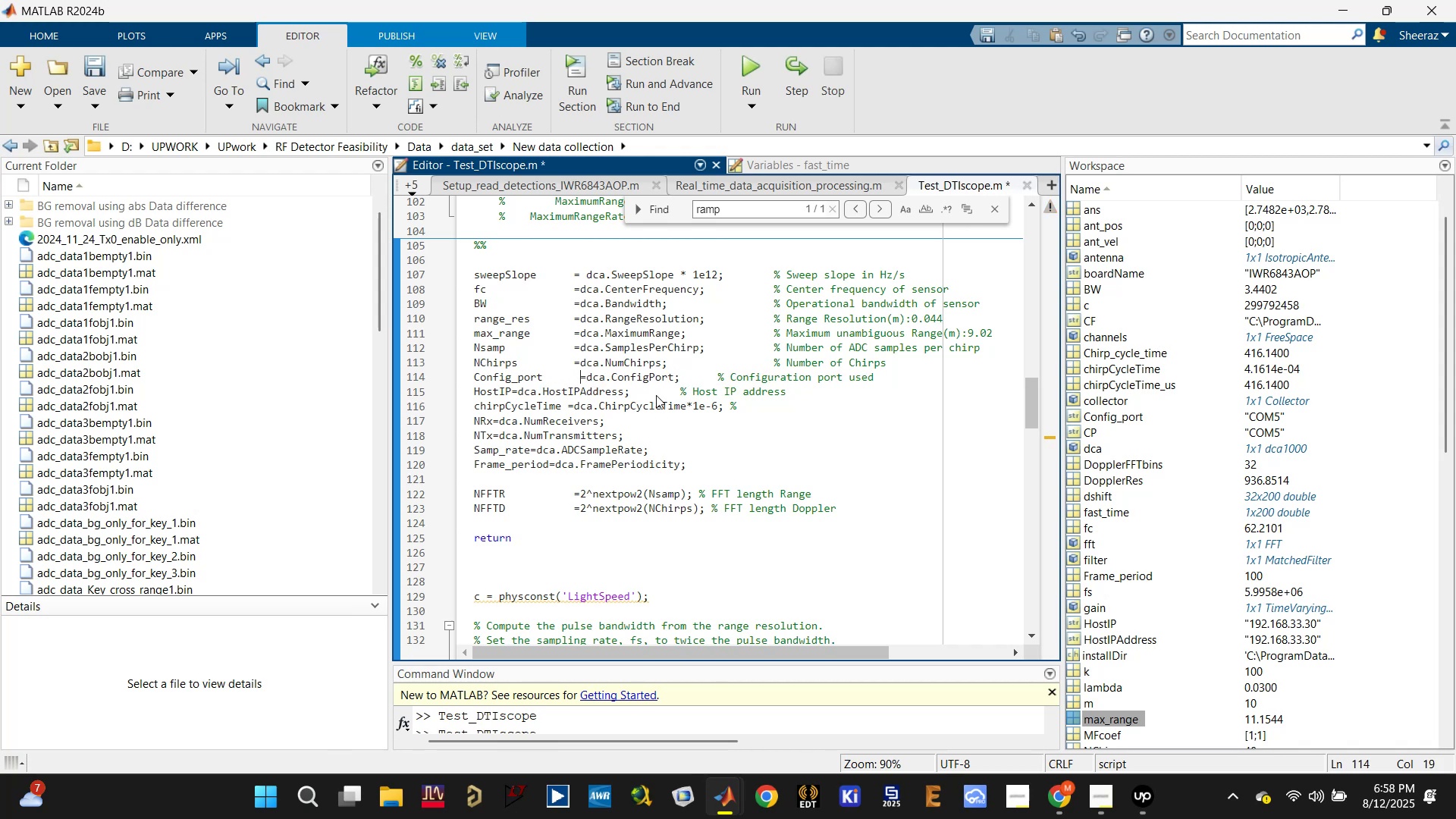 
key(Backspace)
 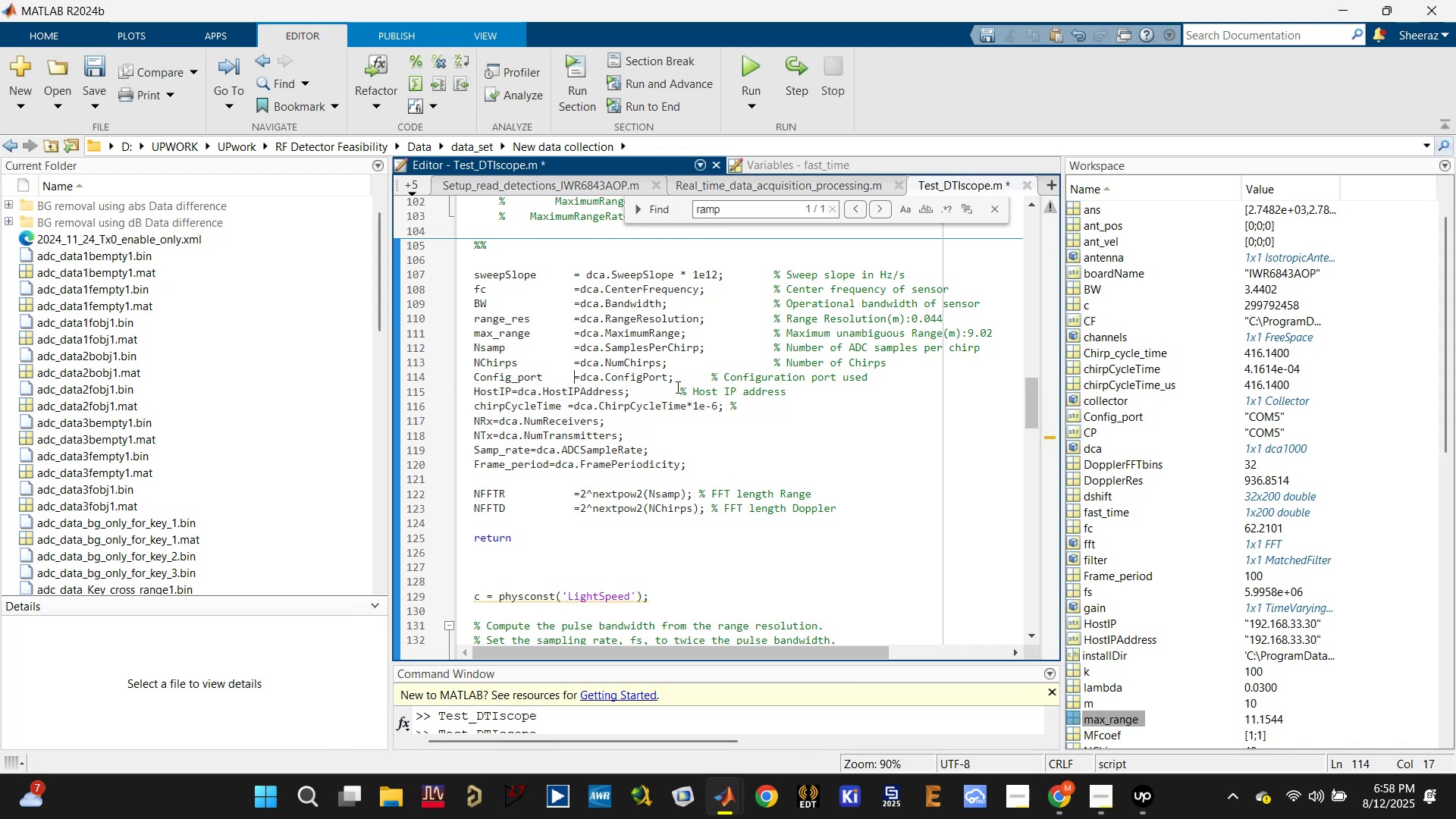 
left_click([682, 380])
 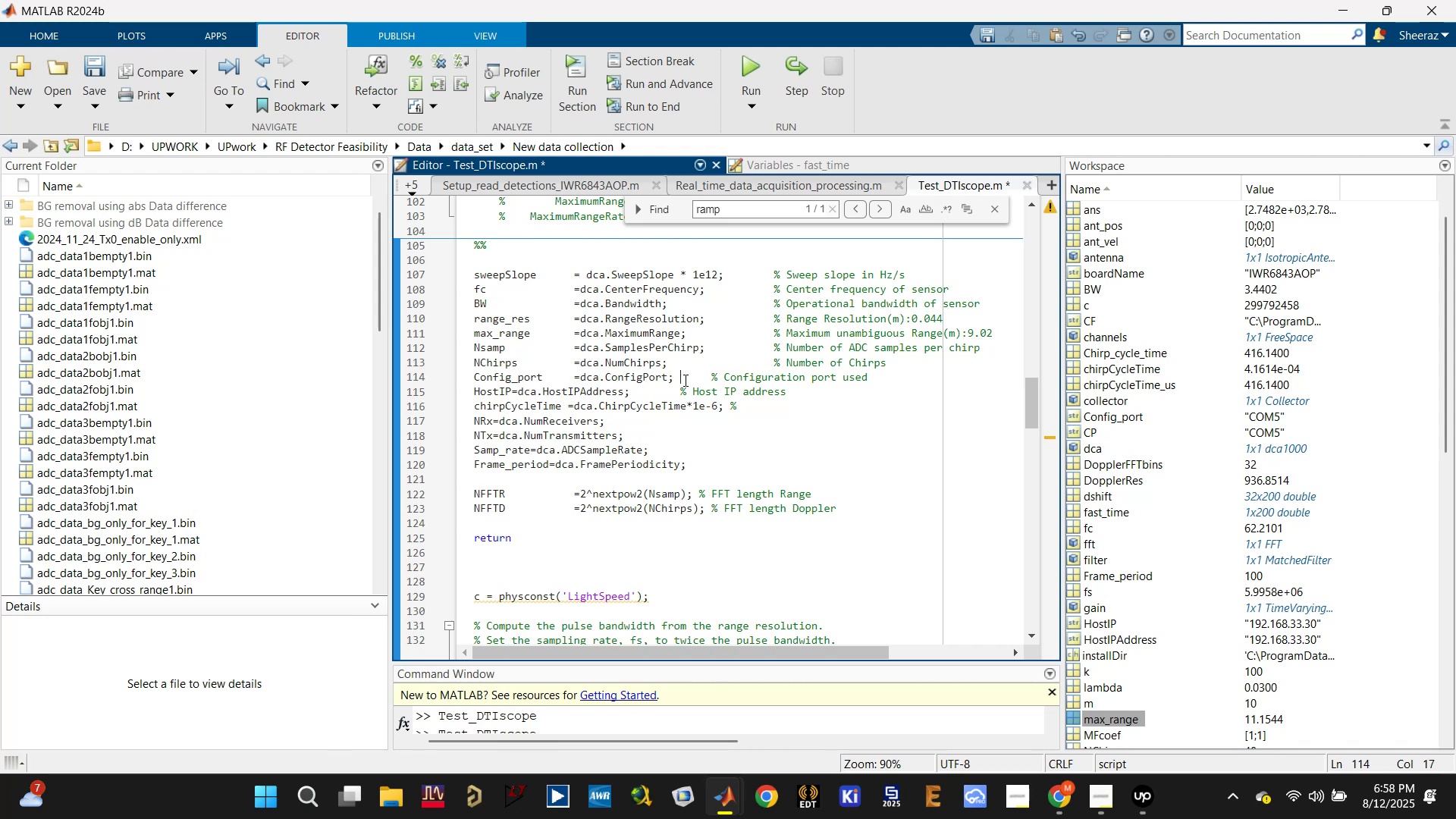 
key(Tab)
 